 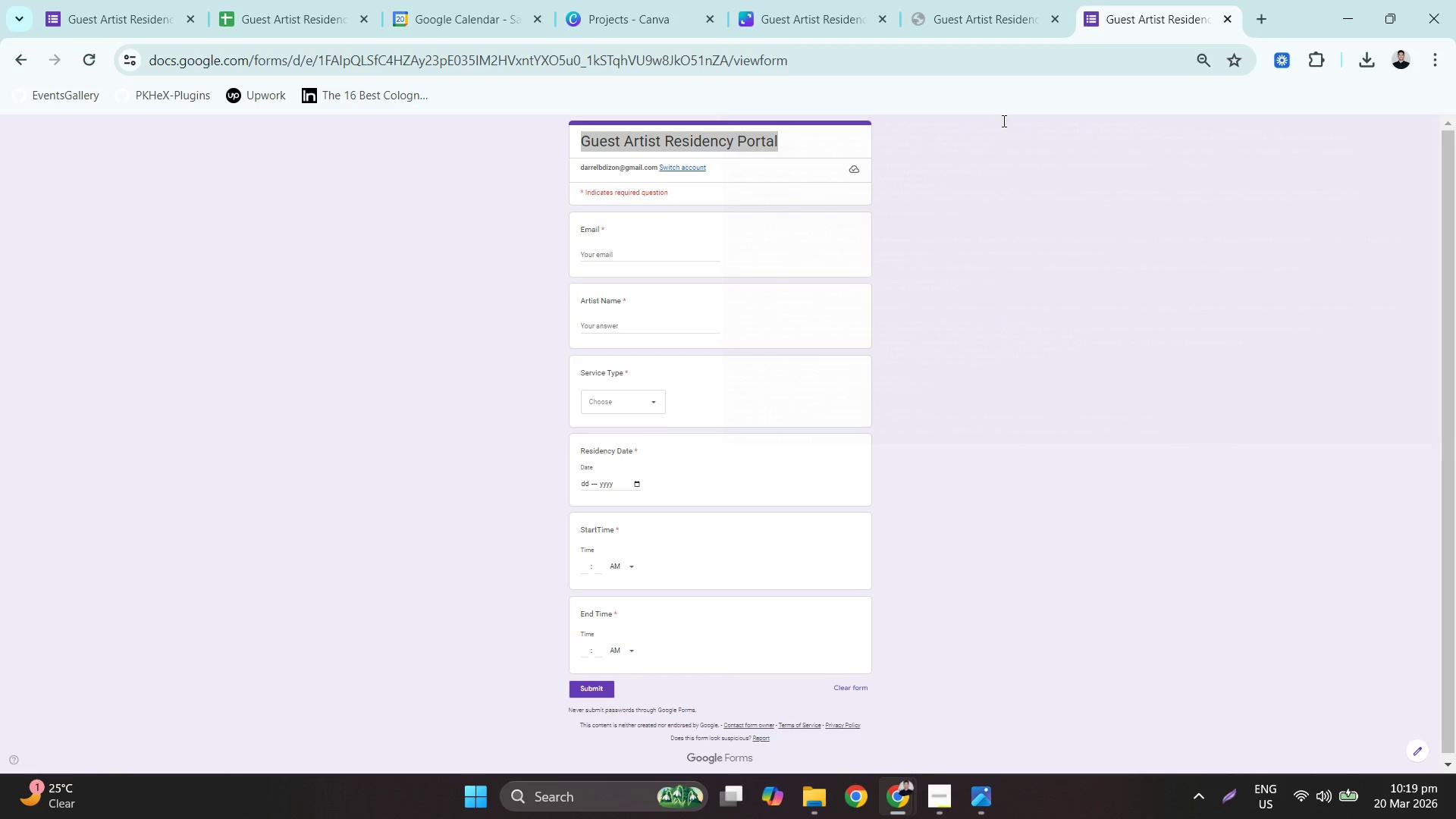 
scroll: coordinate [598, 225], scroll_direction: up, amount: 3.0
 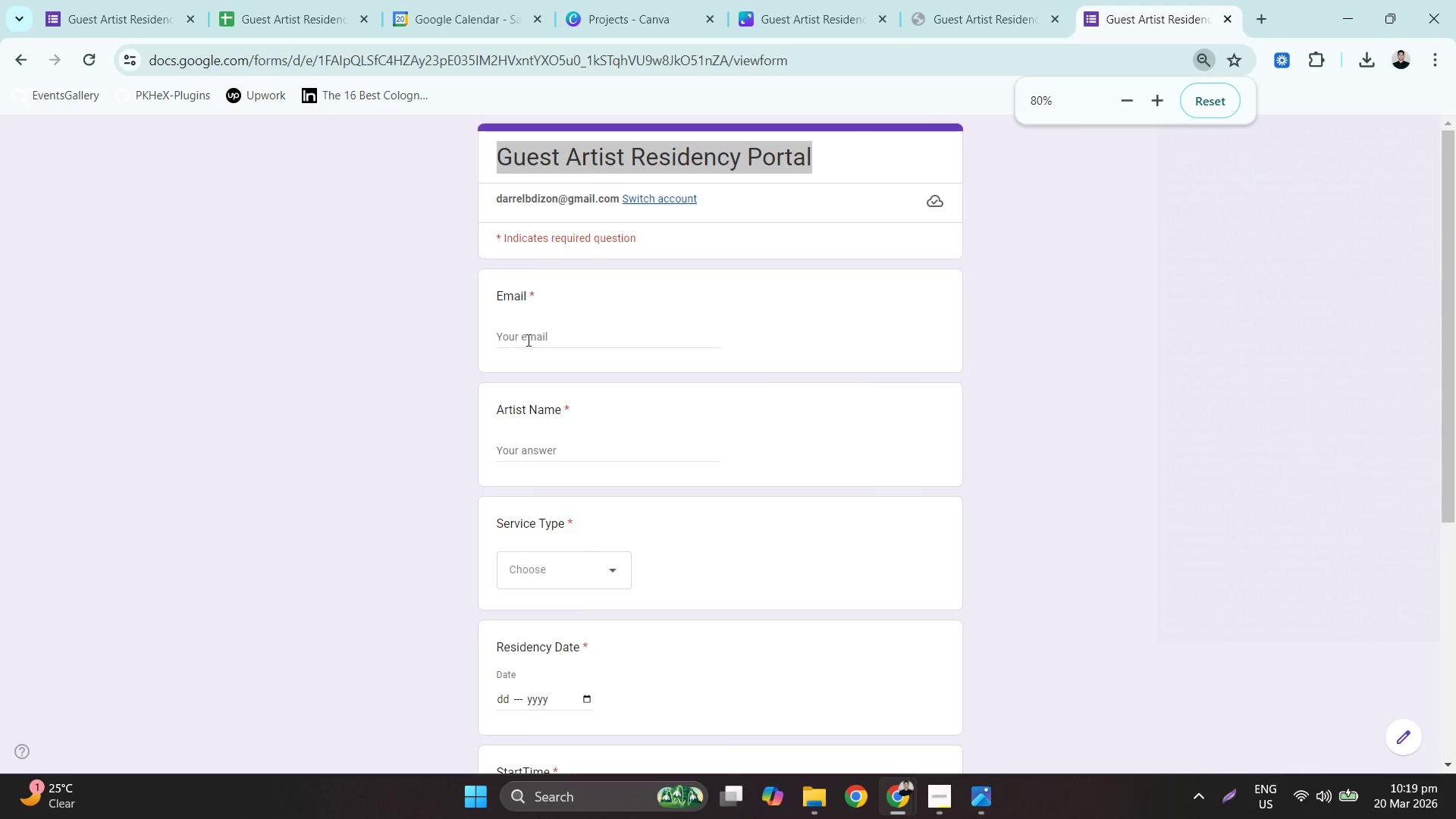 
key(Control+ControlLeft)
 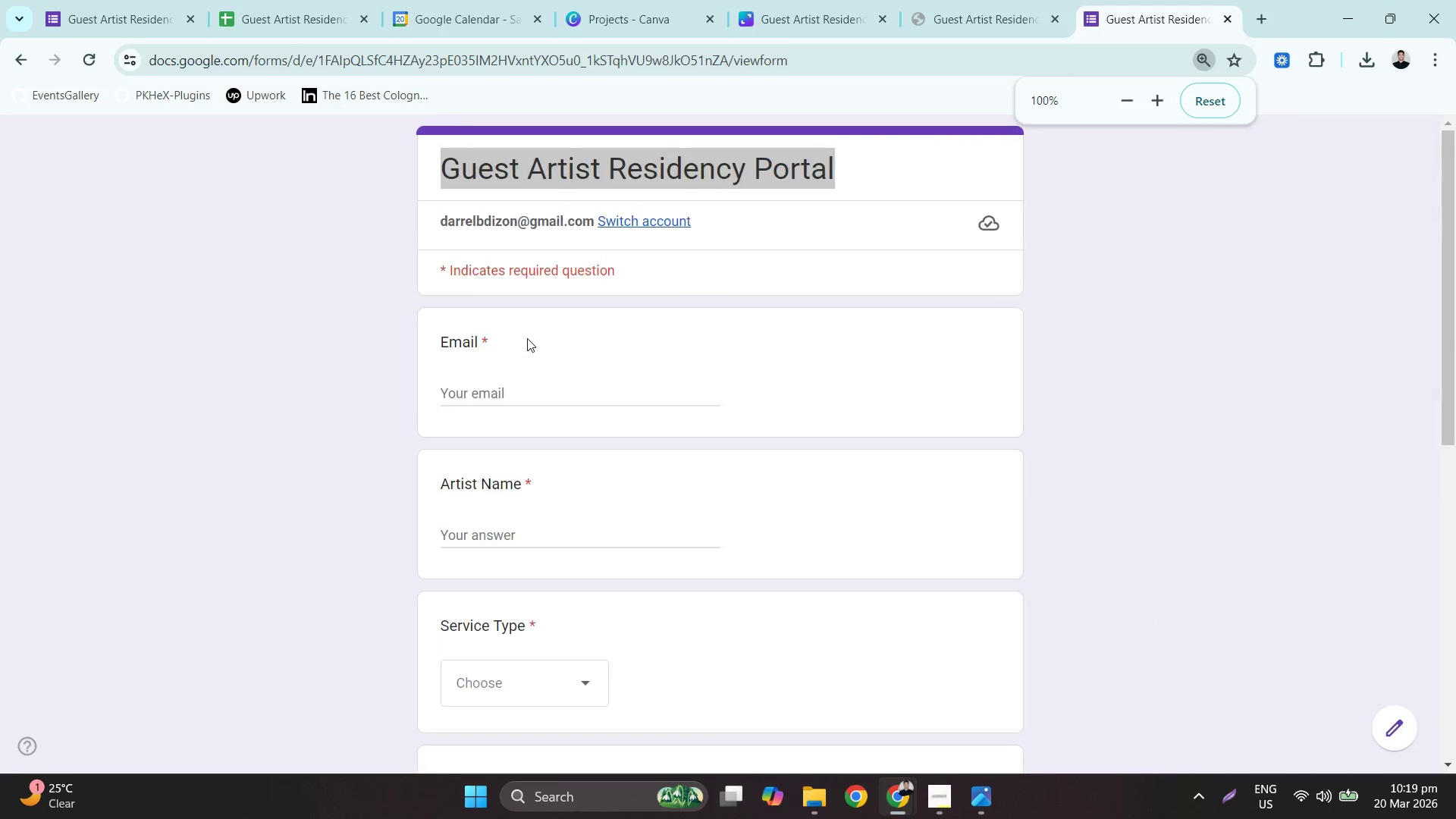 
key(Control+ControlLeft)
 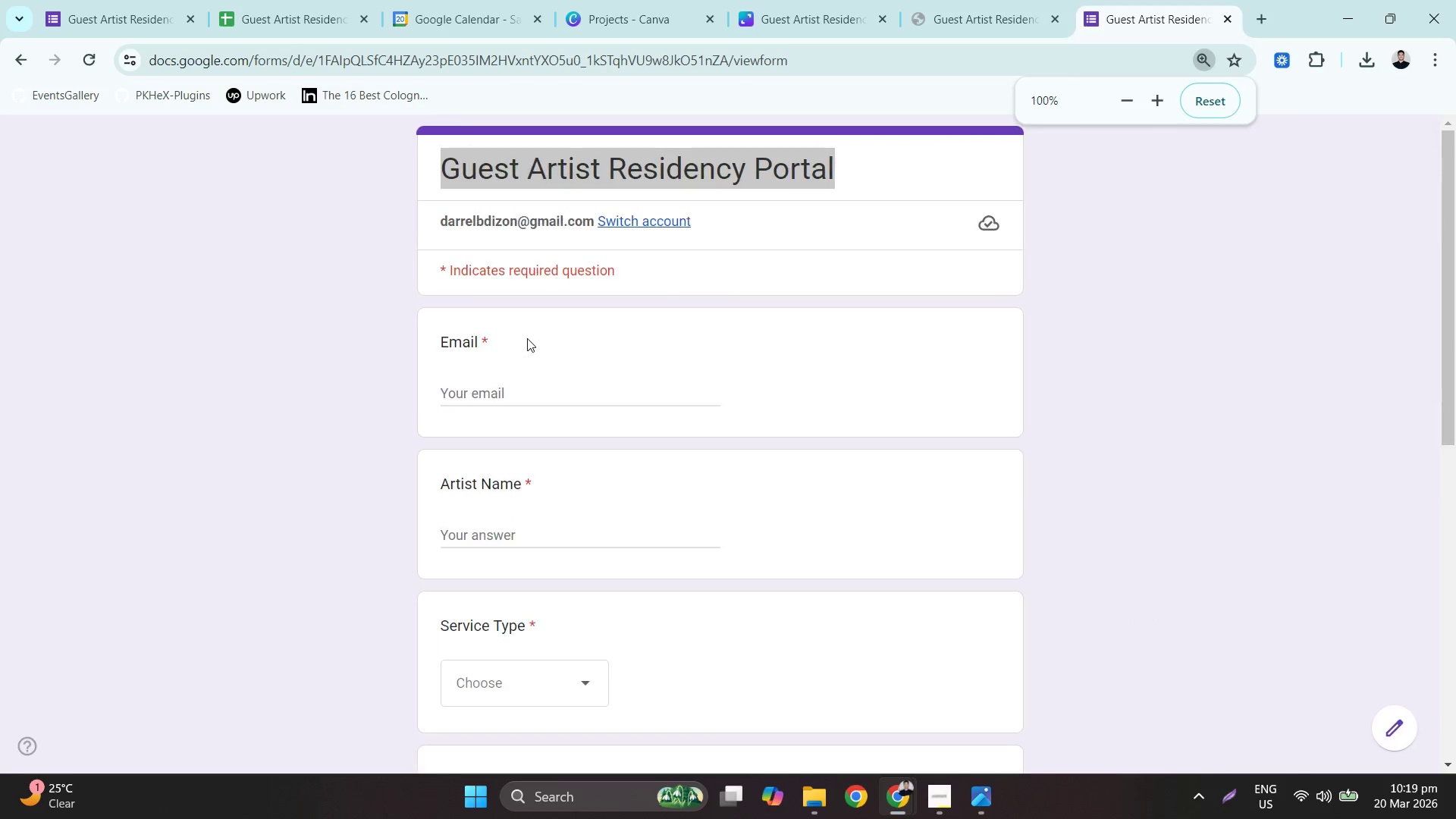 
key(Control+ControlLeft)
 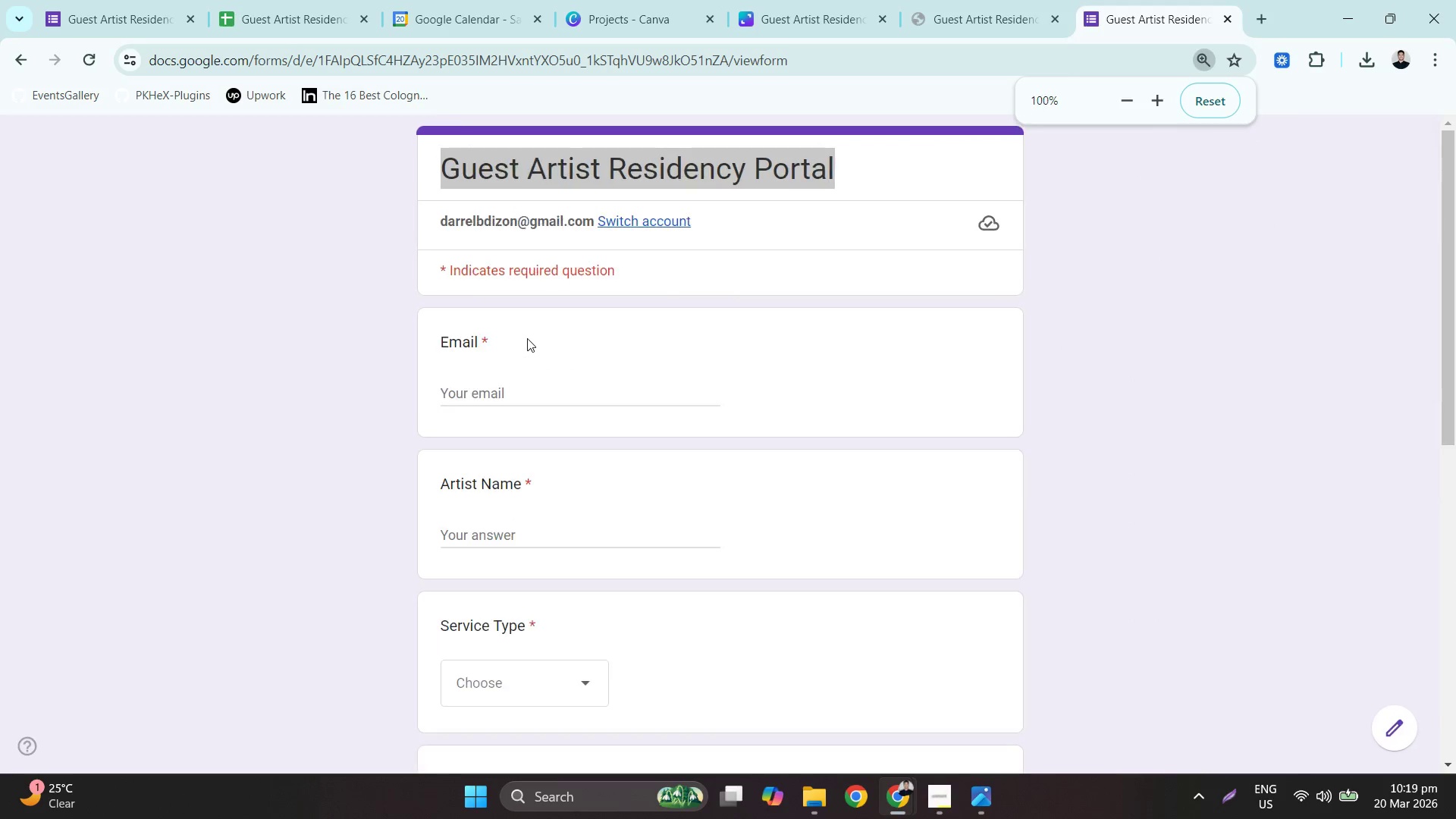 
key(Control+ControlLeft)
 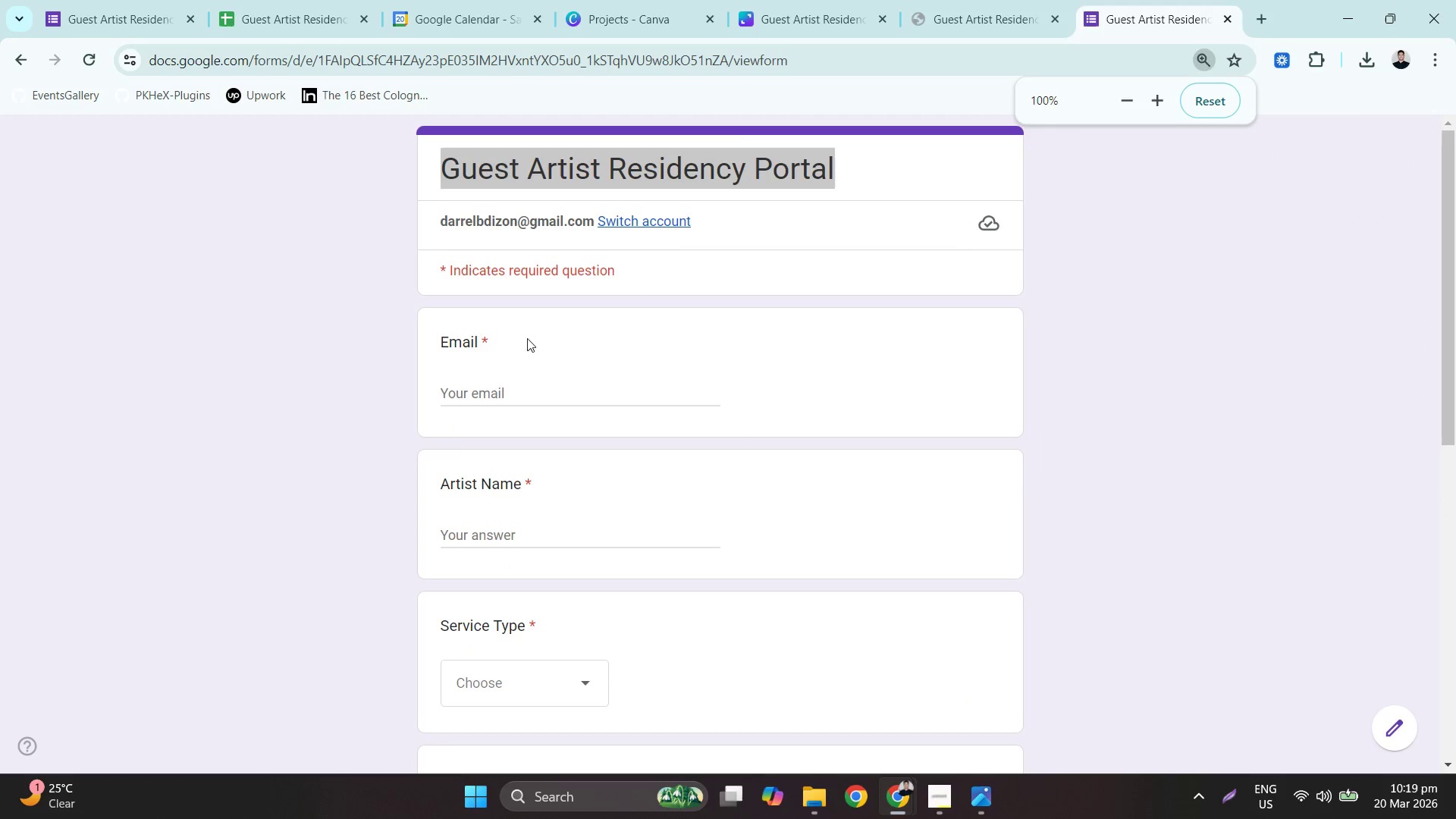 
key(Control+ControlLeft)
 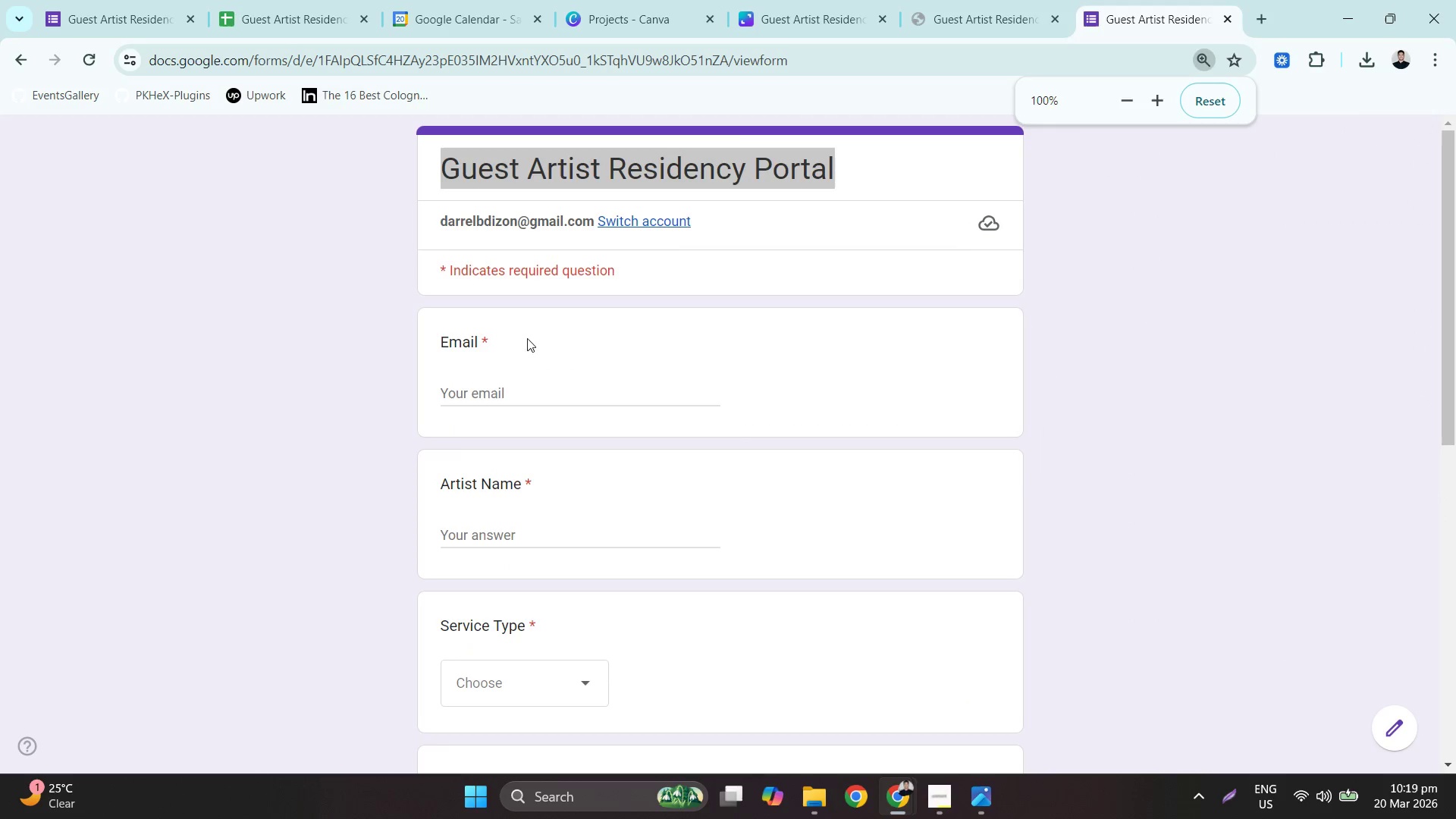 
key(Control+ControlLeft)
 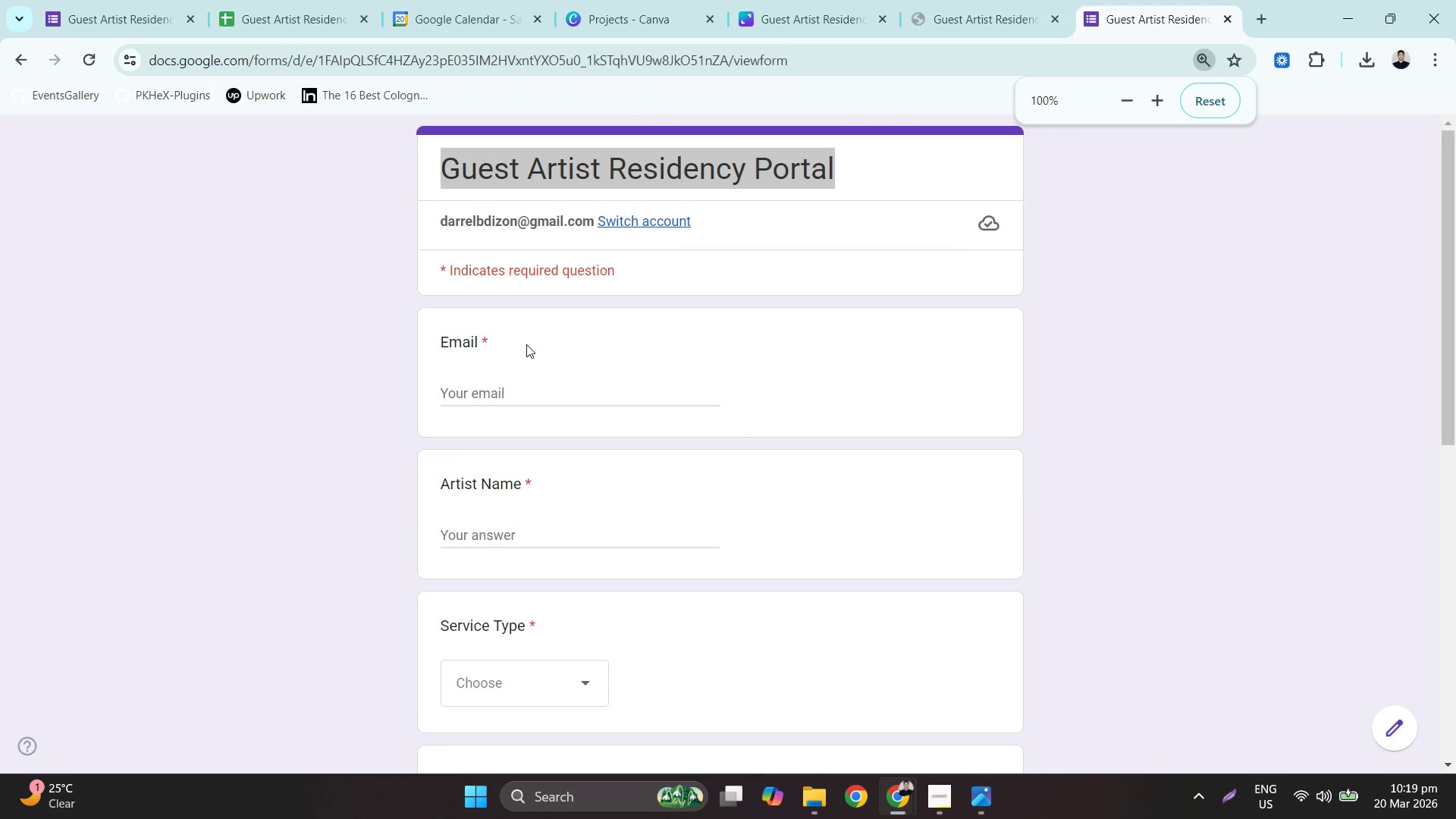 
key(Control+ControlLeft)
 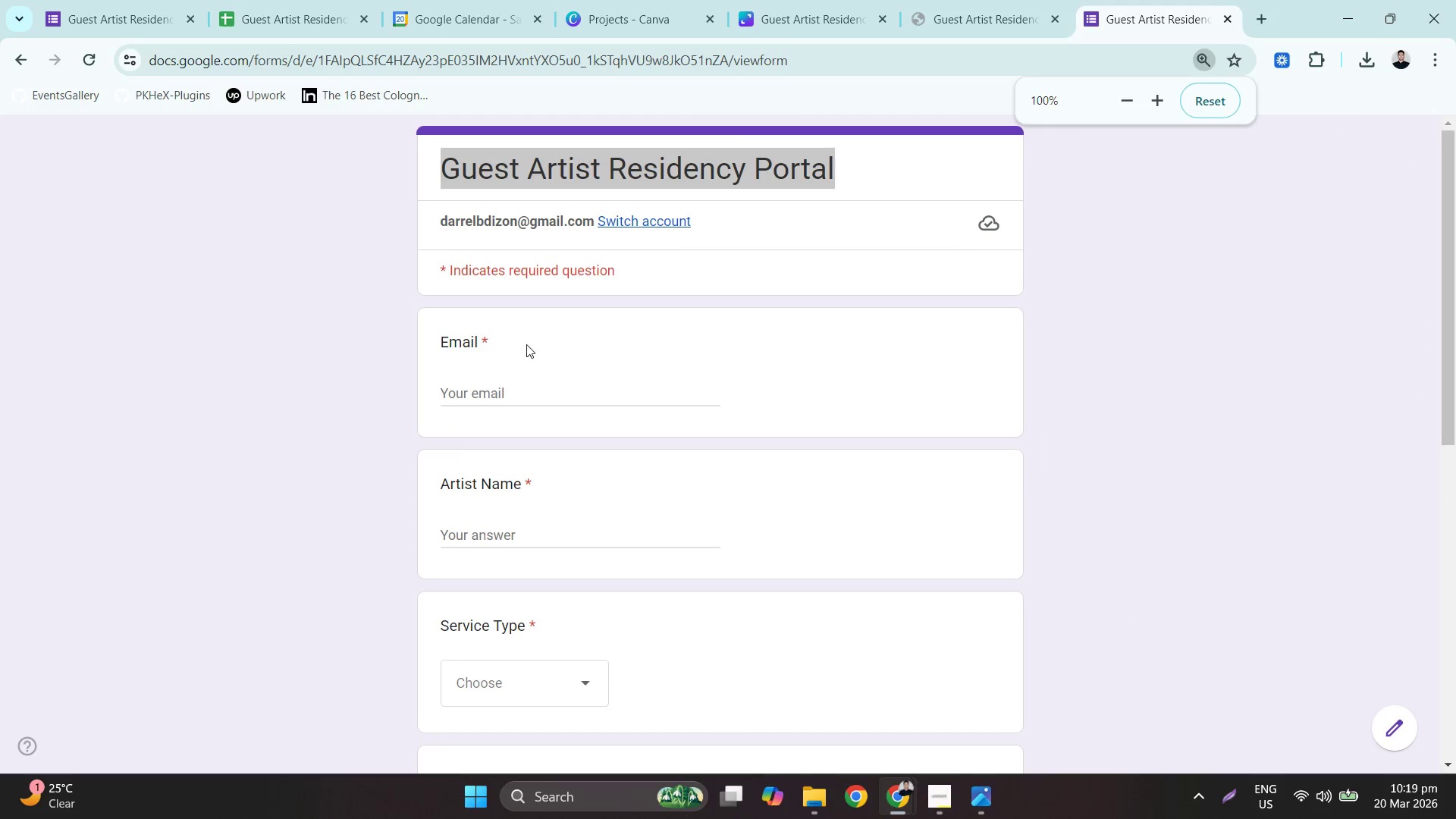 
key(Control+ControlLeft)
 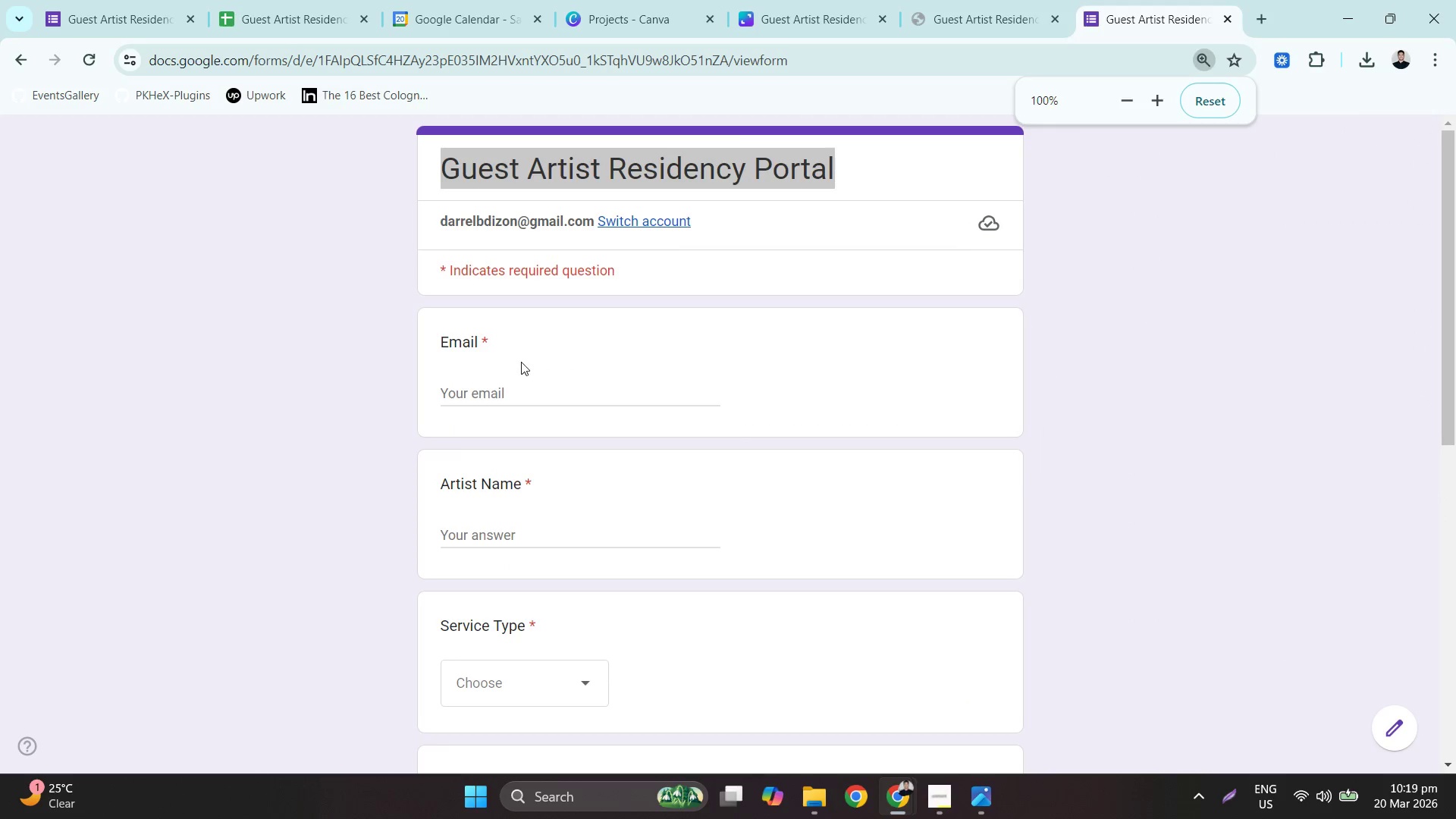 
key(Control+ControlLeft)
 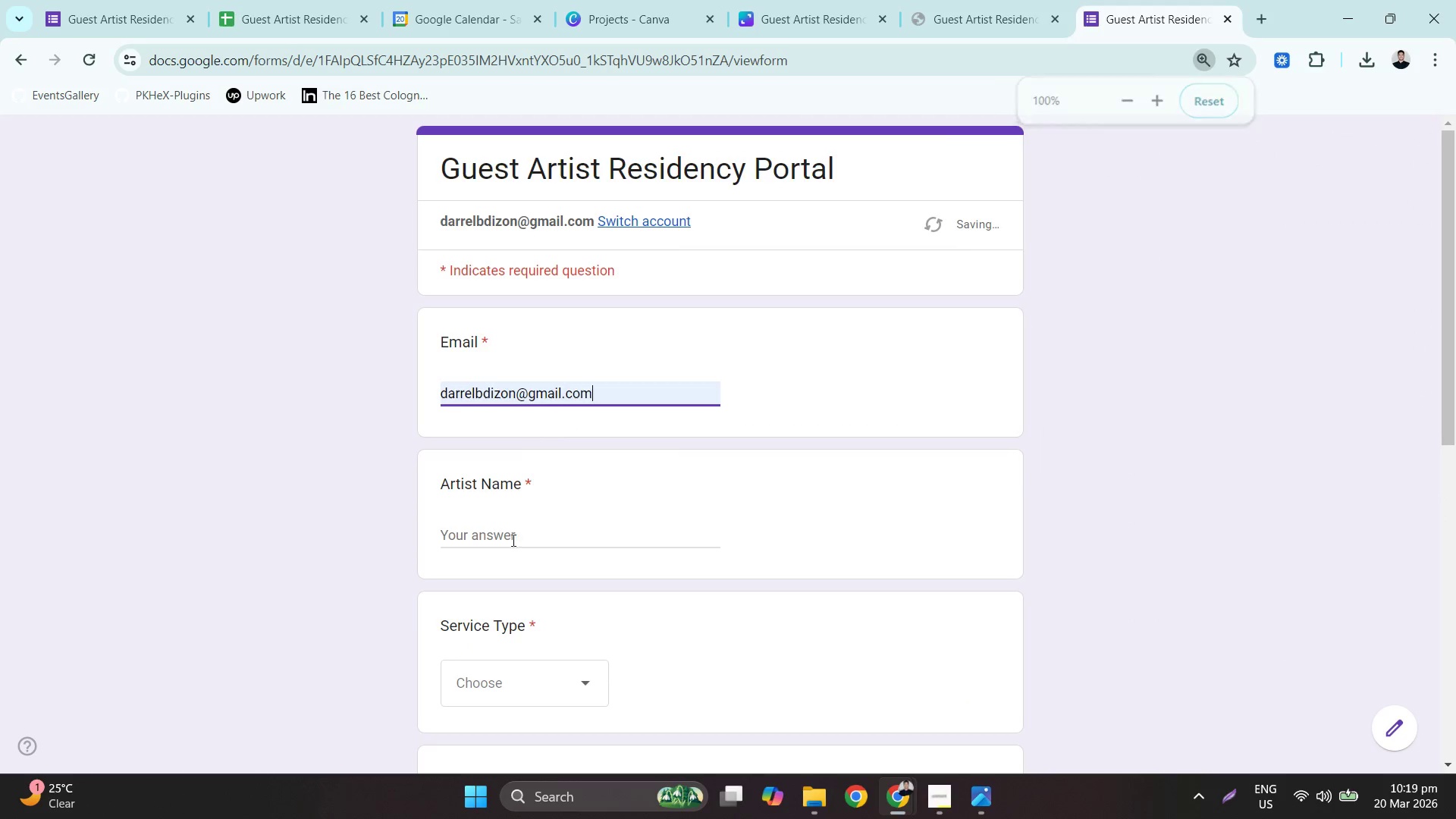 
scroll: coordinate [527, 338], scroll_direction: up, amount: 2.0
 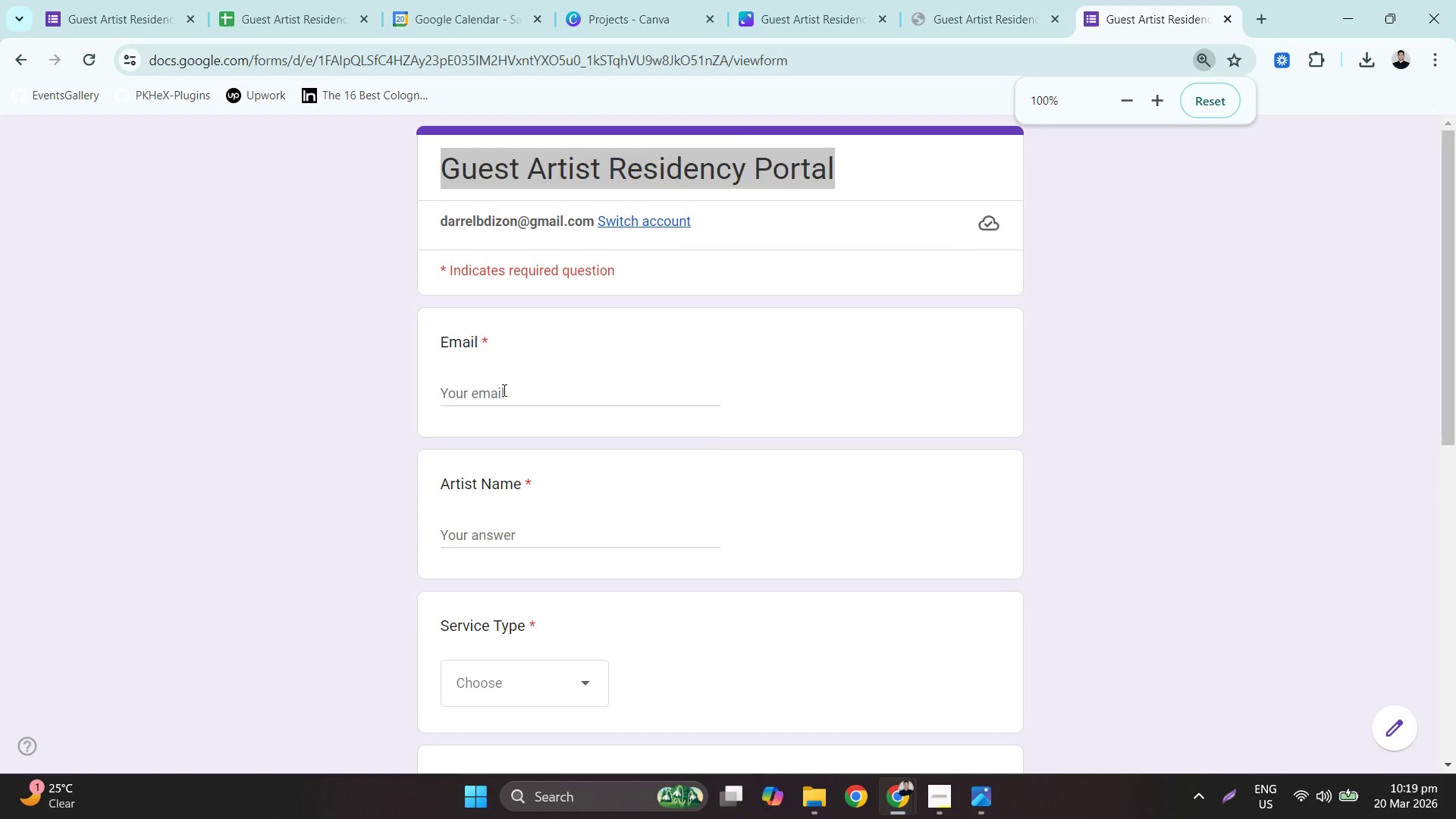 
type(Darrel D)
 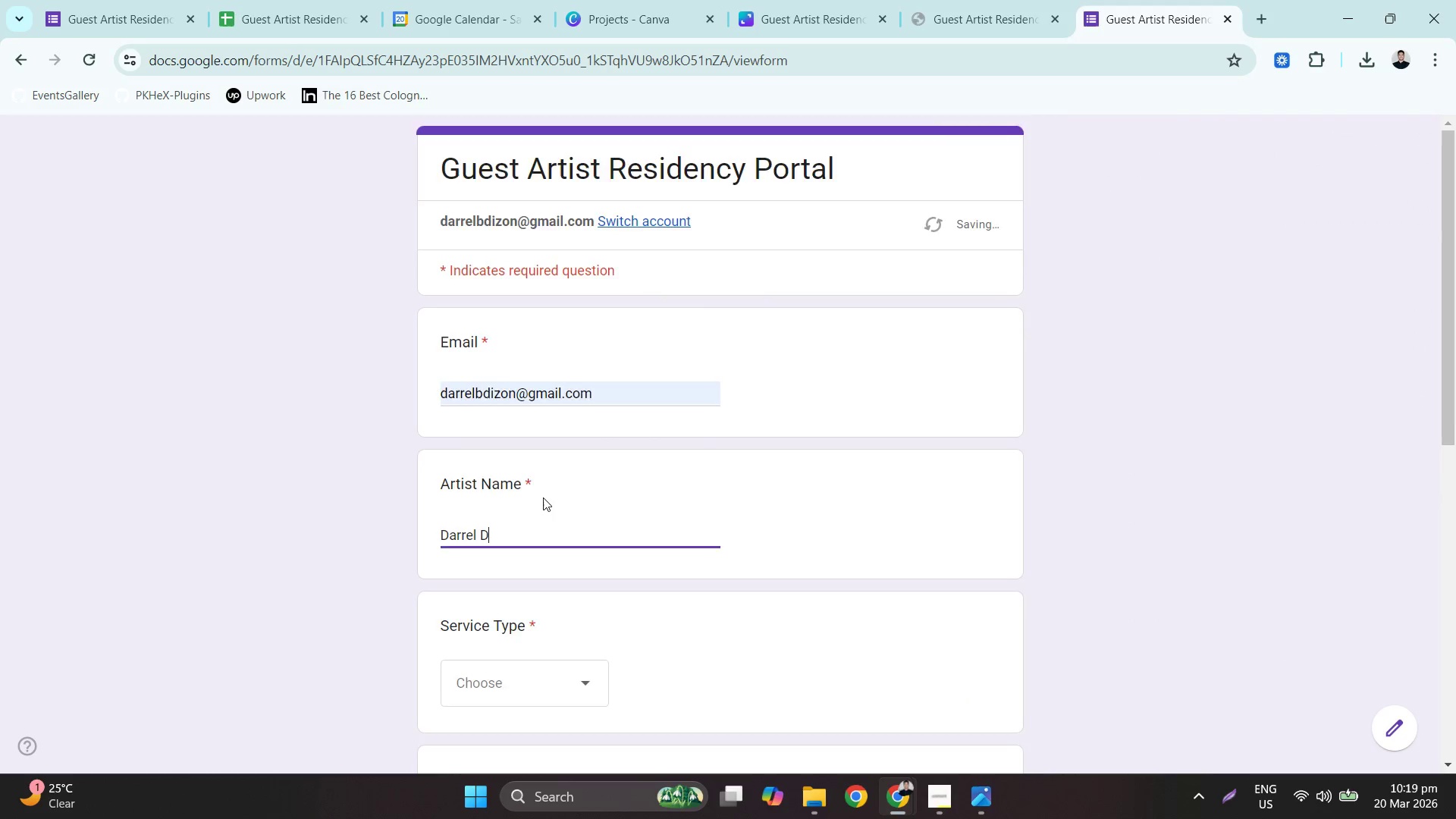 
scroll: coordinate [546, 496], scroll_direction: down, amount: 3.0
 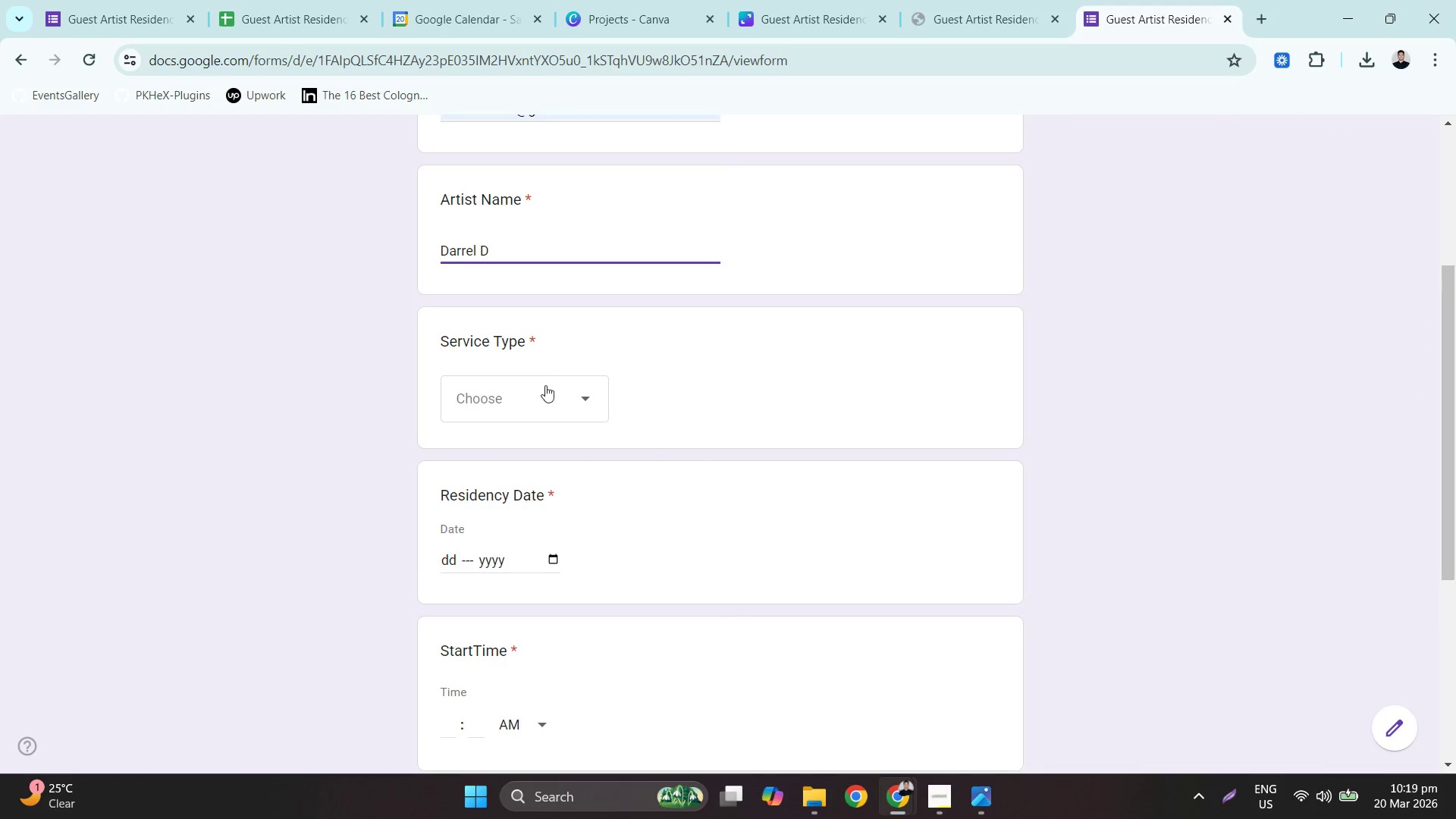 
left_click([547, 400])
 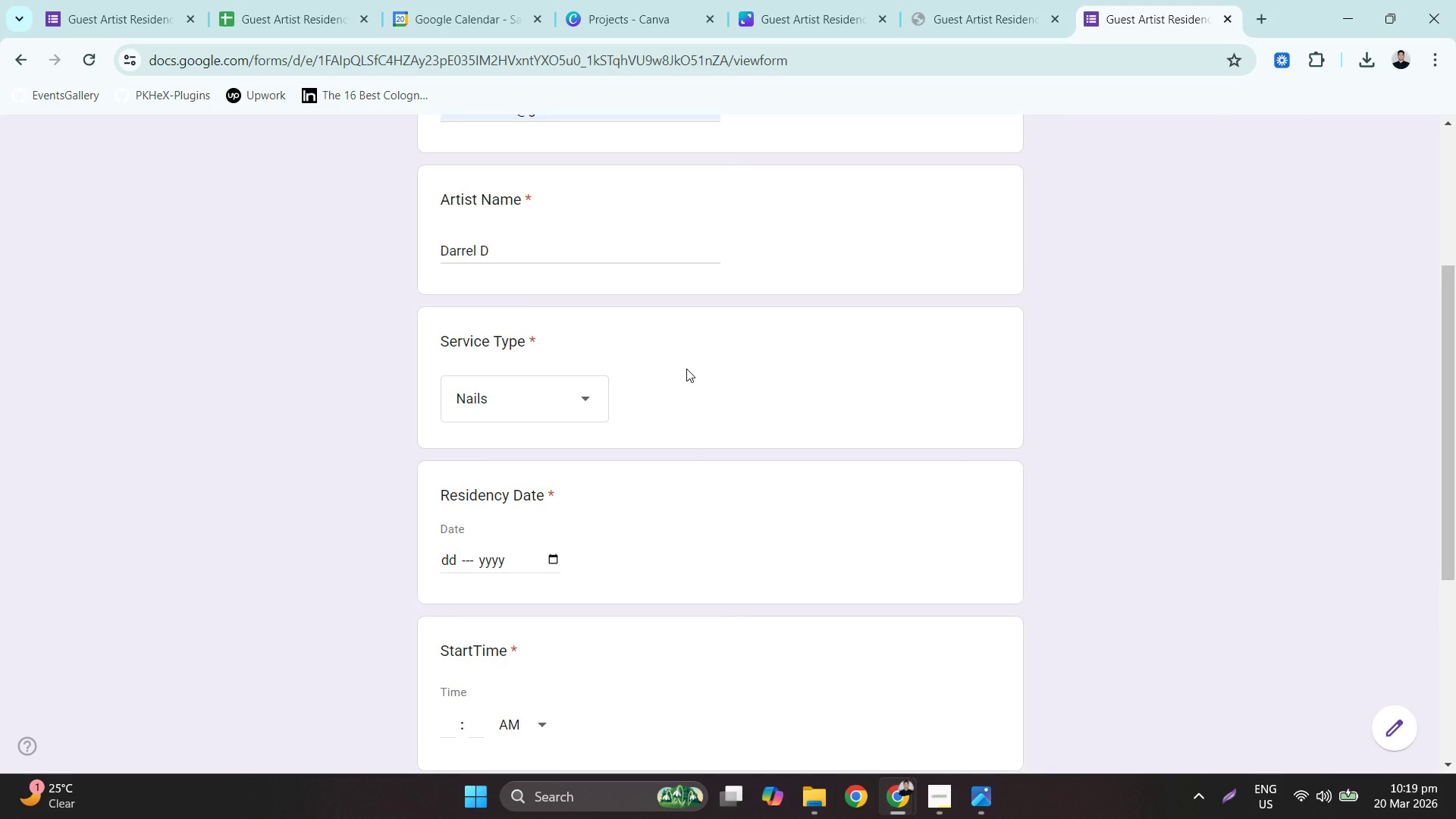 
wait(9.16)
 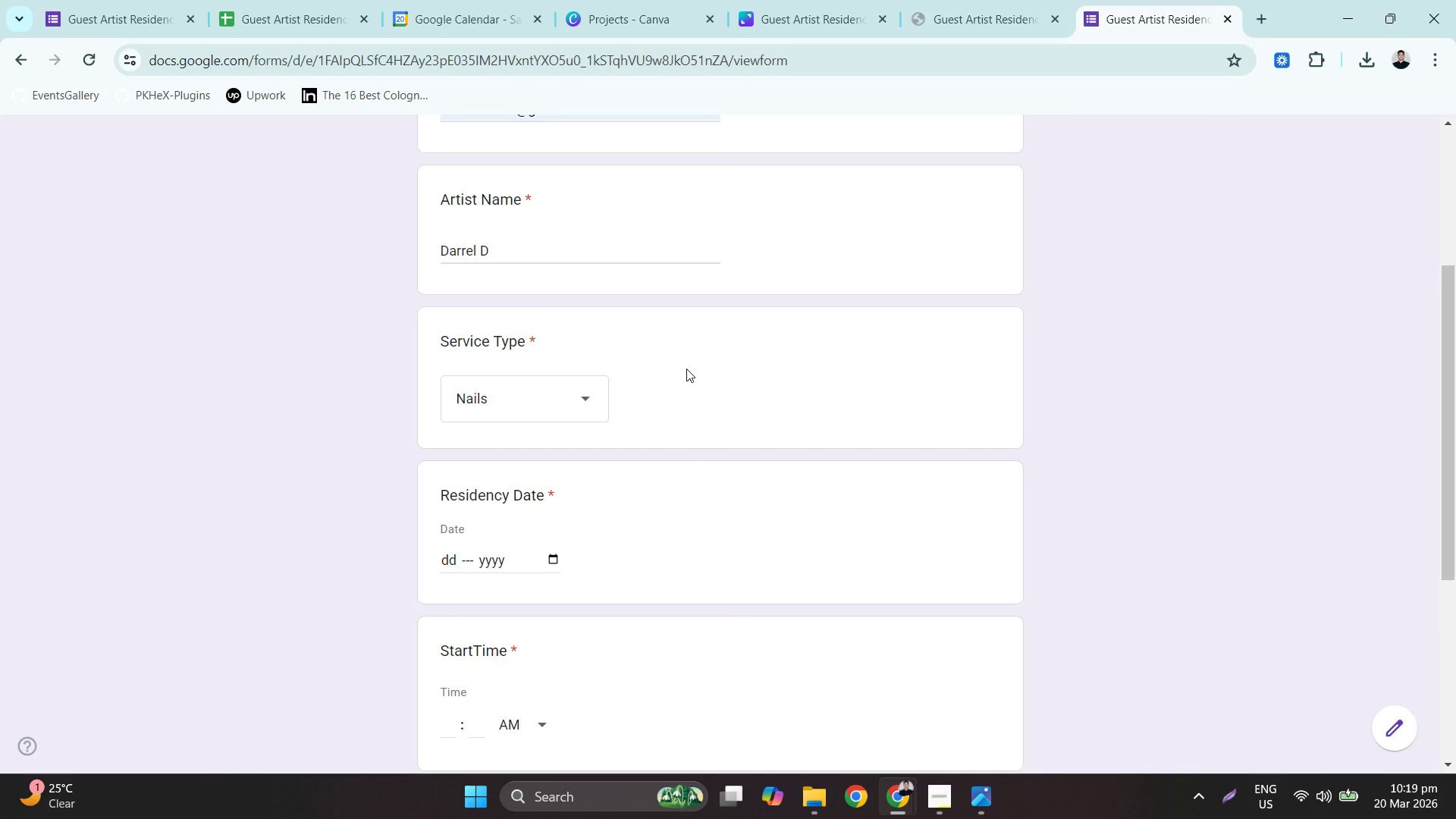 
left_click([494, 0])
 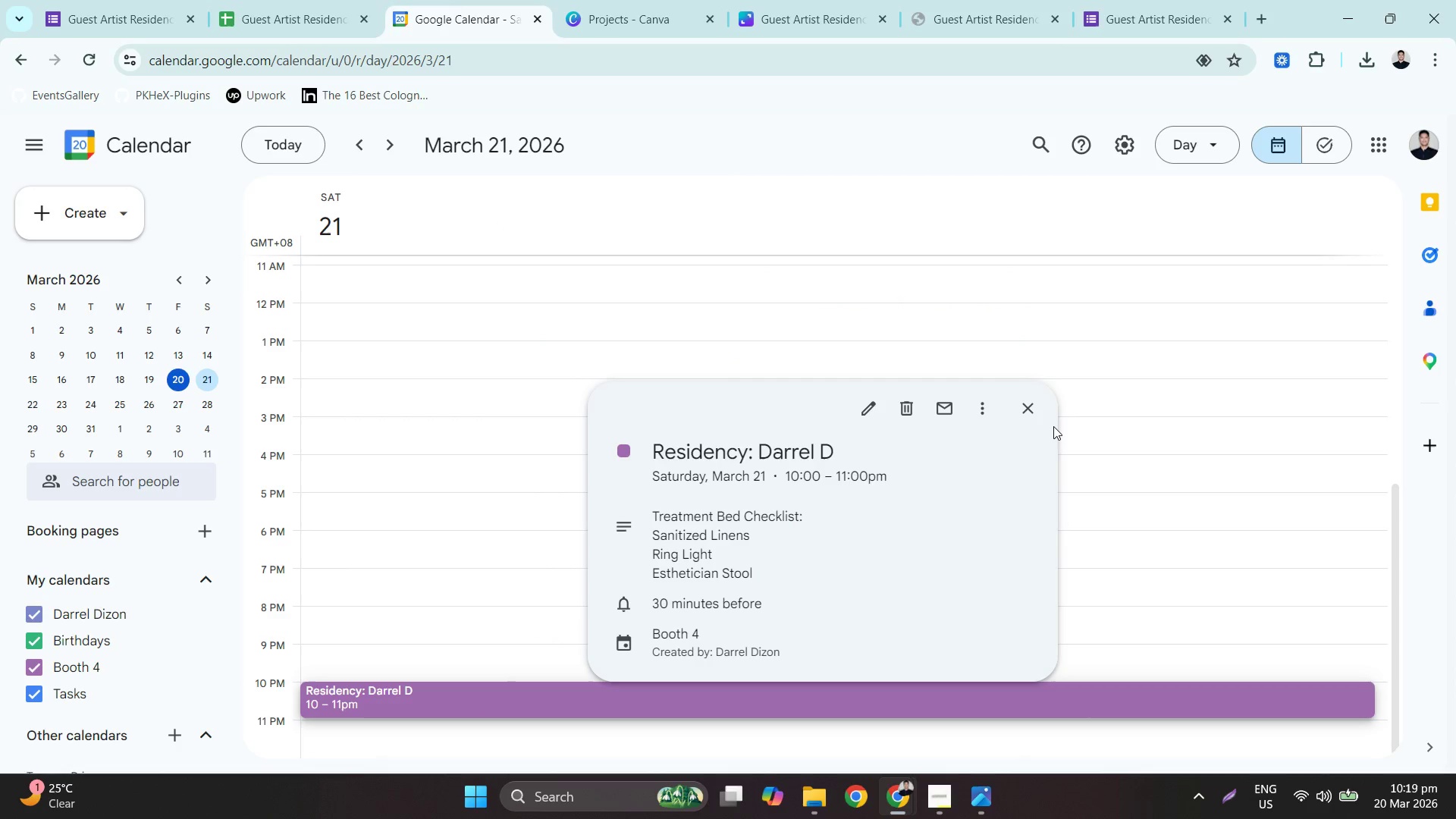 
wait(7.23)
 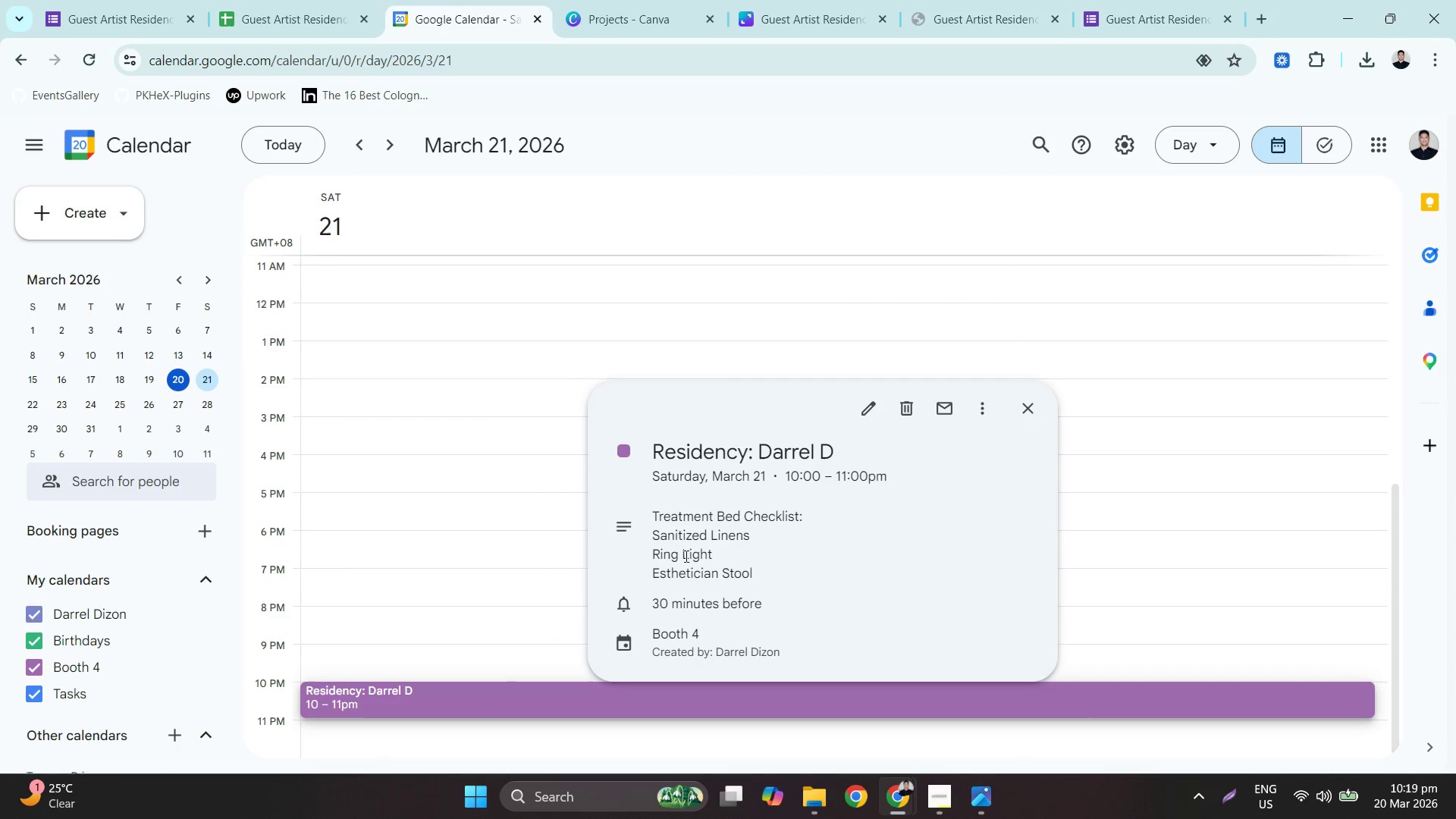 
left_click([1018, 0])
 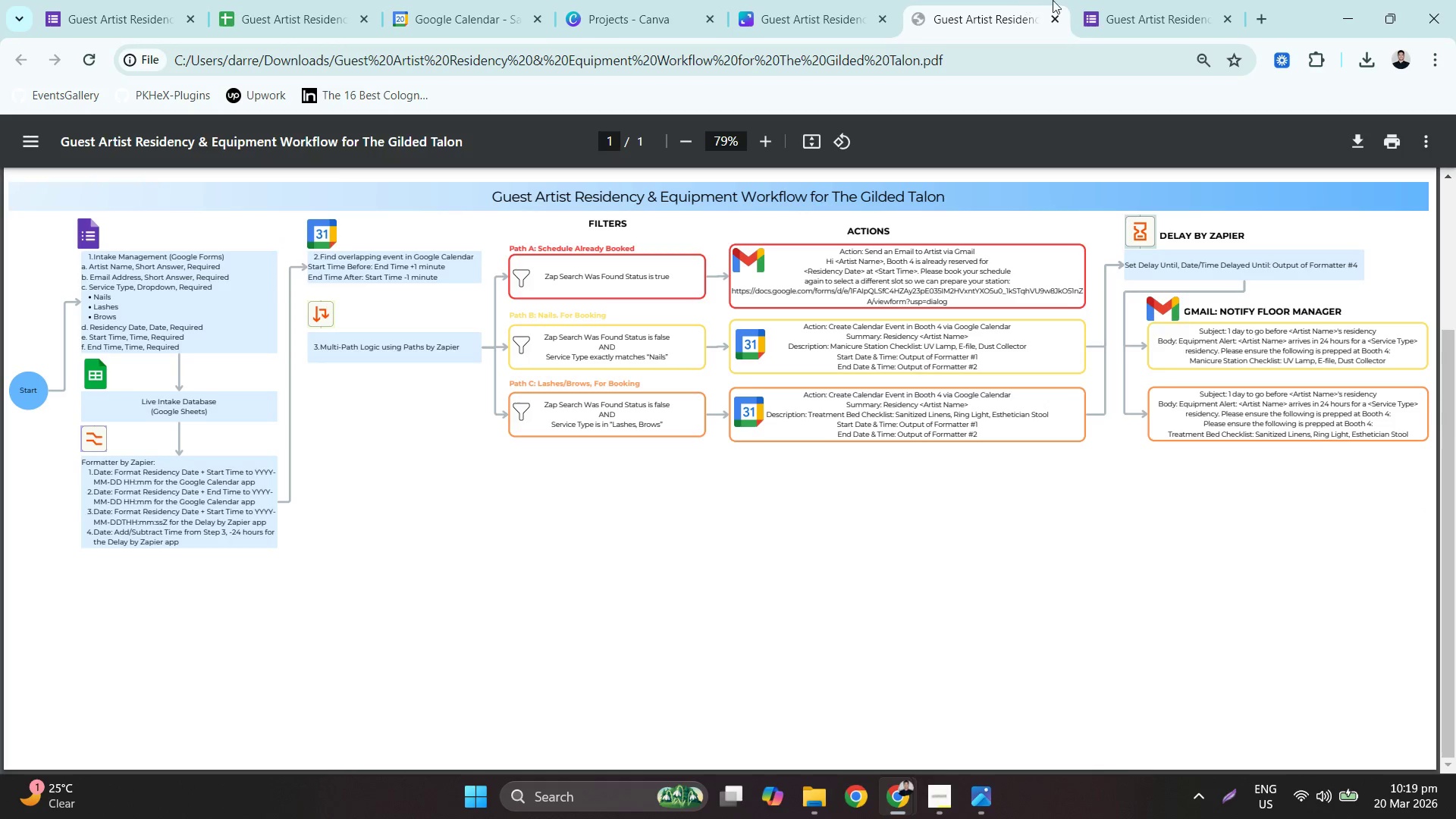 
left_click([1126, 0])
 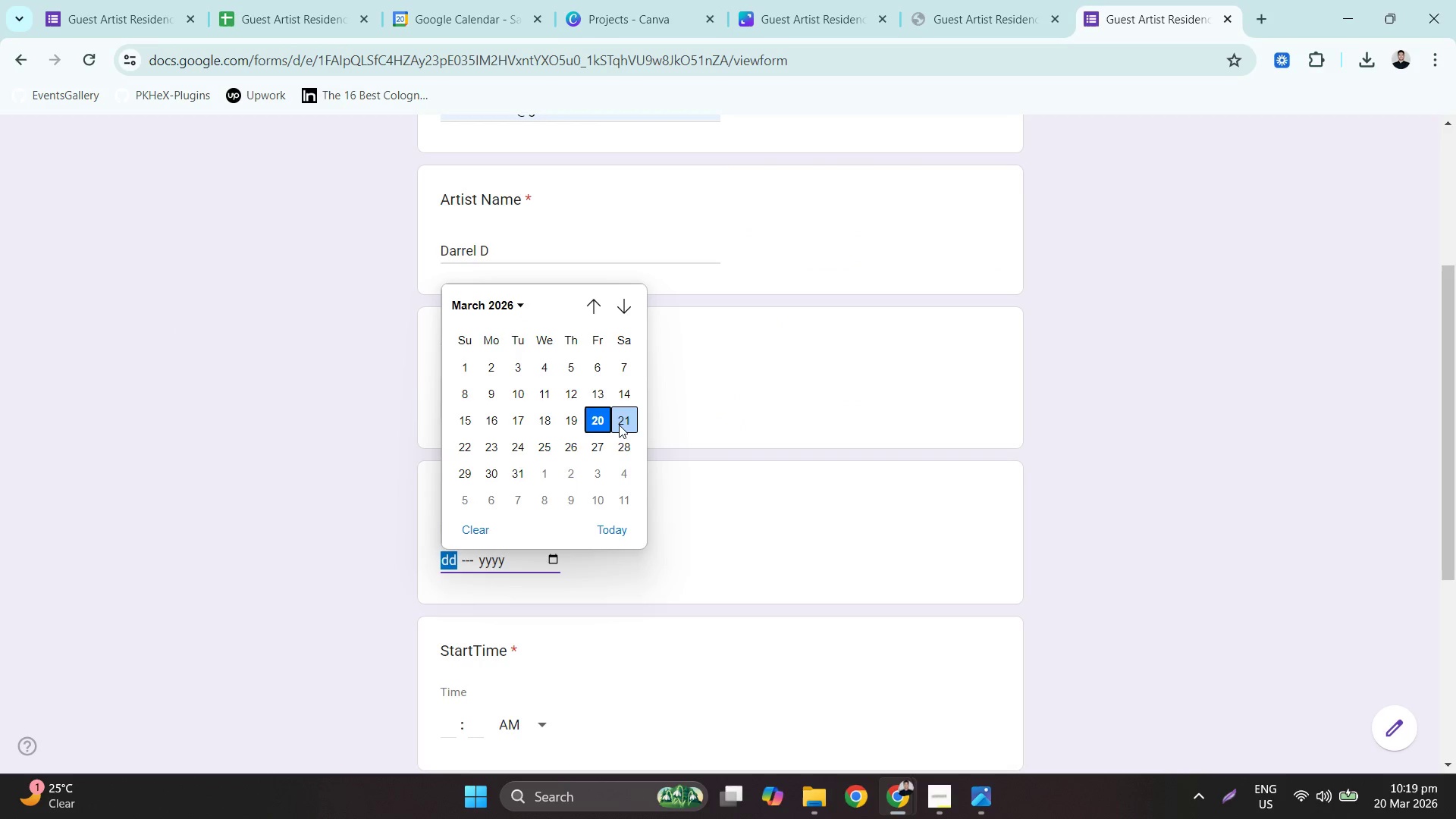 
wait(6.38)
 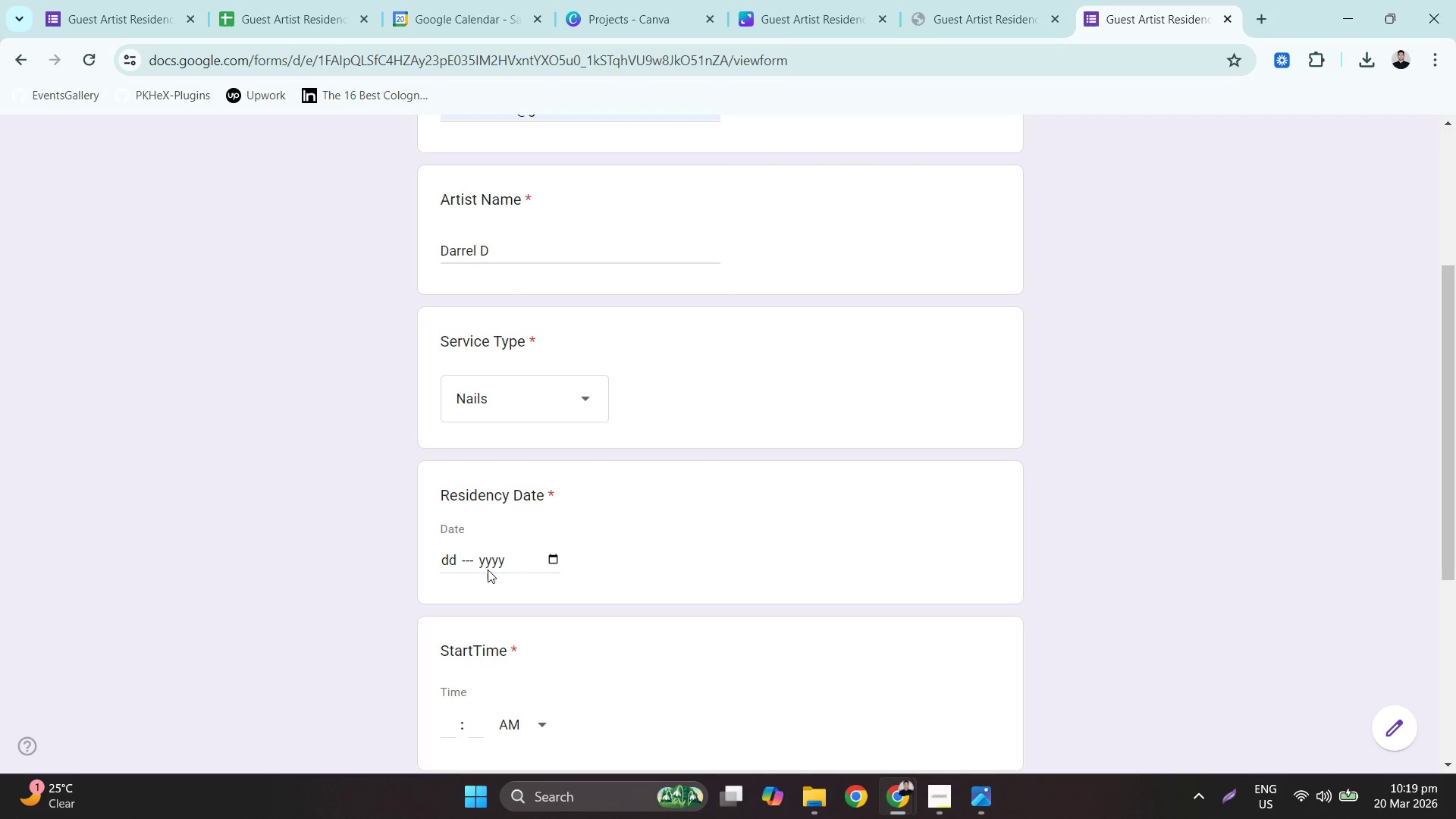 
left_click([303, 0])
 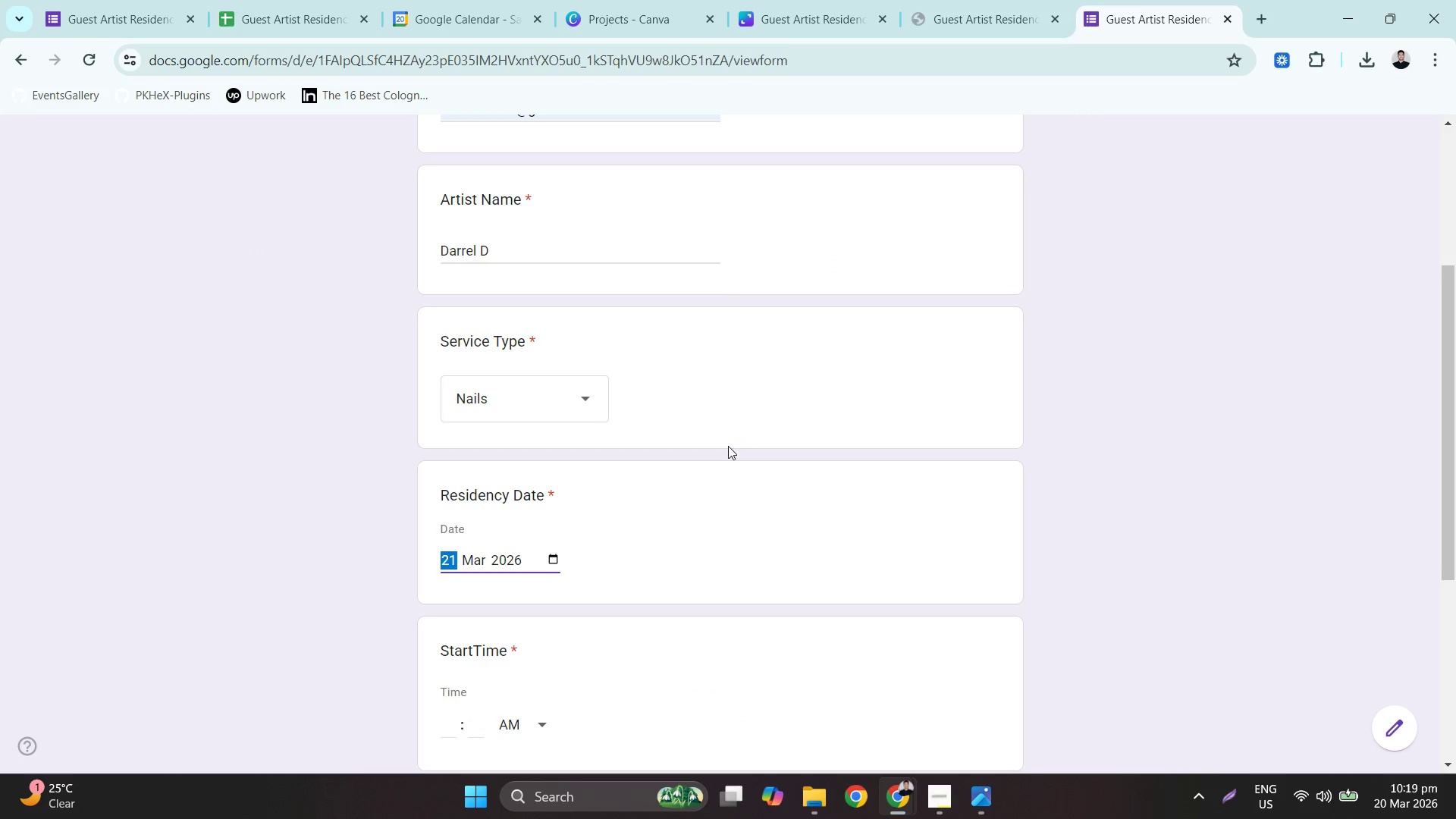 
wait(6.33)
 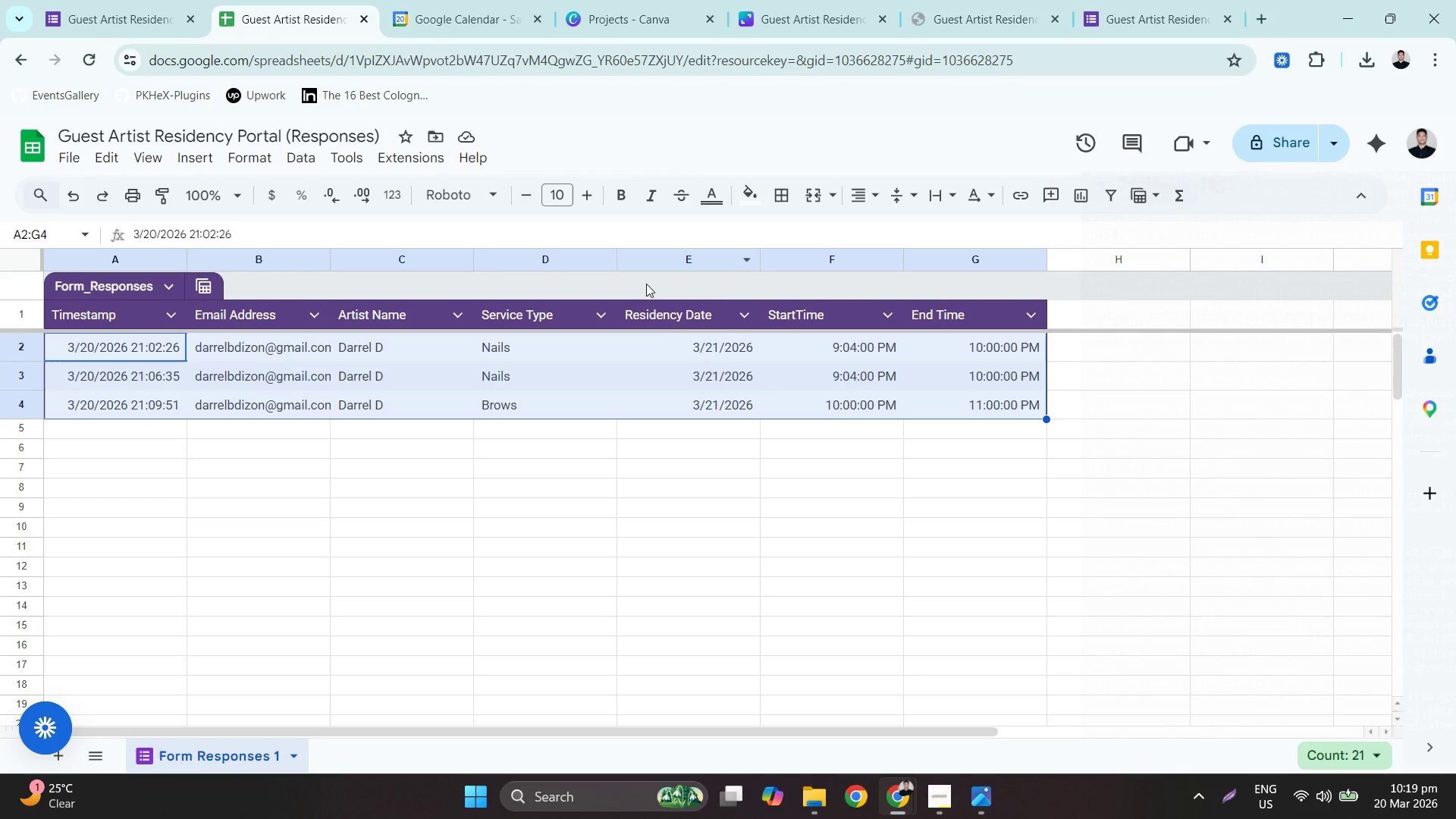 
scroll: coordinate [519, 588], scroll_direction: down, amount: 3.0
 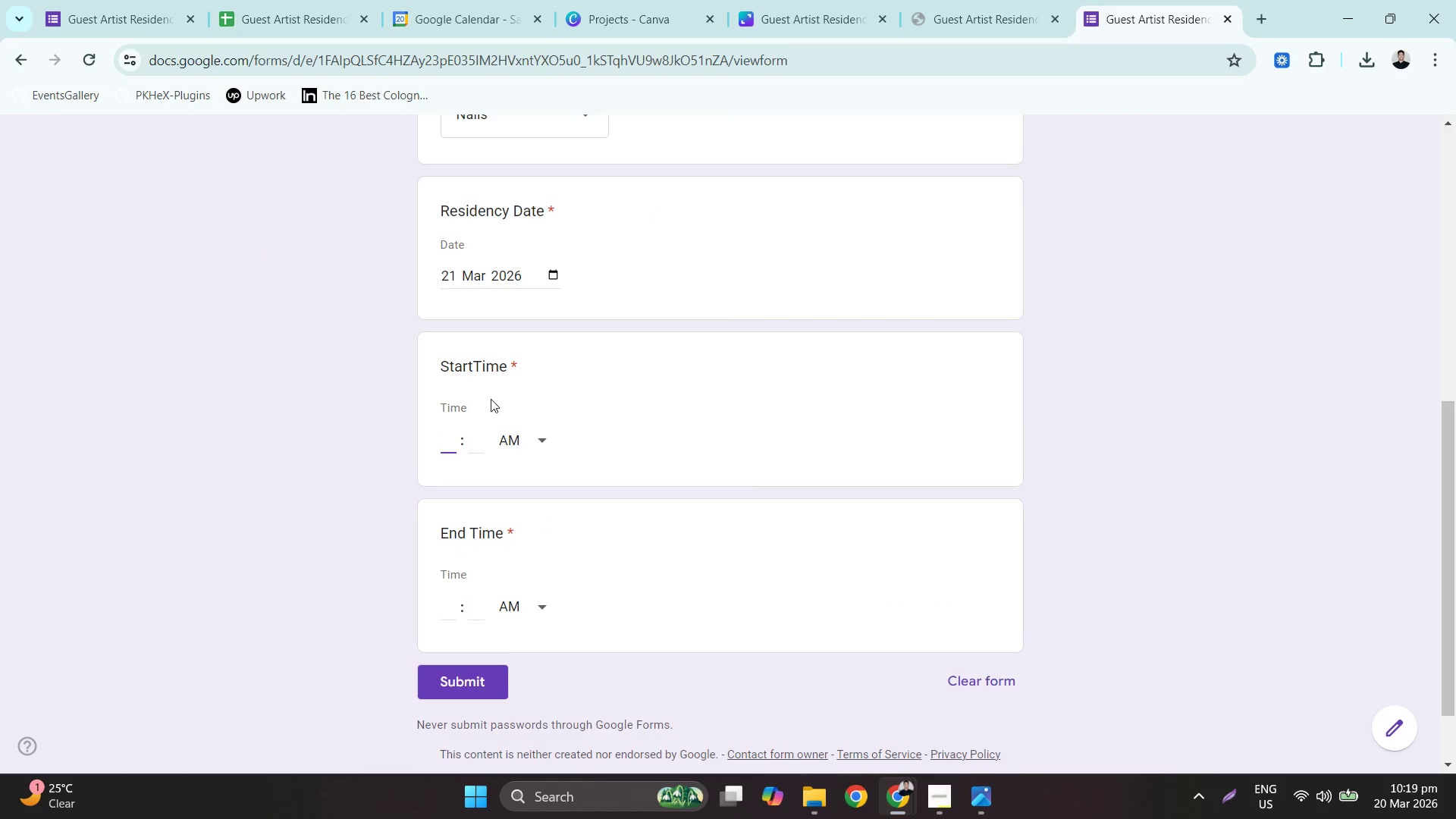 
key(Numpad9)
 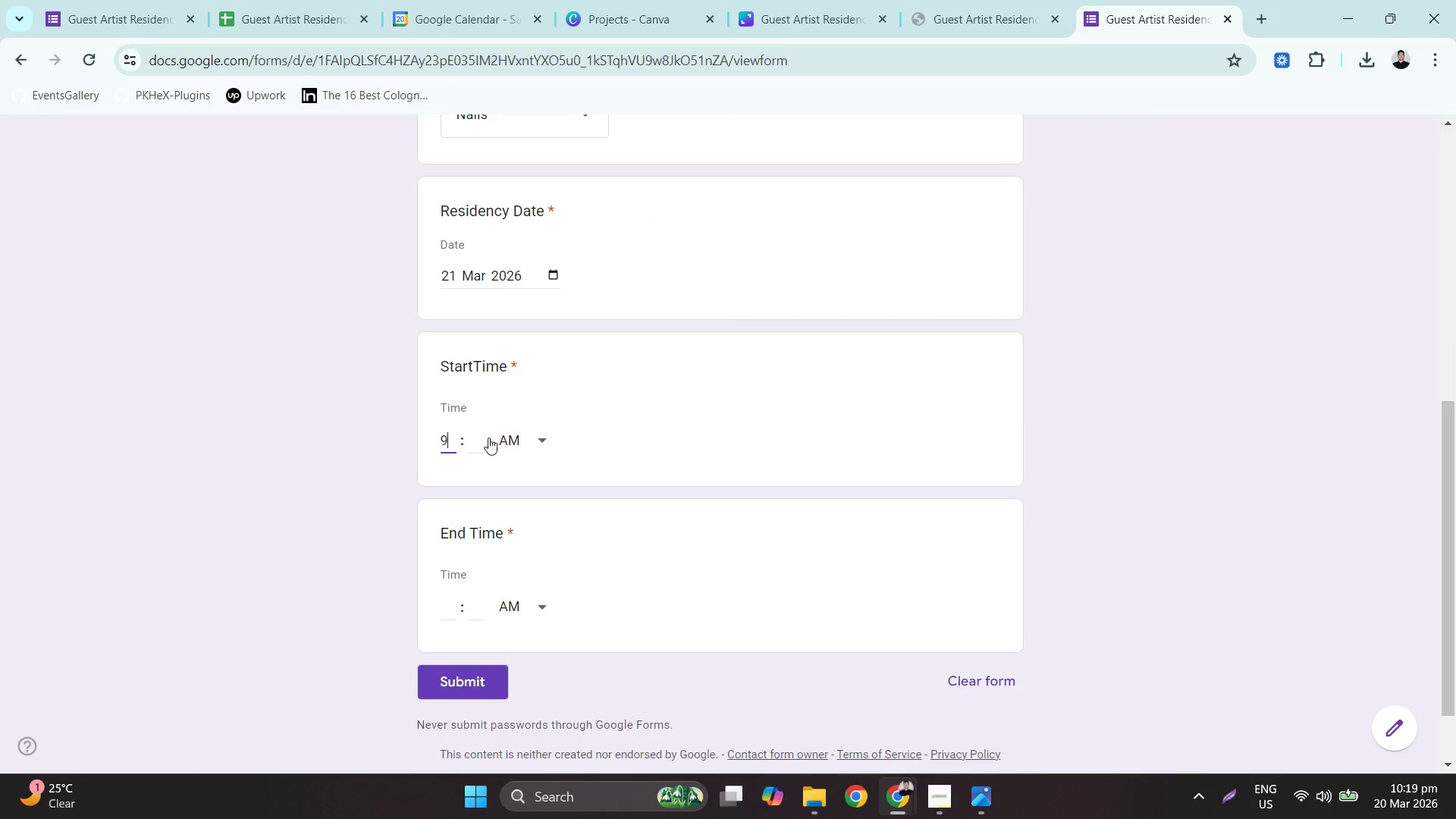 
left_click([480, 433])
 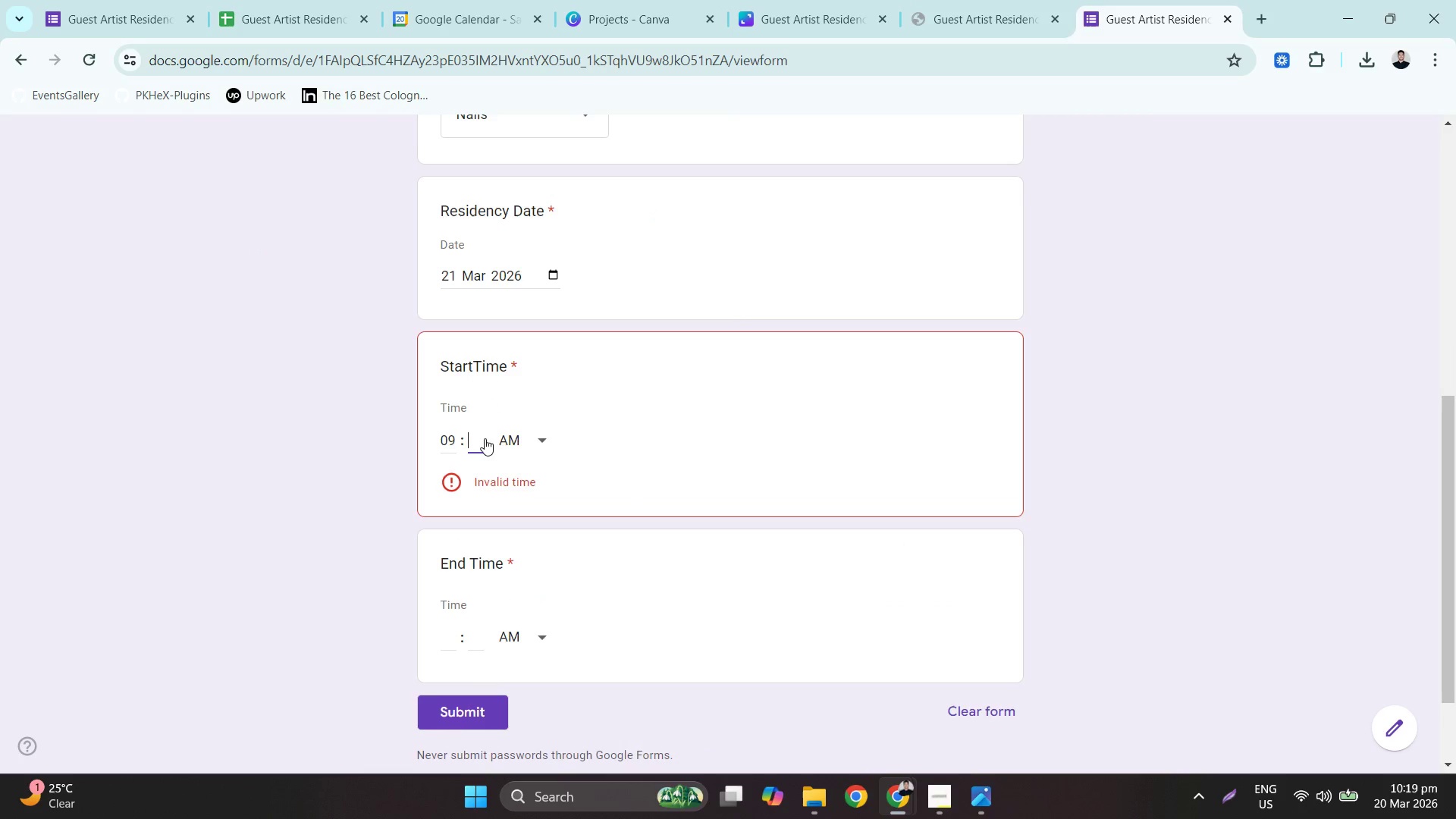 
key(Numpad0)
 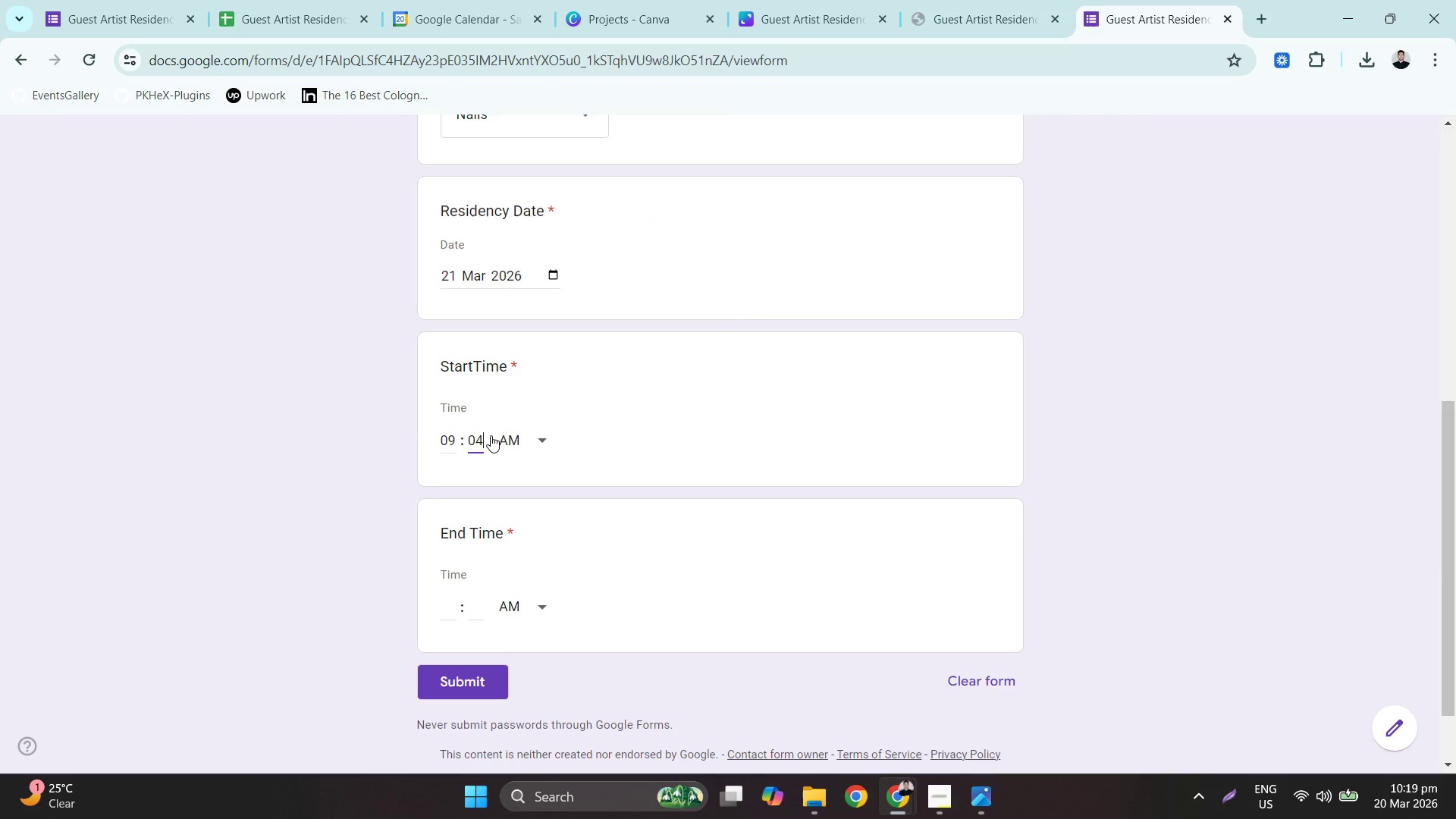 
key(Numpad4)
 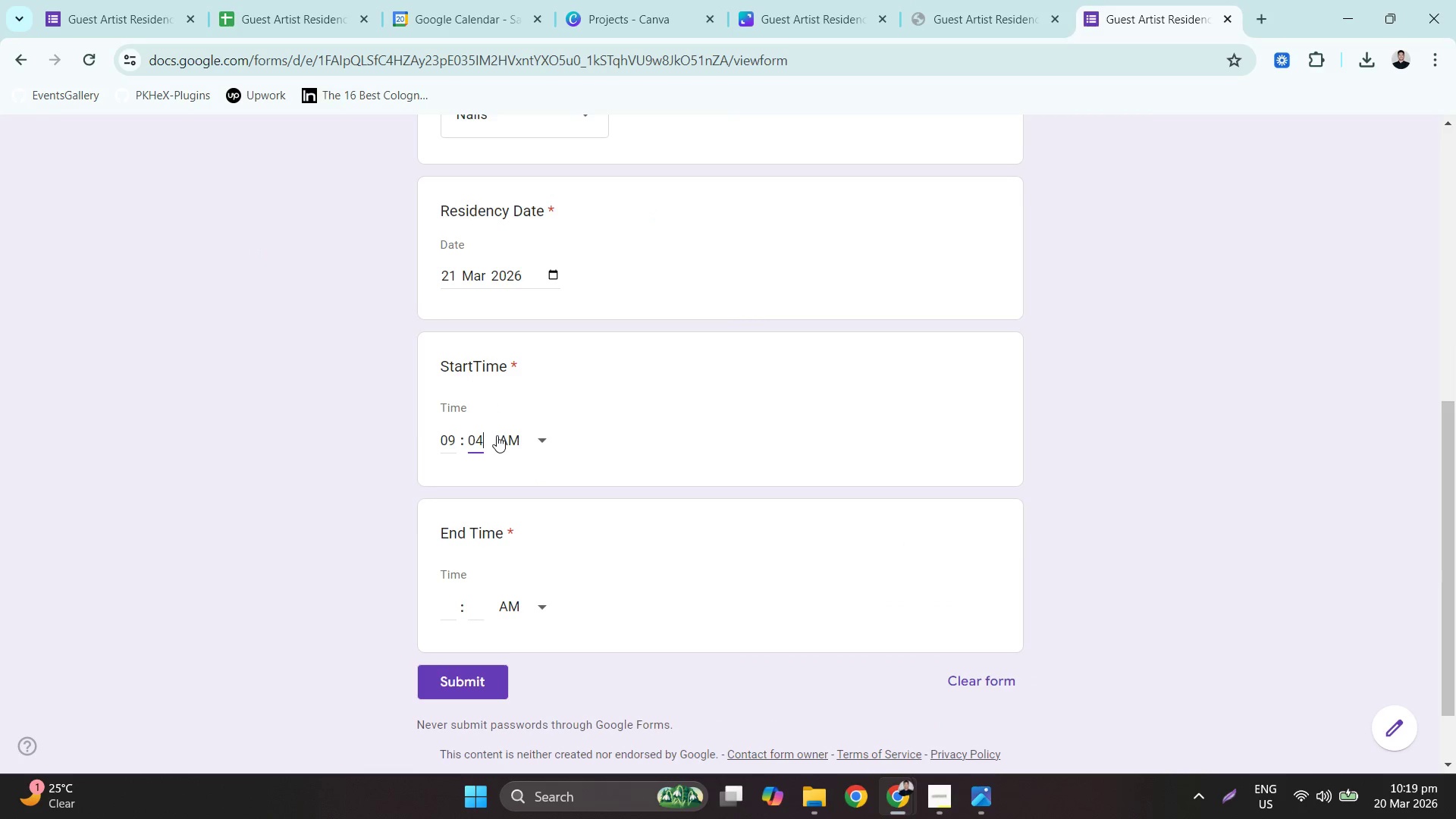 
left_click([497, 434])
 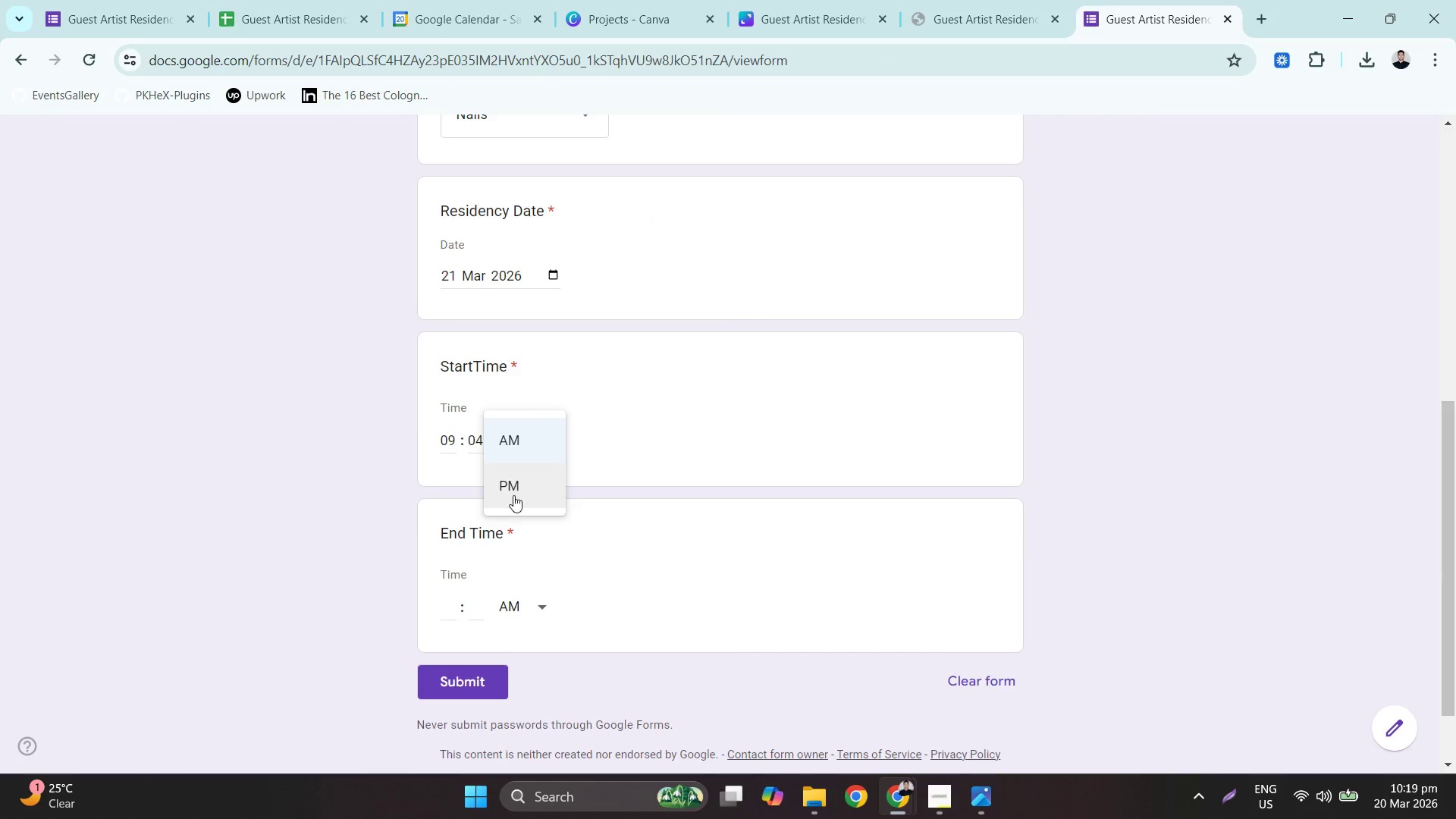 
left_click([513, 493])
 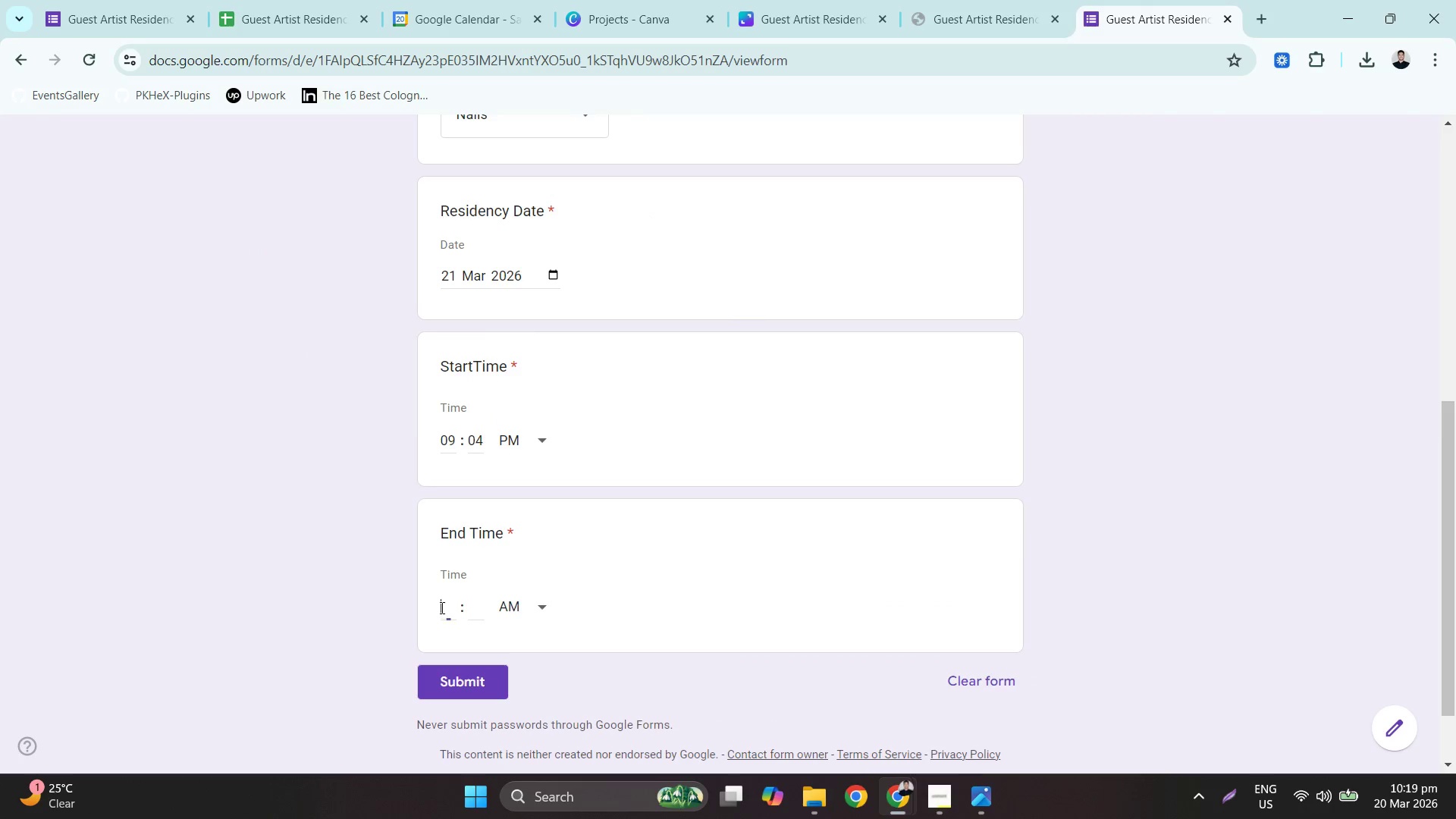 
key(Numpad4)
 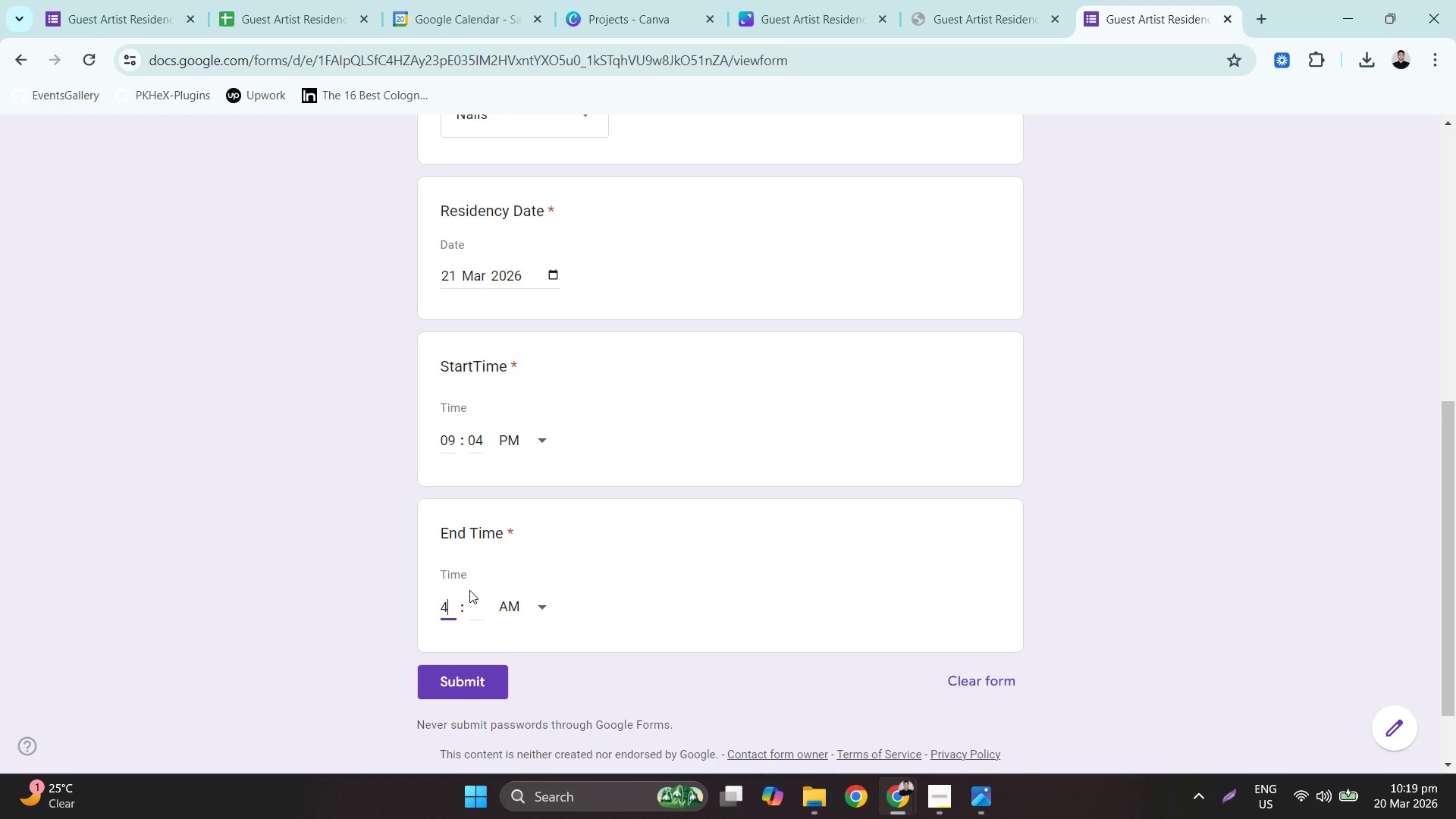 
key(Backspace)
 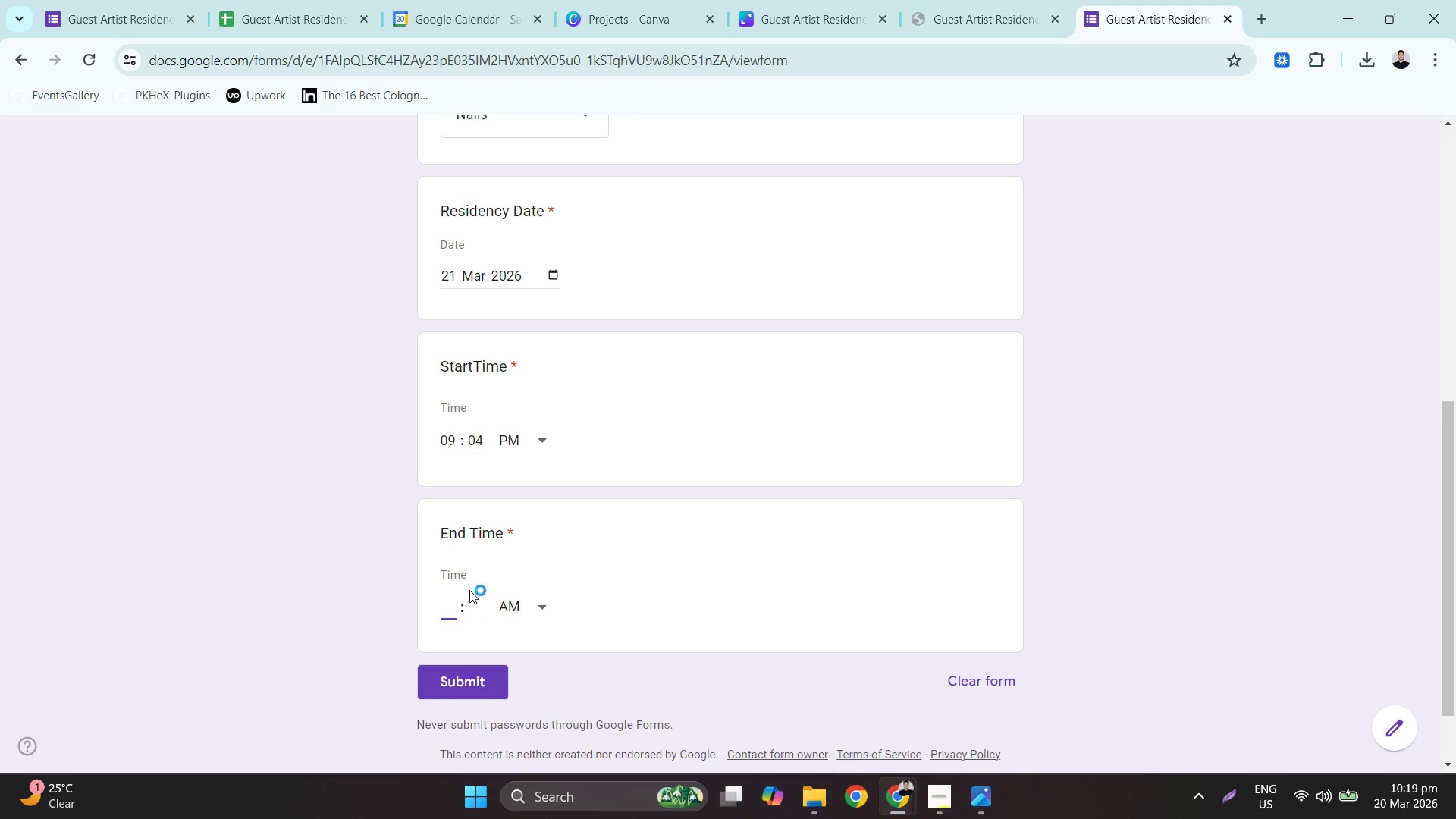 
key(Numpad1)
 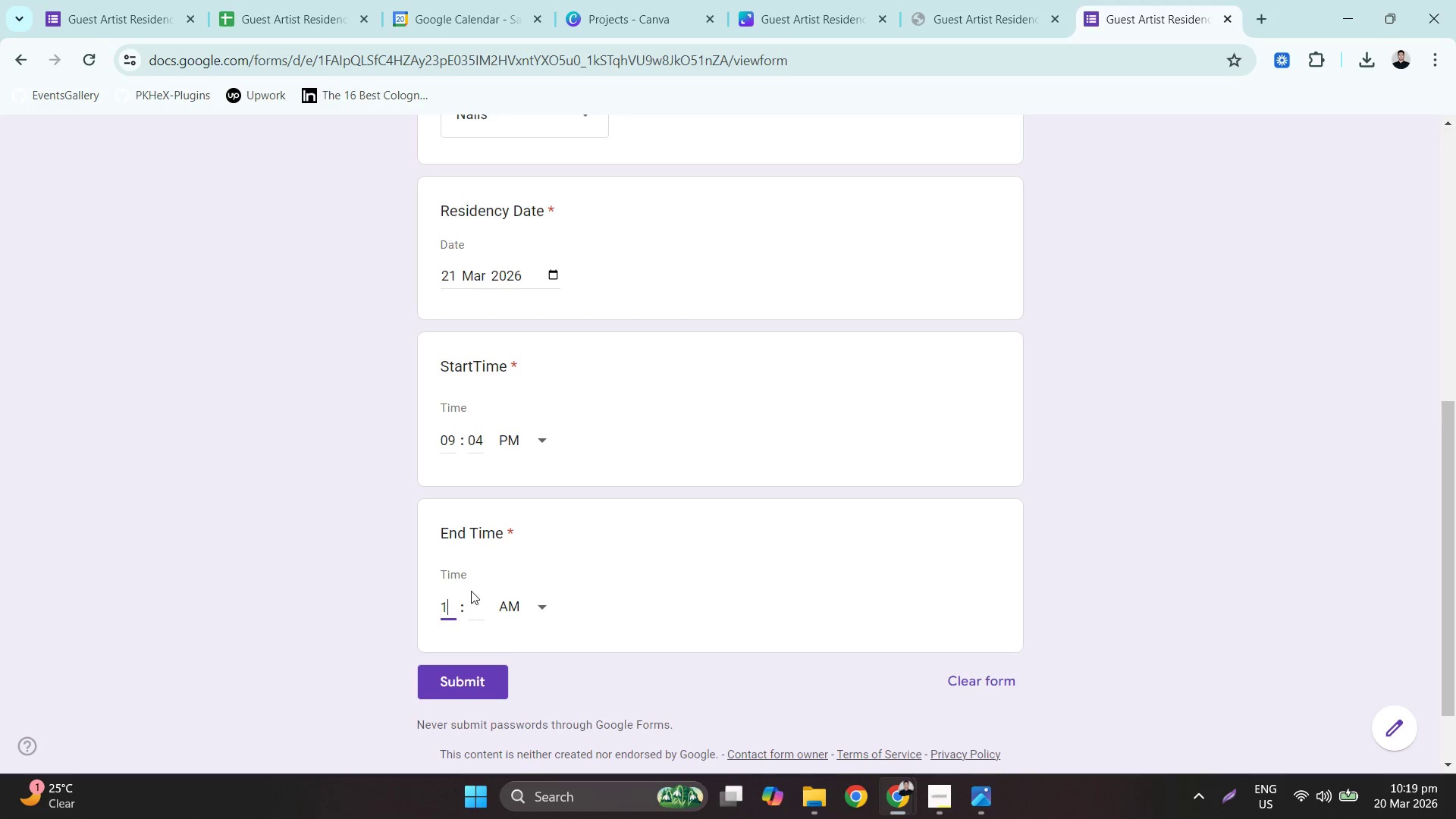 
key(Numpad0)
 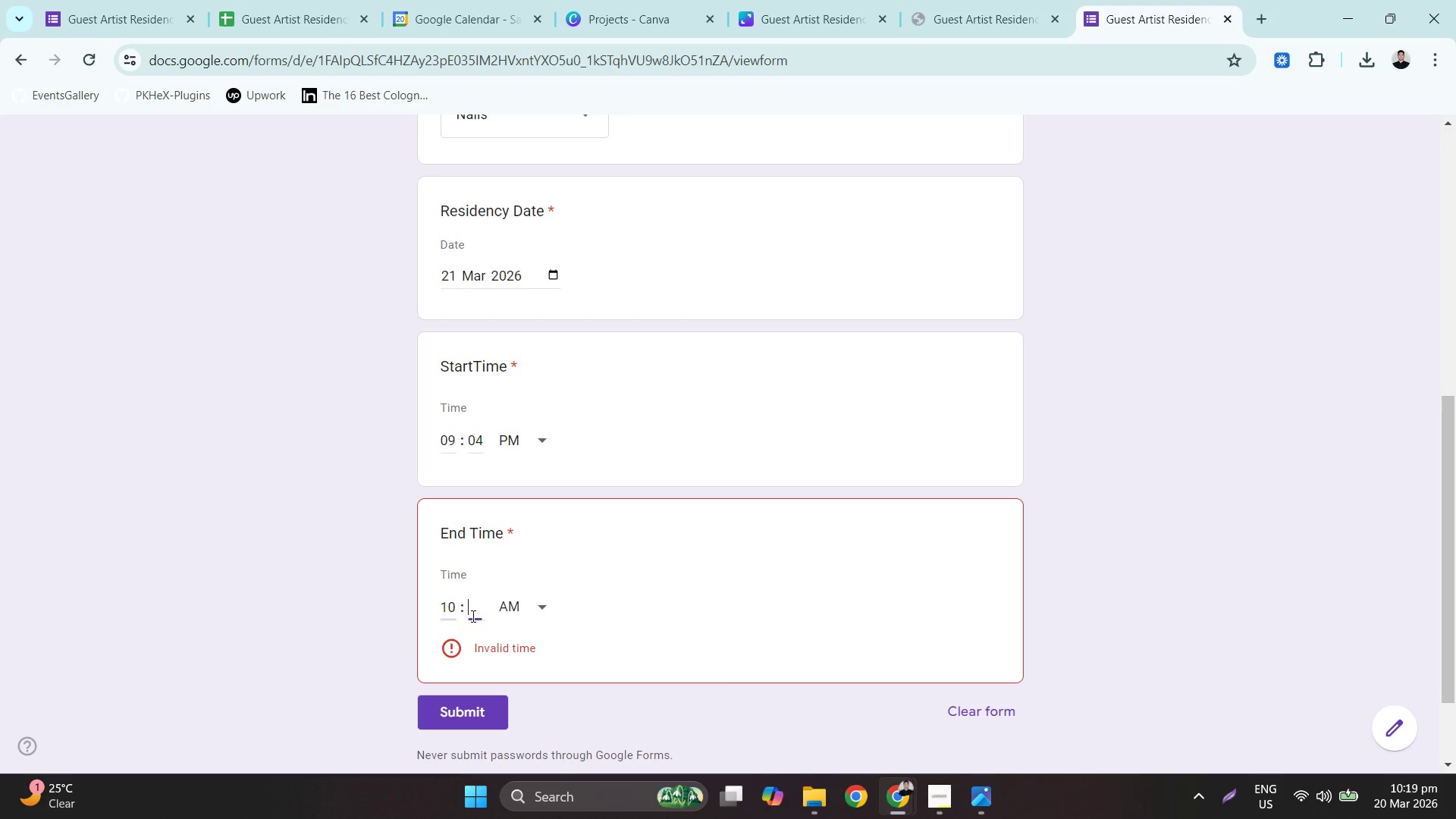 
key(Numpad0)
 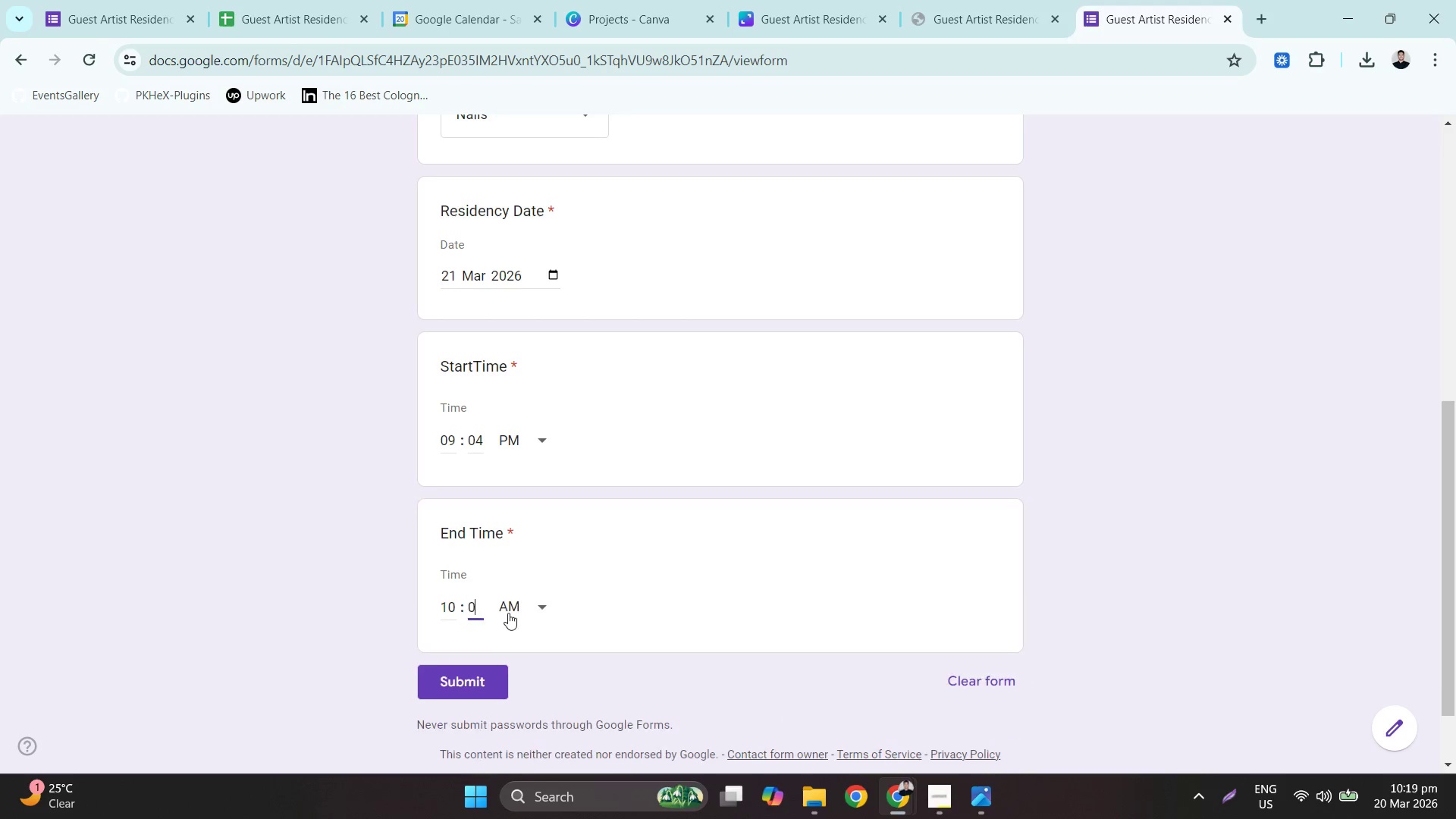 
key(Numpad0)
 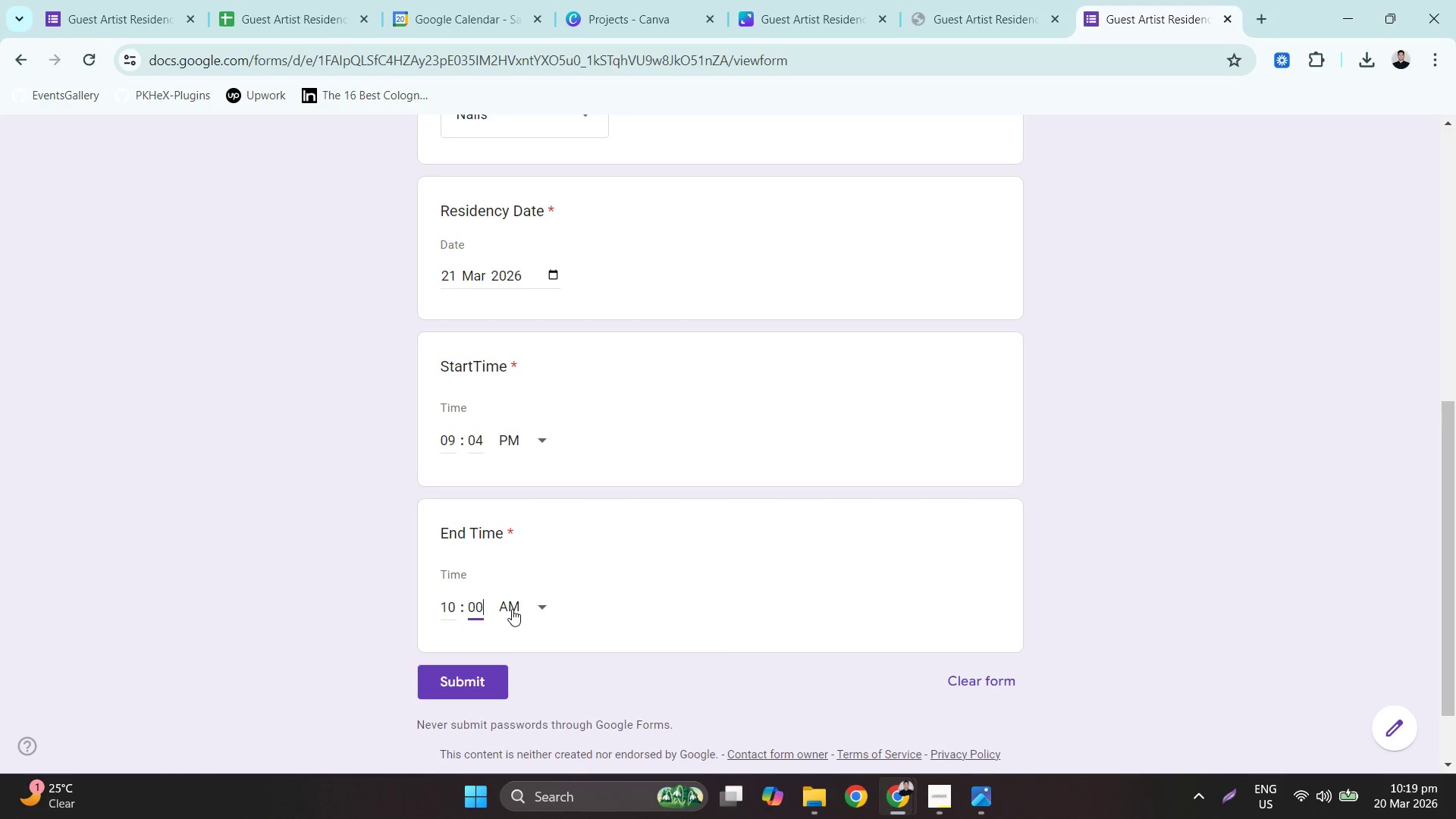 
left_click([512, 608])
 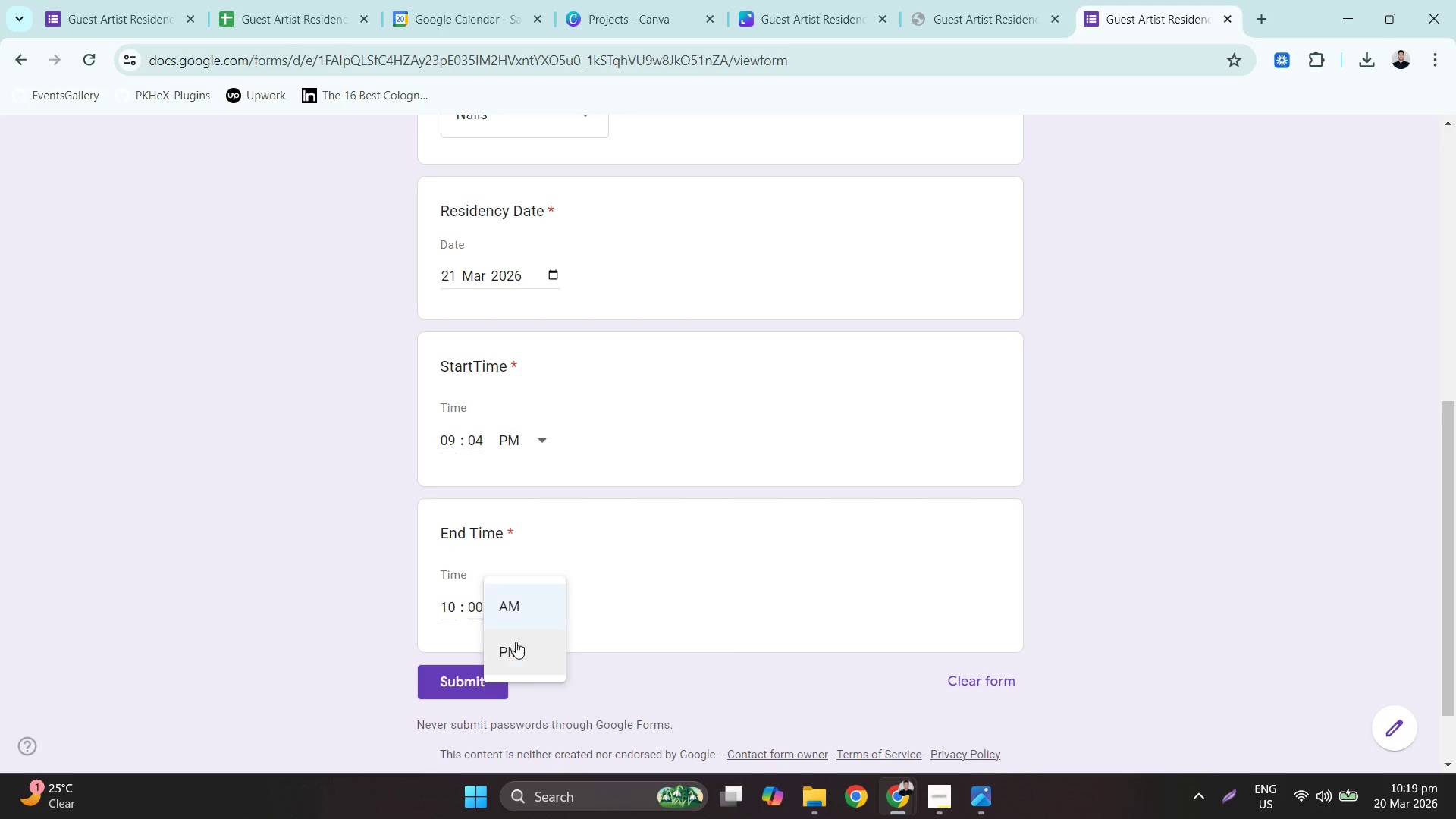 
left_click([516, 652])
 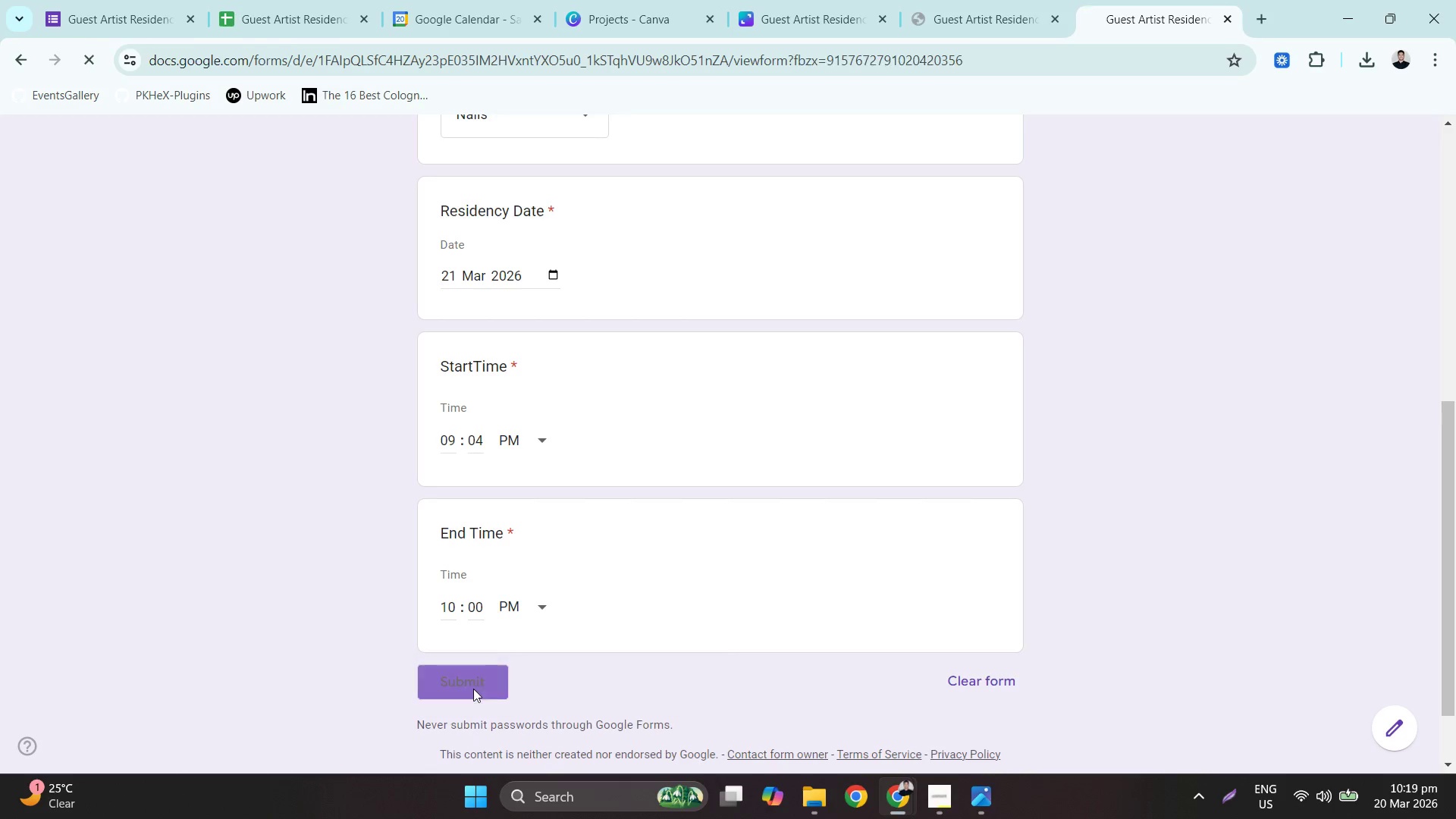 
scroll: coordinate [562, 506], scroll_direction: up, amount: 6.0
 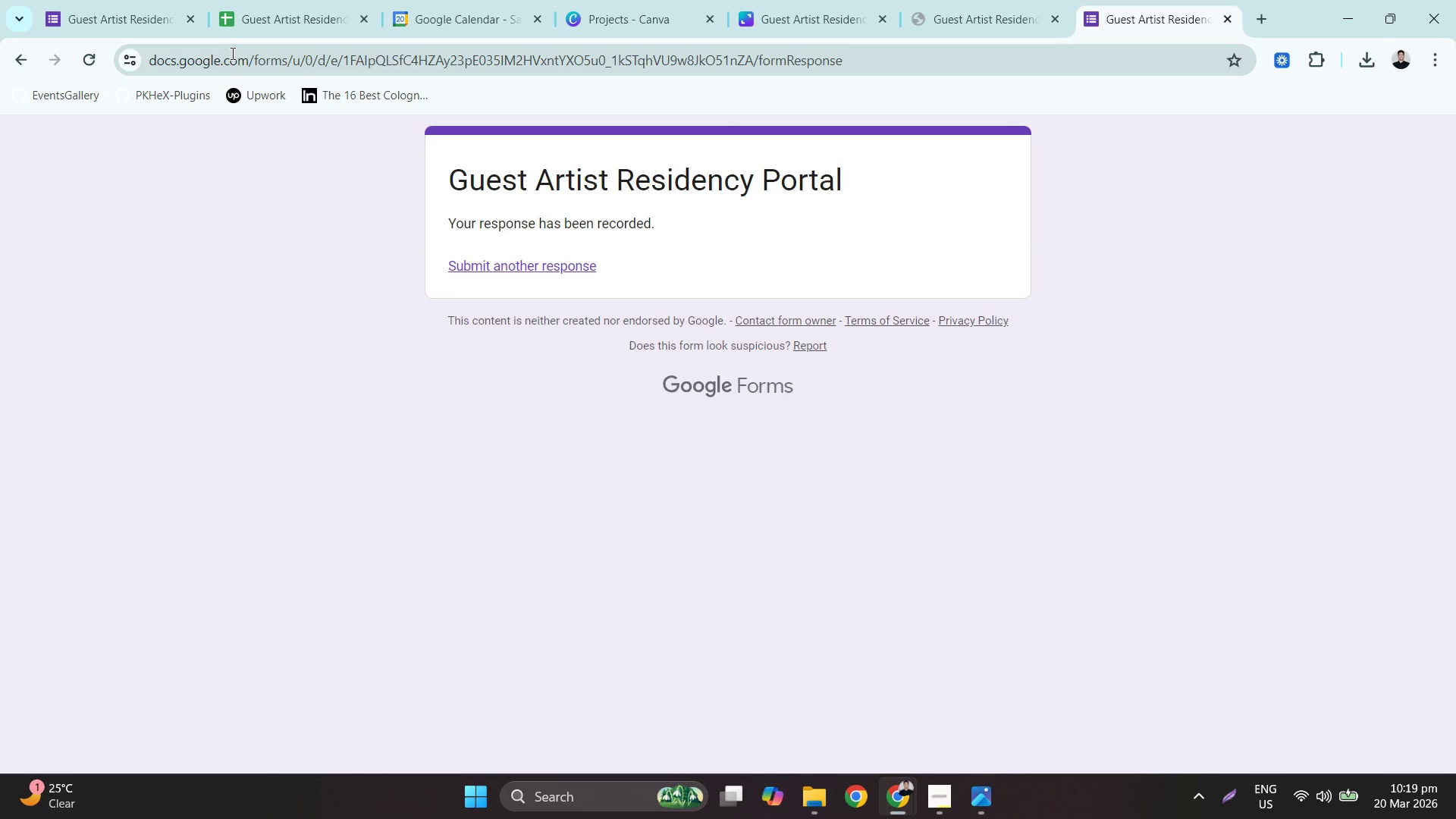 
left_click([83, 0])
 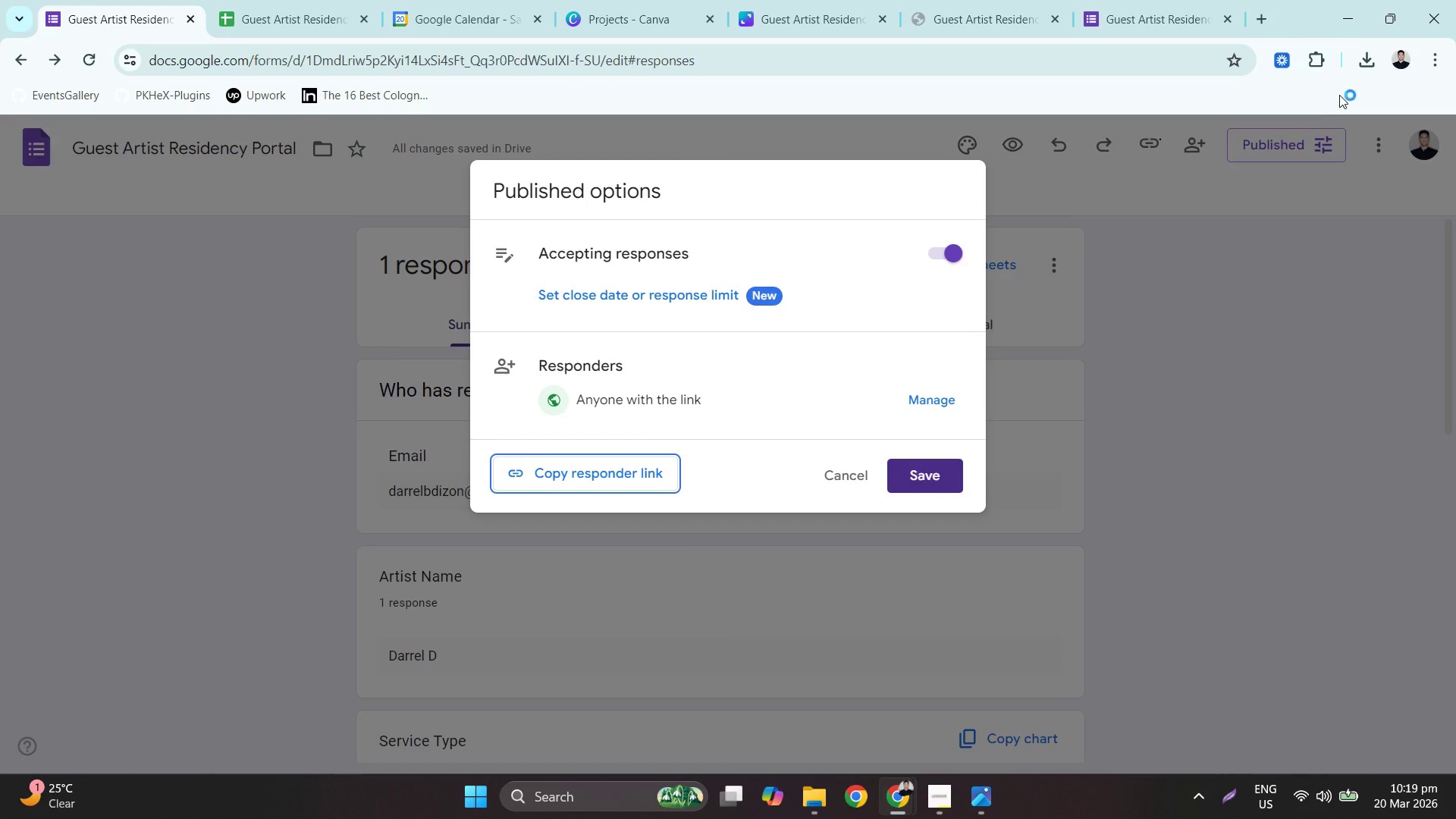 
left_click_drag(start_coordinate=[1294, 24], to_coordinate=[921, 204])
 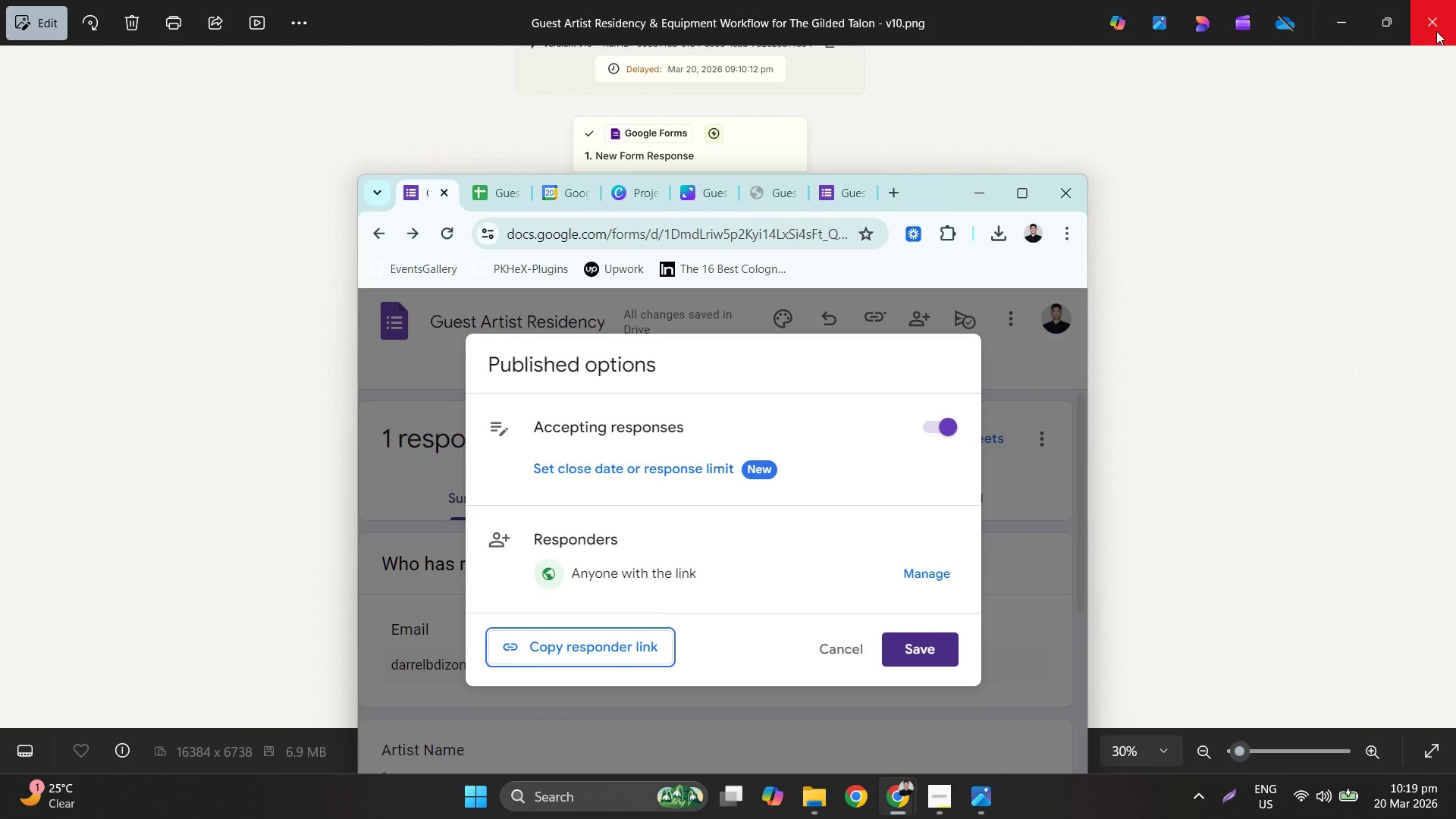 
left_click([1436, 12])
 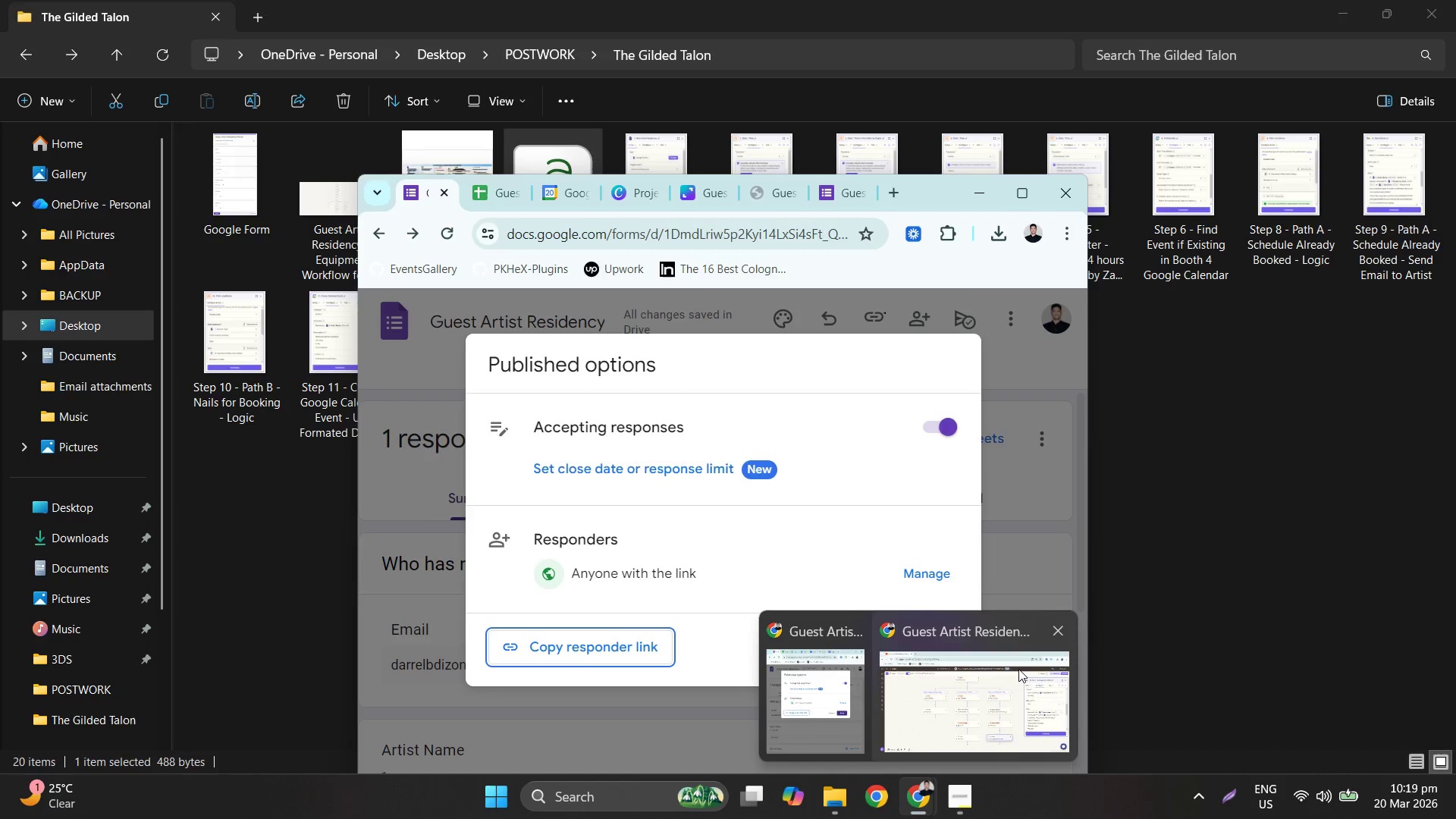 
left_click([1018, 668])
 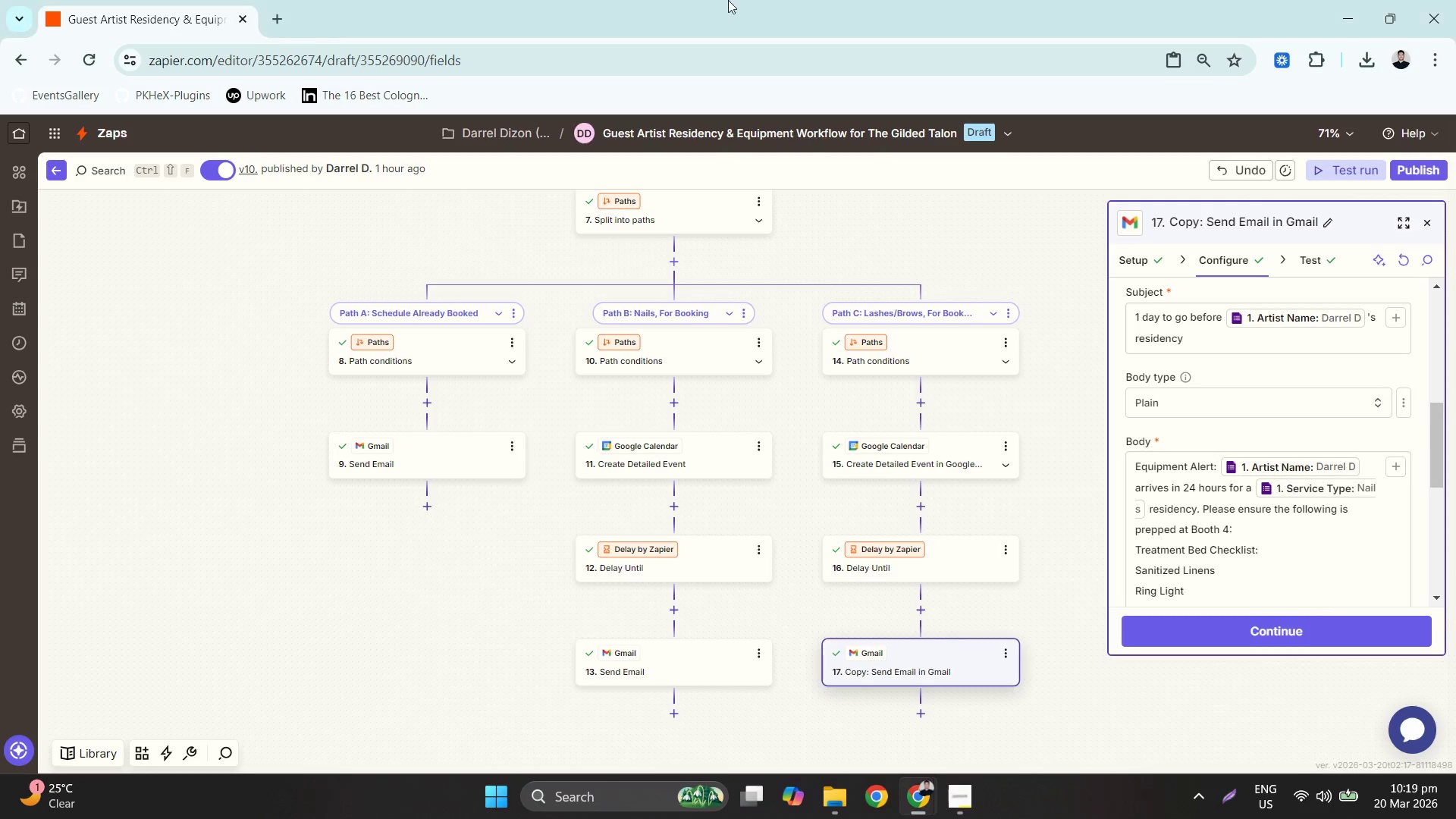 
left_click_drag(start_coordinate=[728, 0], to_coordinate=[1182, 356])
 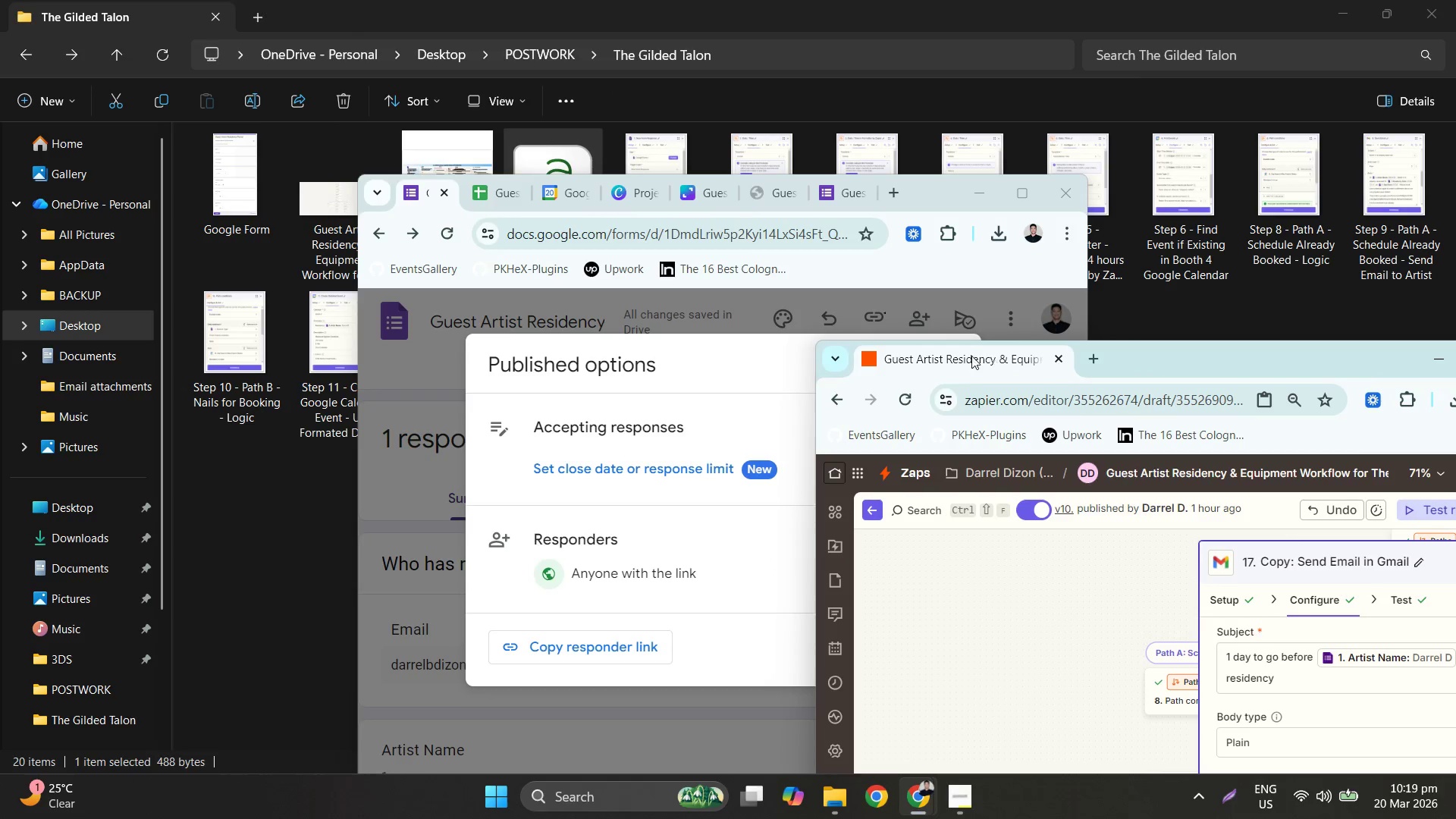 
left_click_drag(start_coordinate=[971, 355], to_coordinate=[864, 200])
 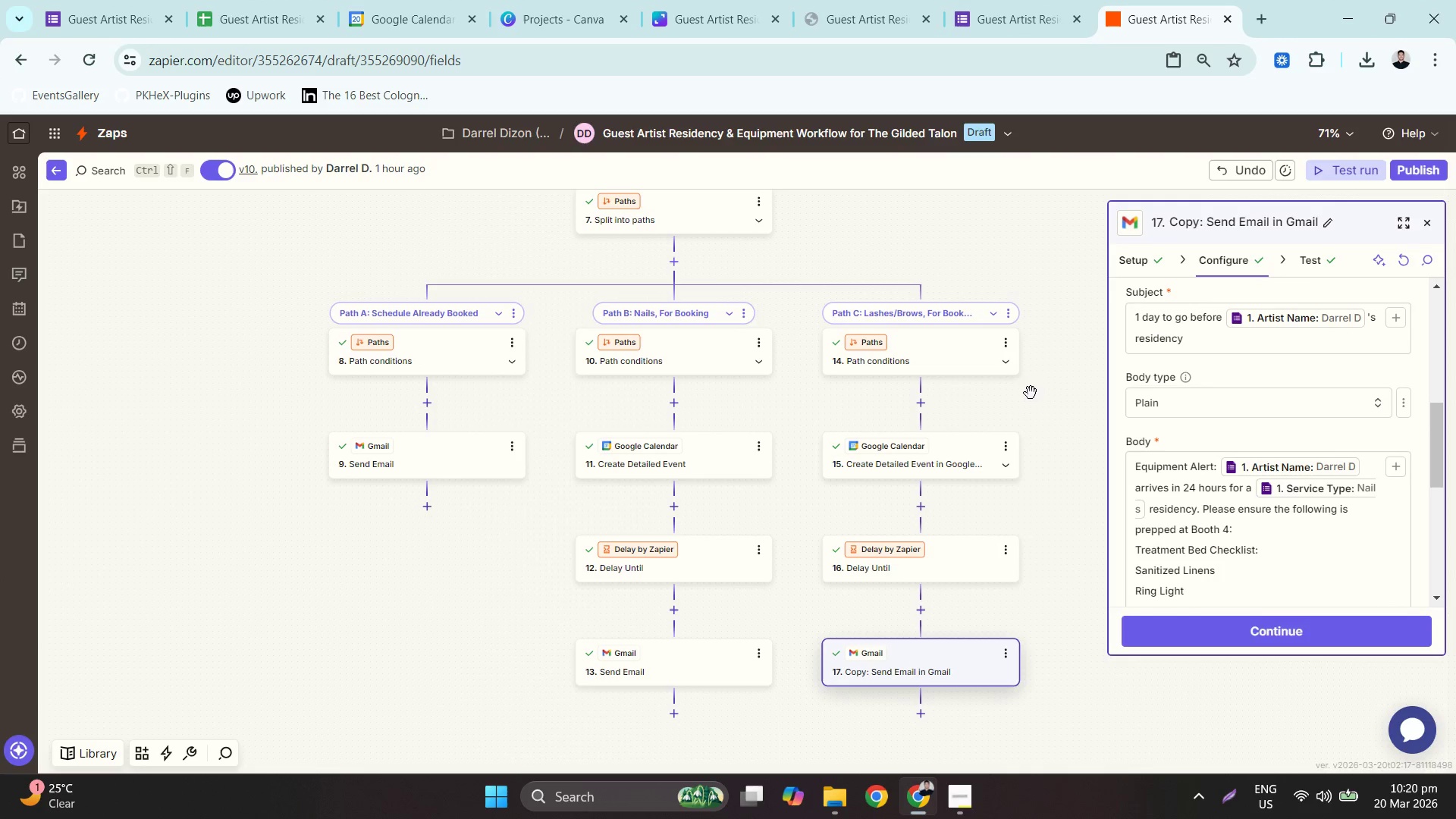 
left_click([235, 0])
 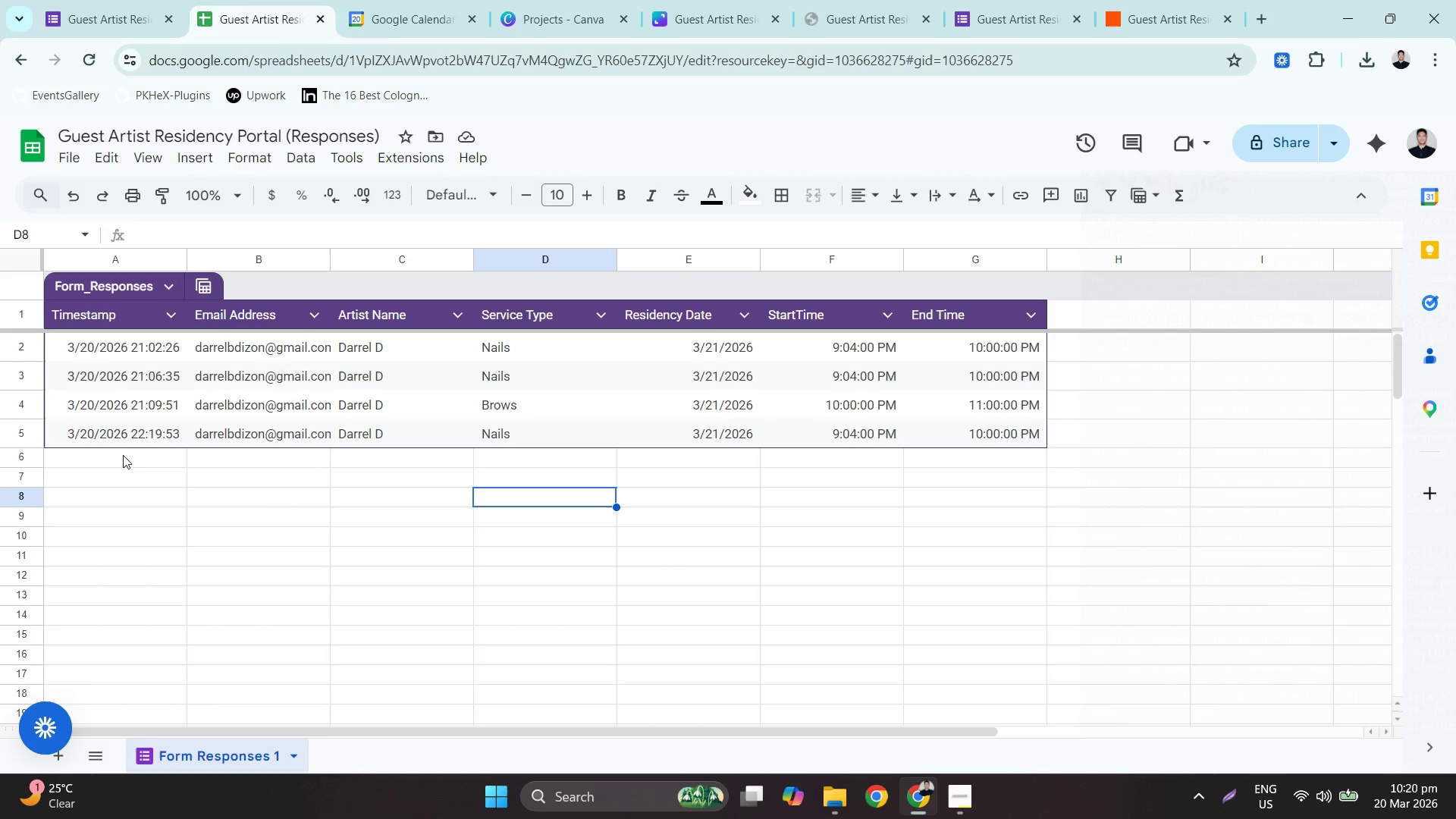 
left_click([11, 430])
 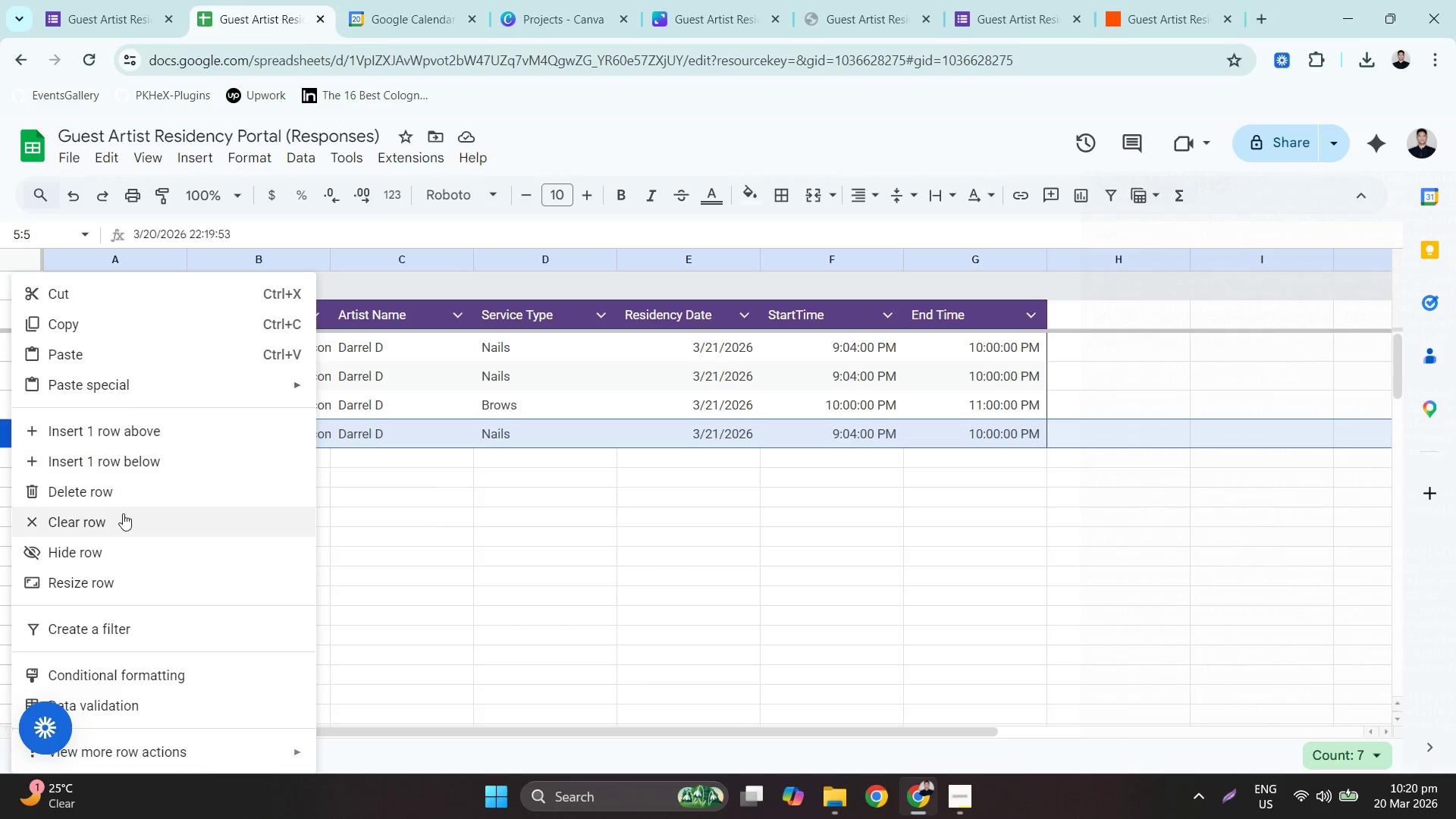 
left_click([123, 498])
 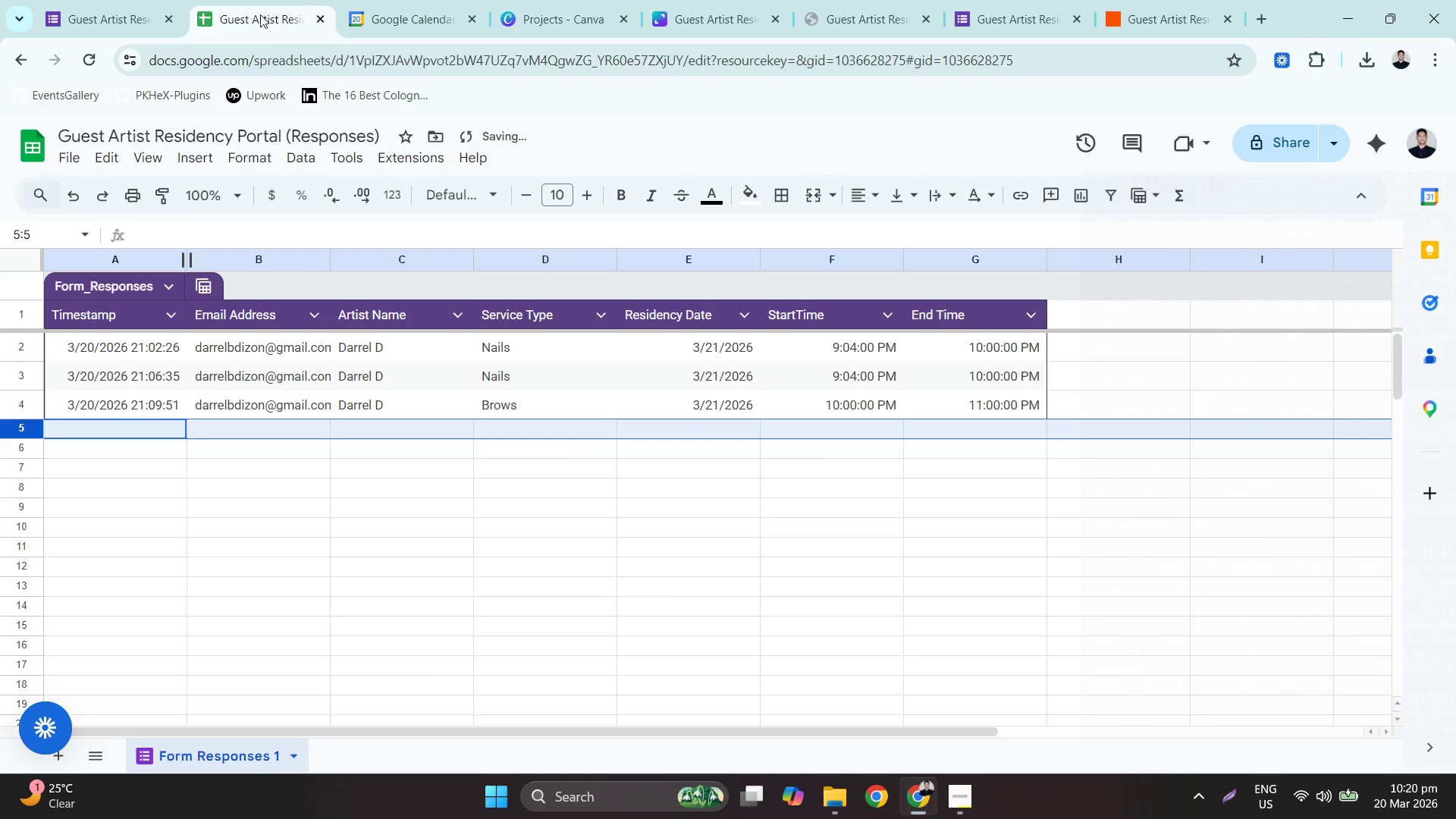 
left_click([371, 0])
 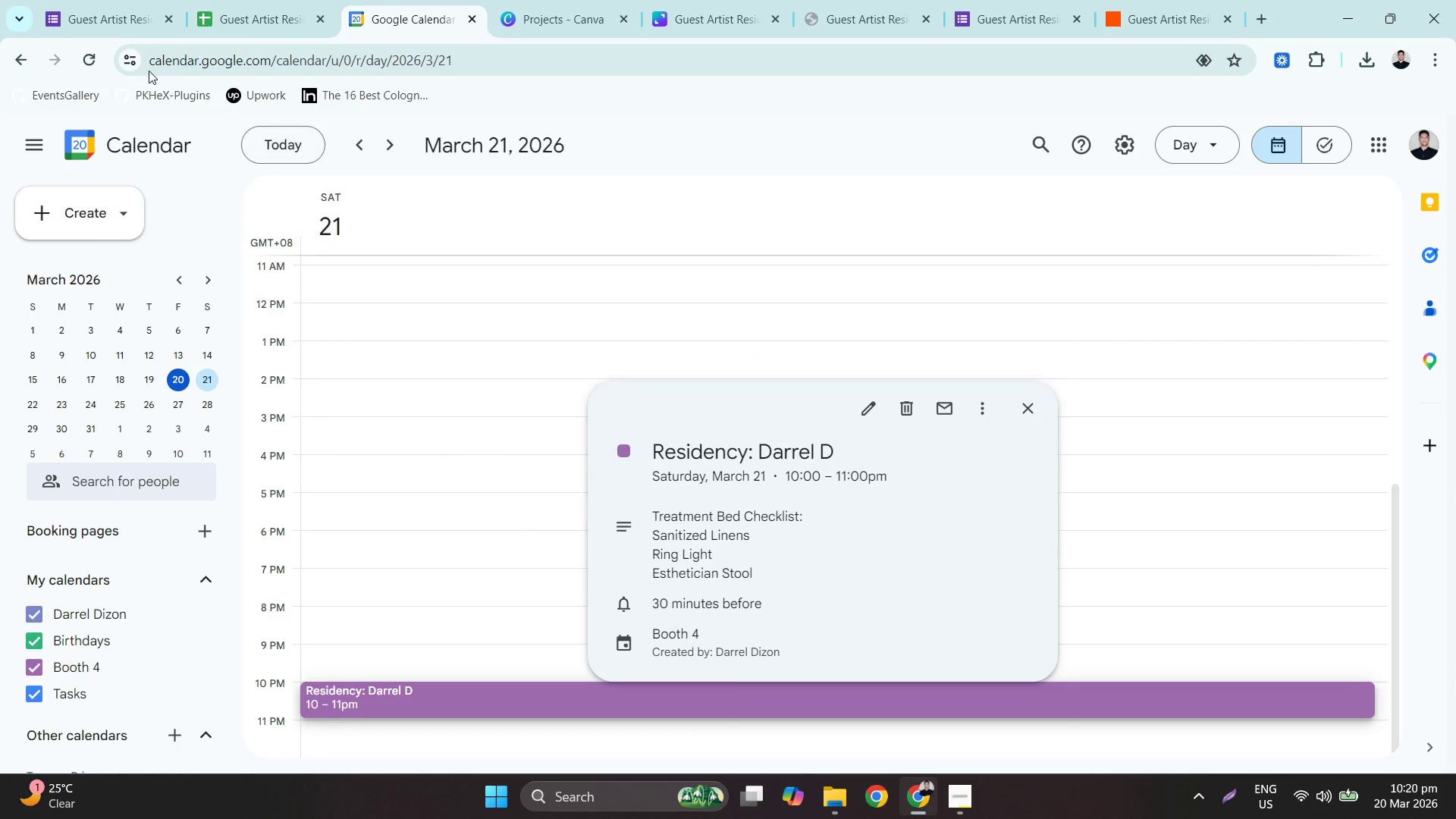 
left_click([93, 61])
 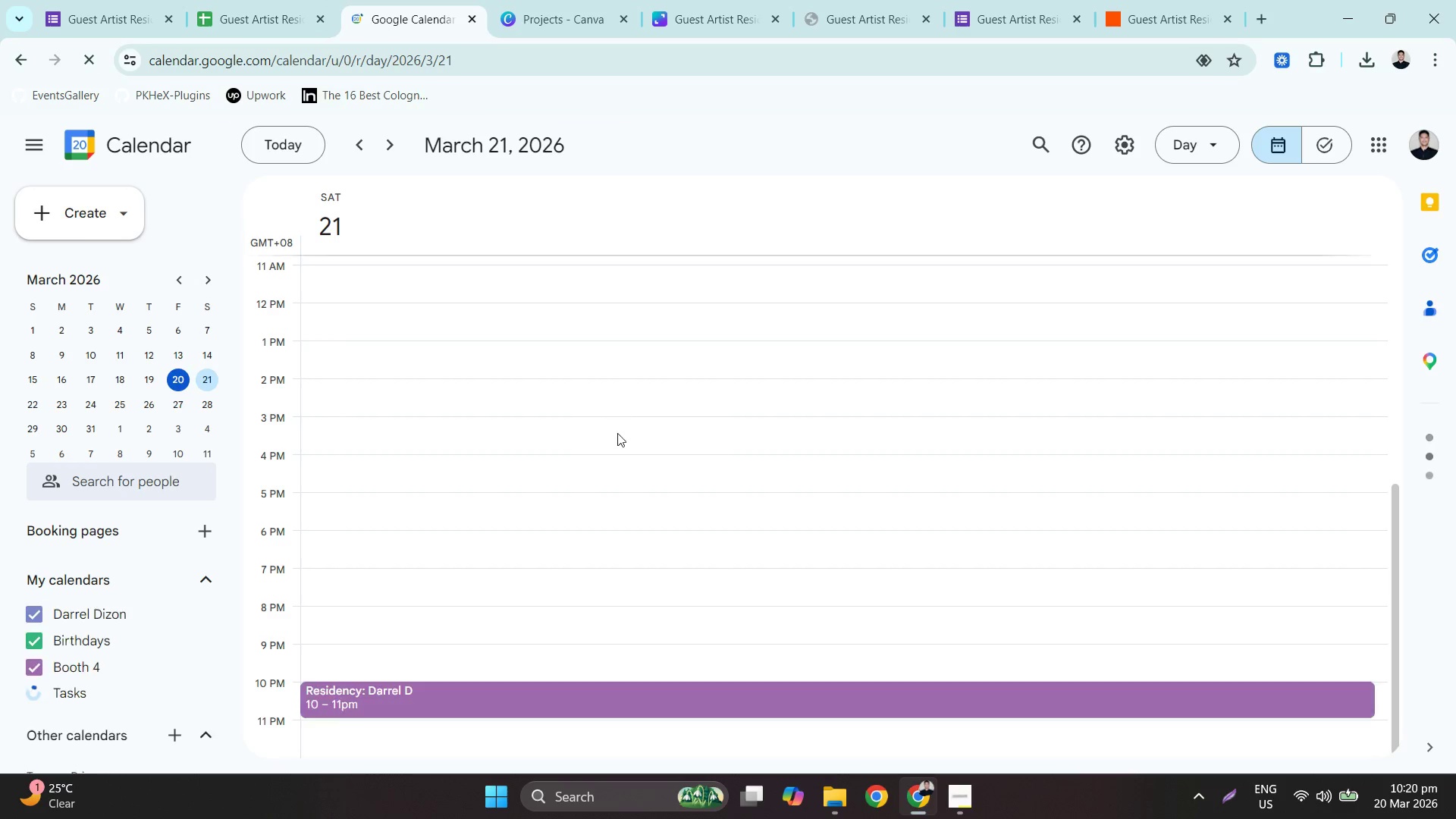 
scroll: coordinate [646, 501], scroll_direction: down, amount: 2.0
 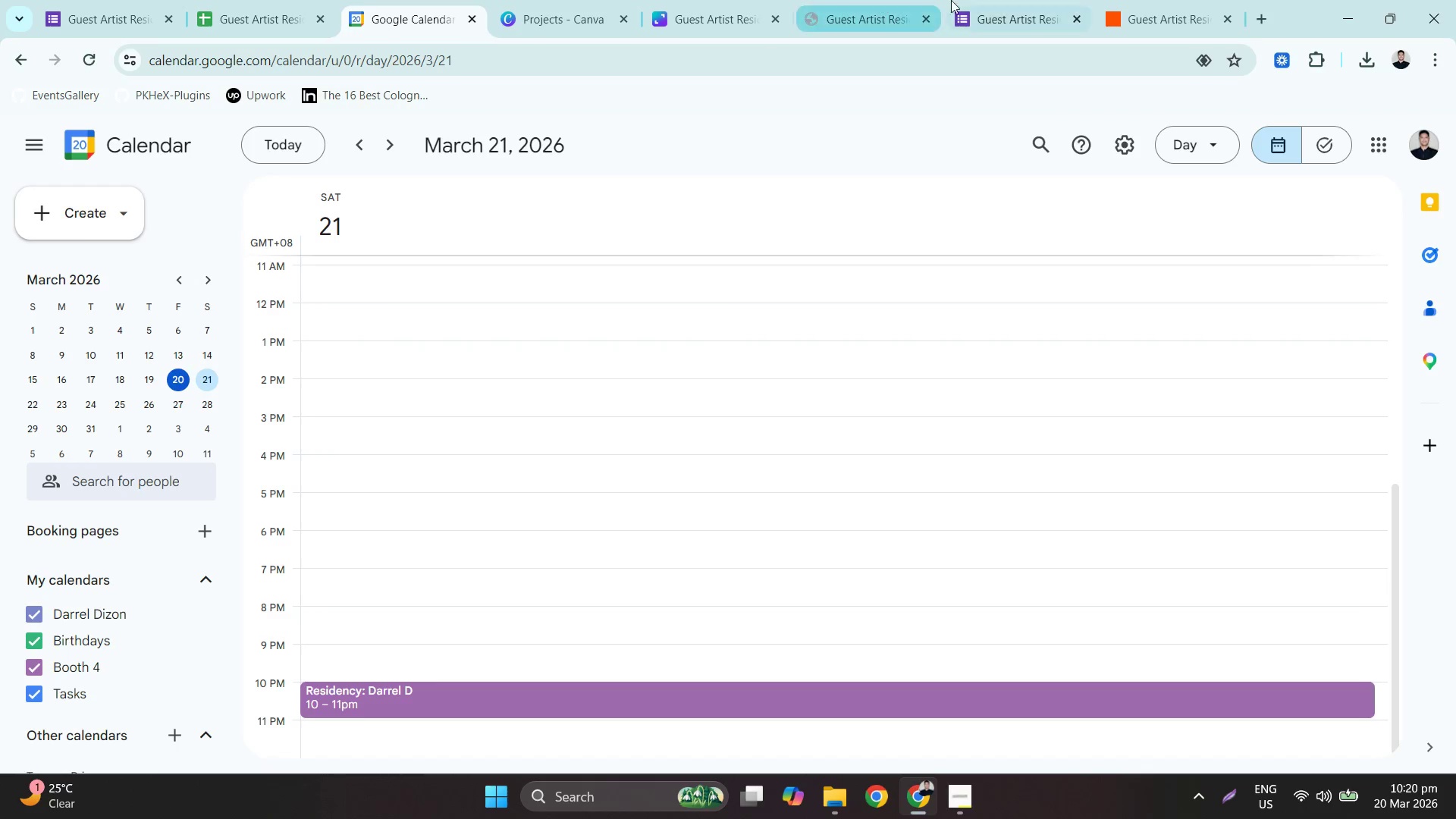 
left_click([956, 0])
 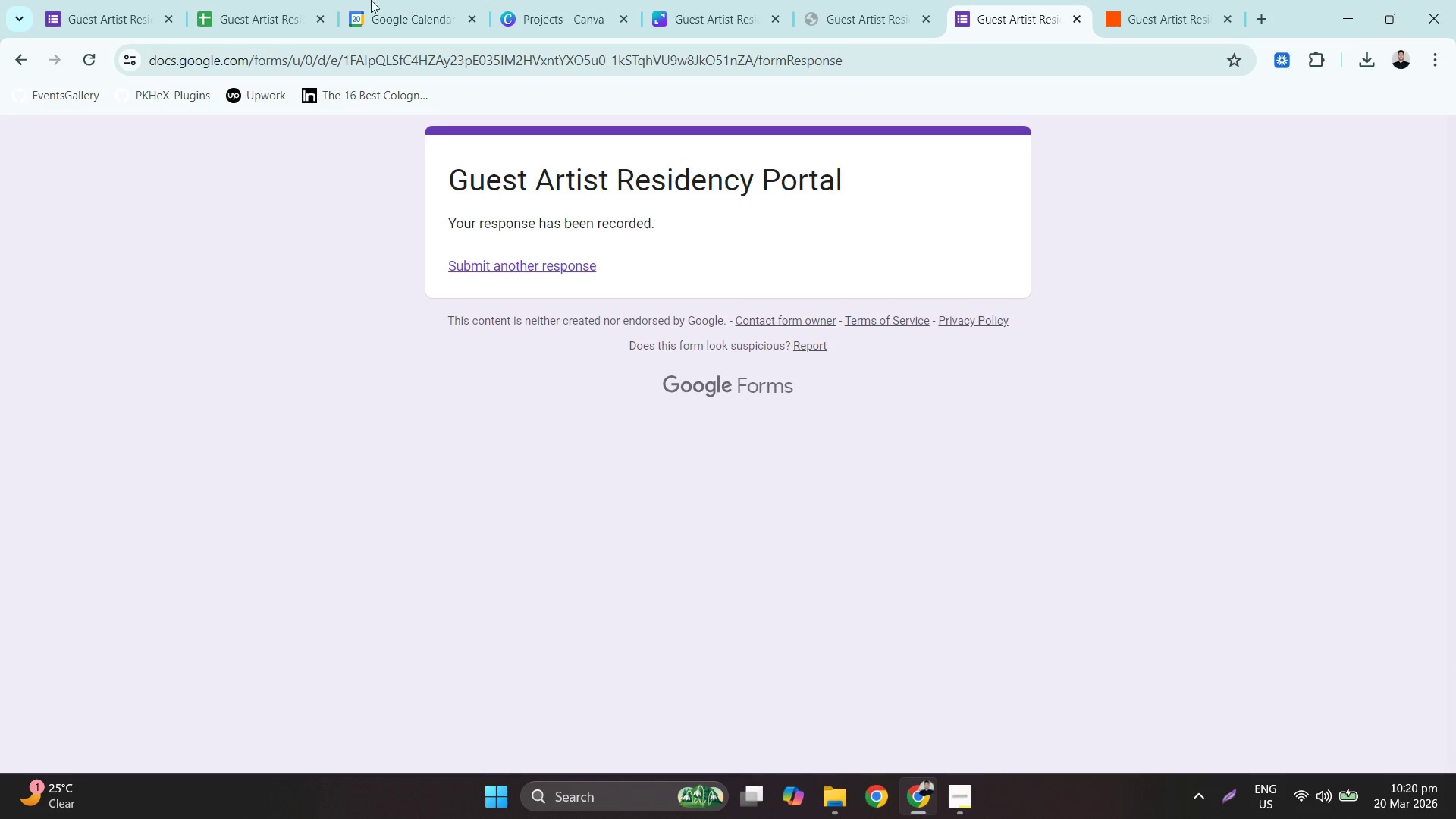 
left_click([419, 0])
 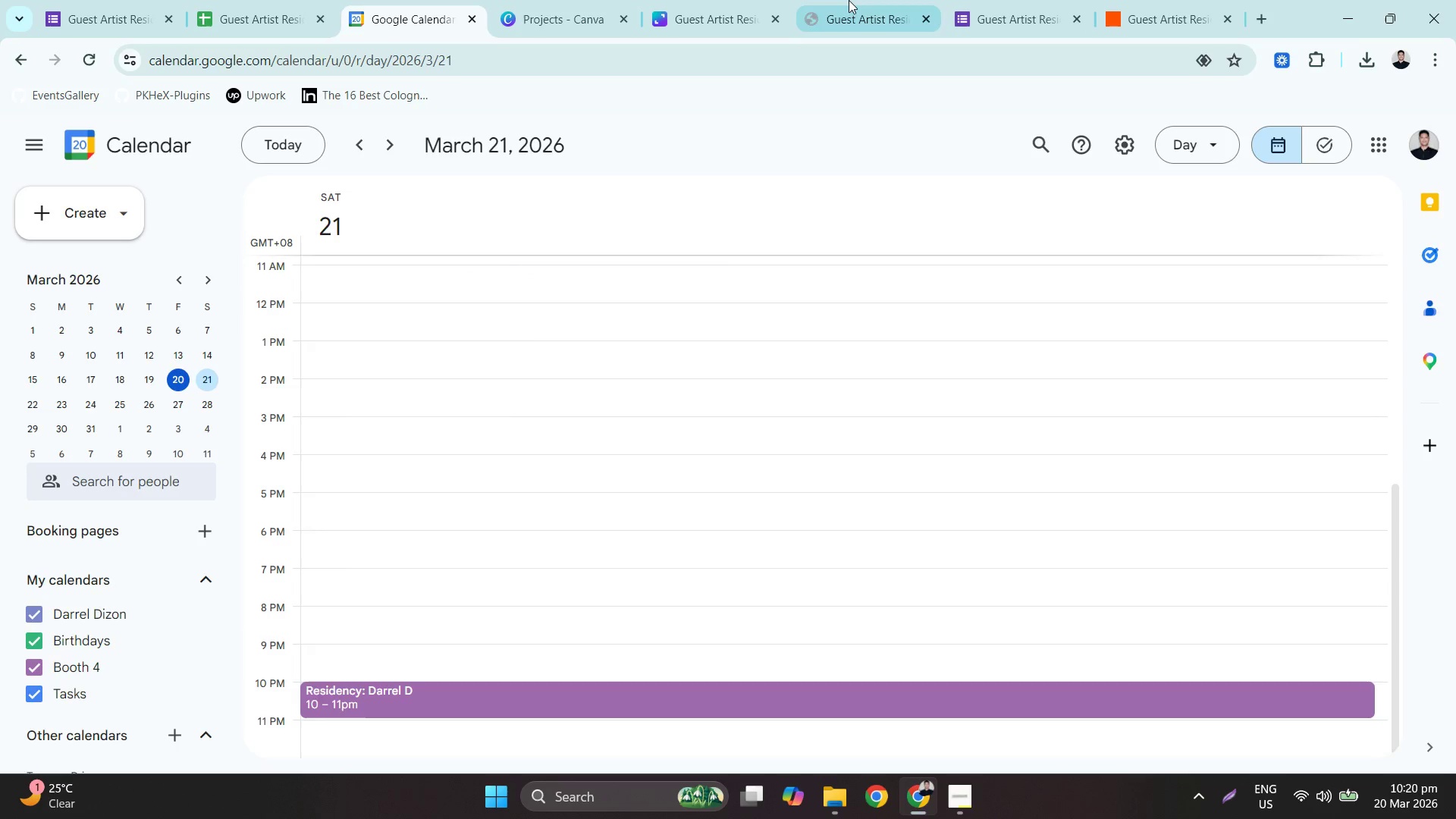 
left_click([849, 0])
 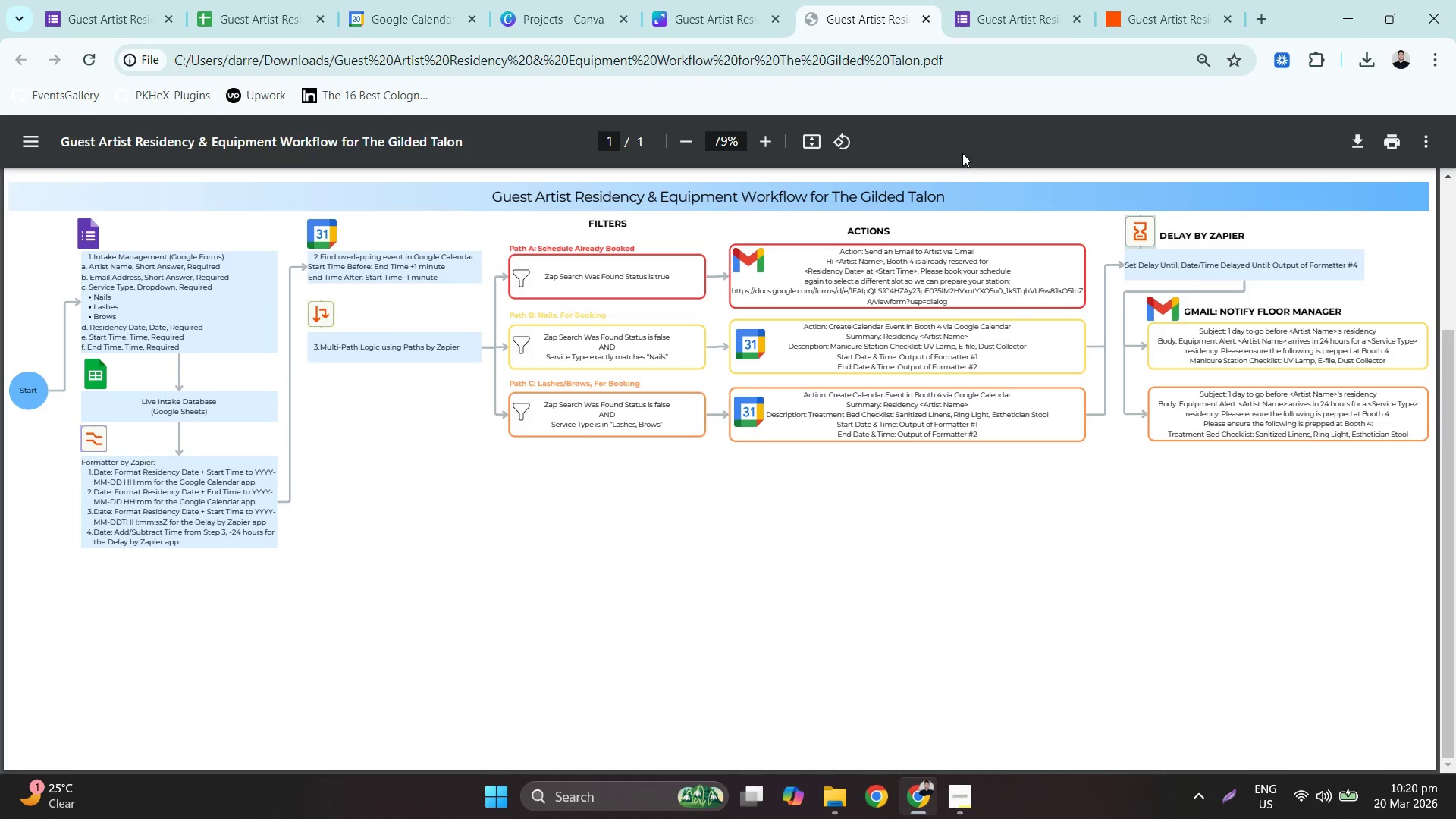 
left_click([1058, 0])
 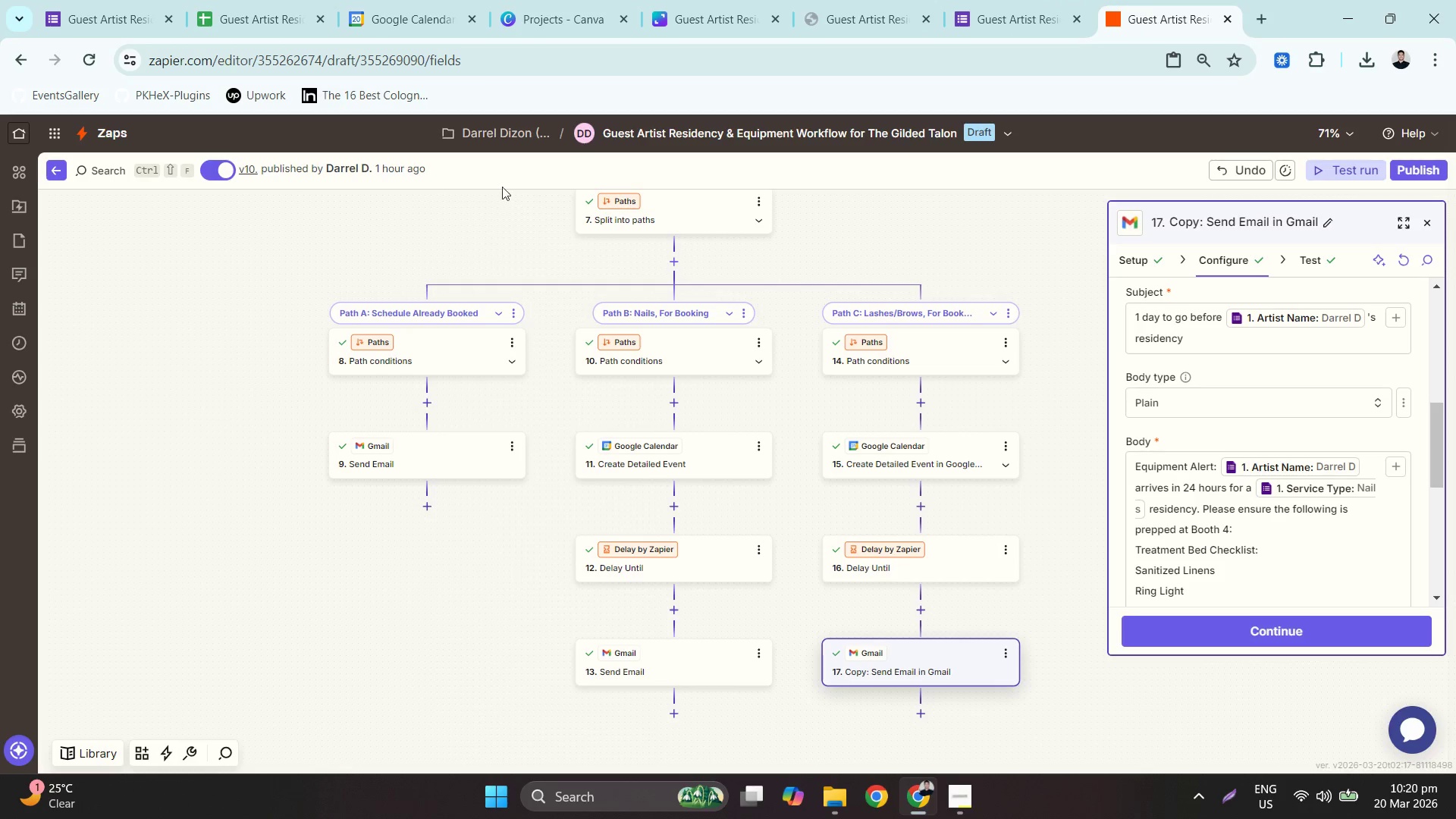 
left_click([110, 0])
 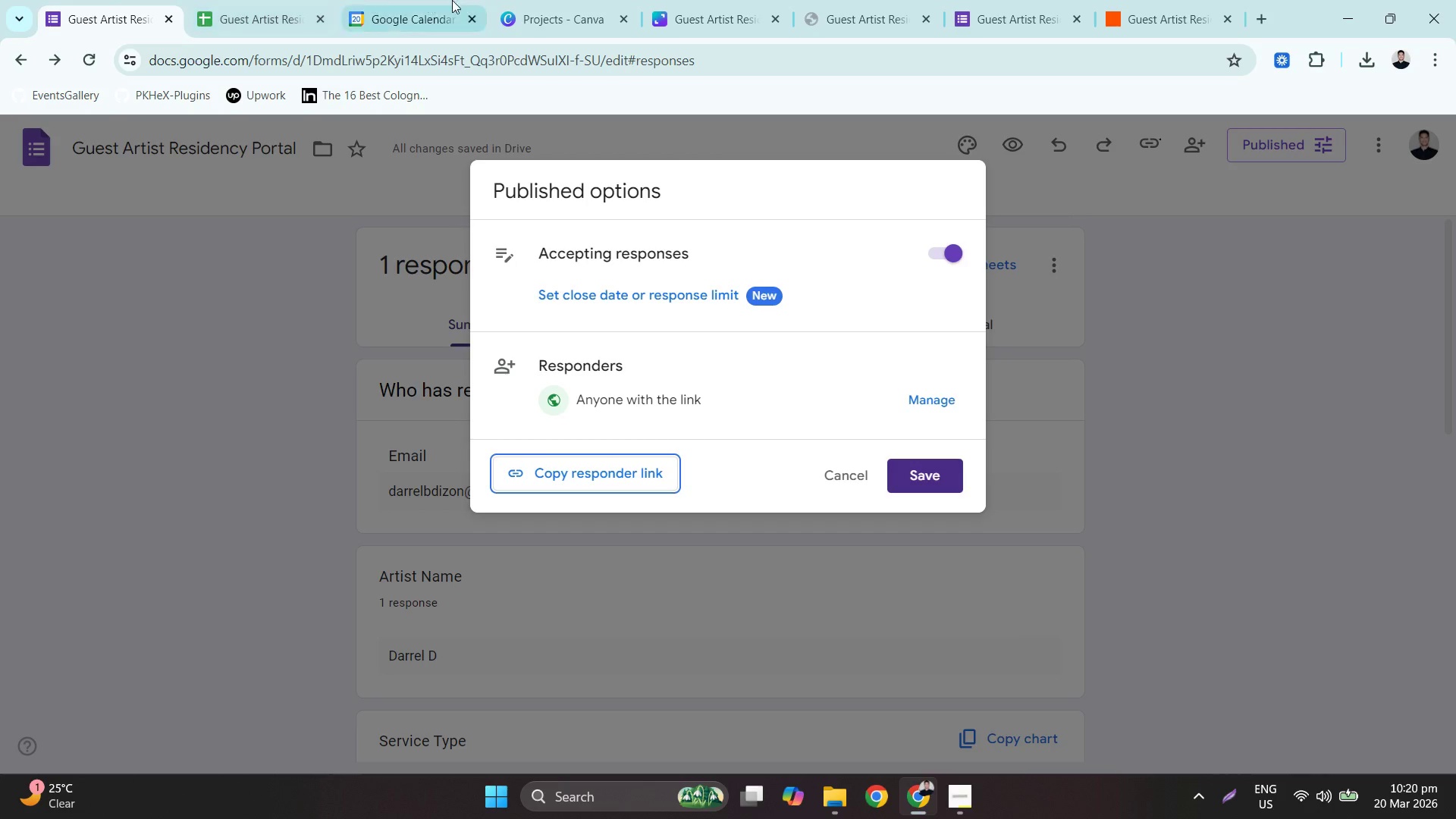 
left_click([486, 0])
 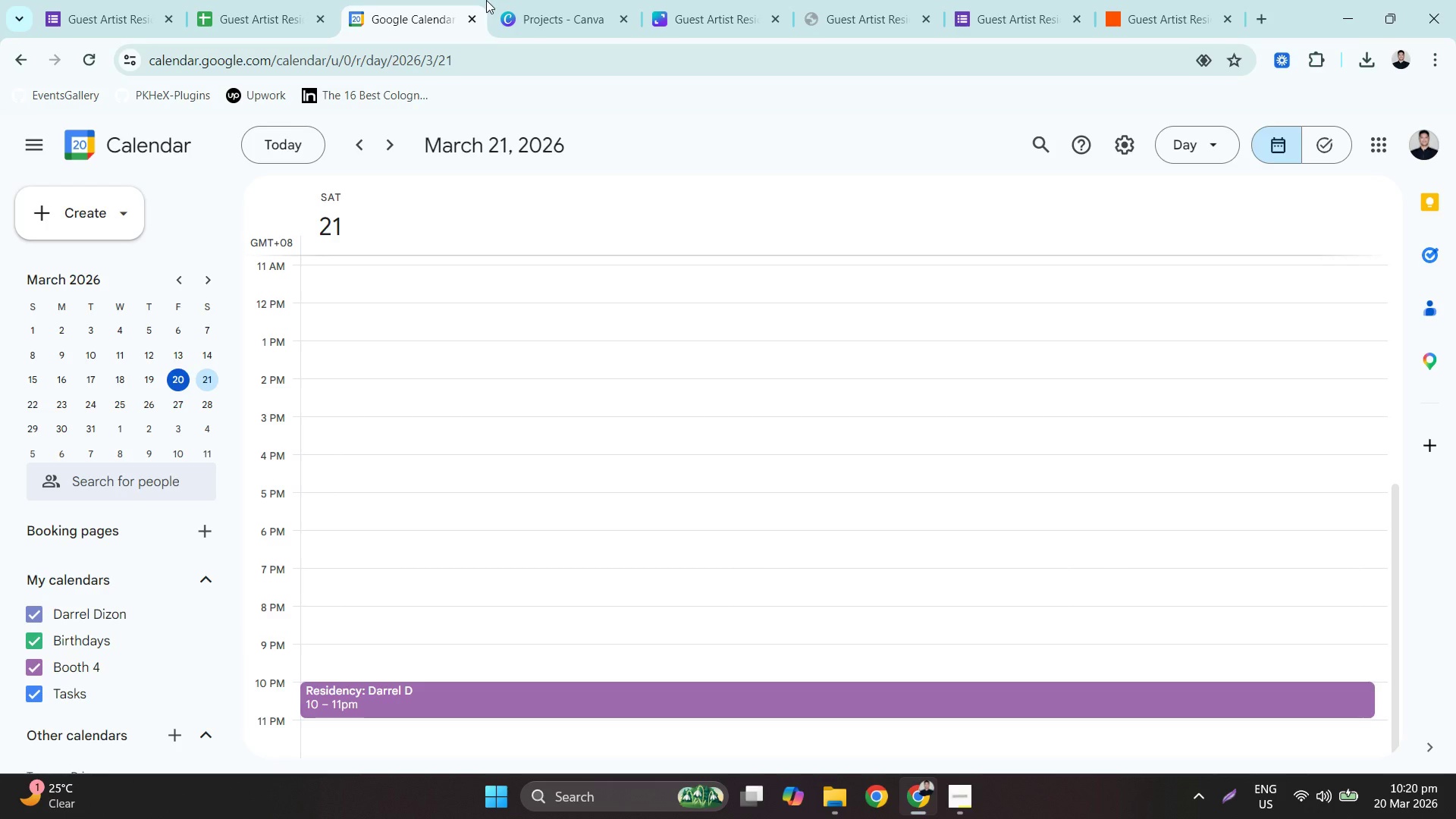 
left_click([525, 0])
 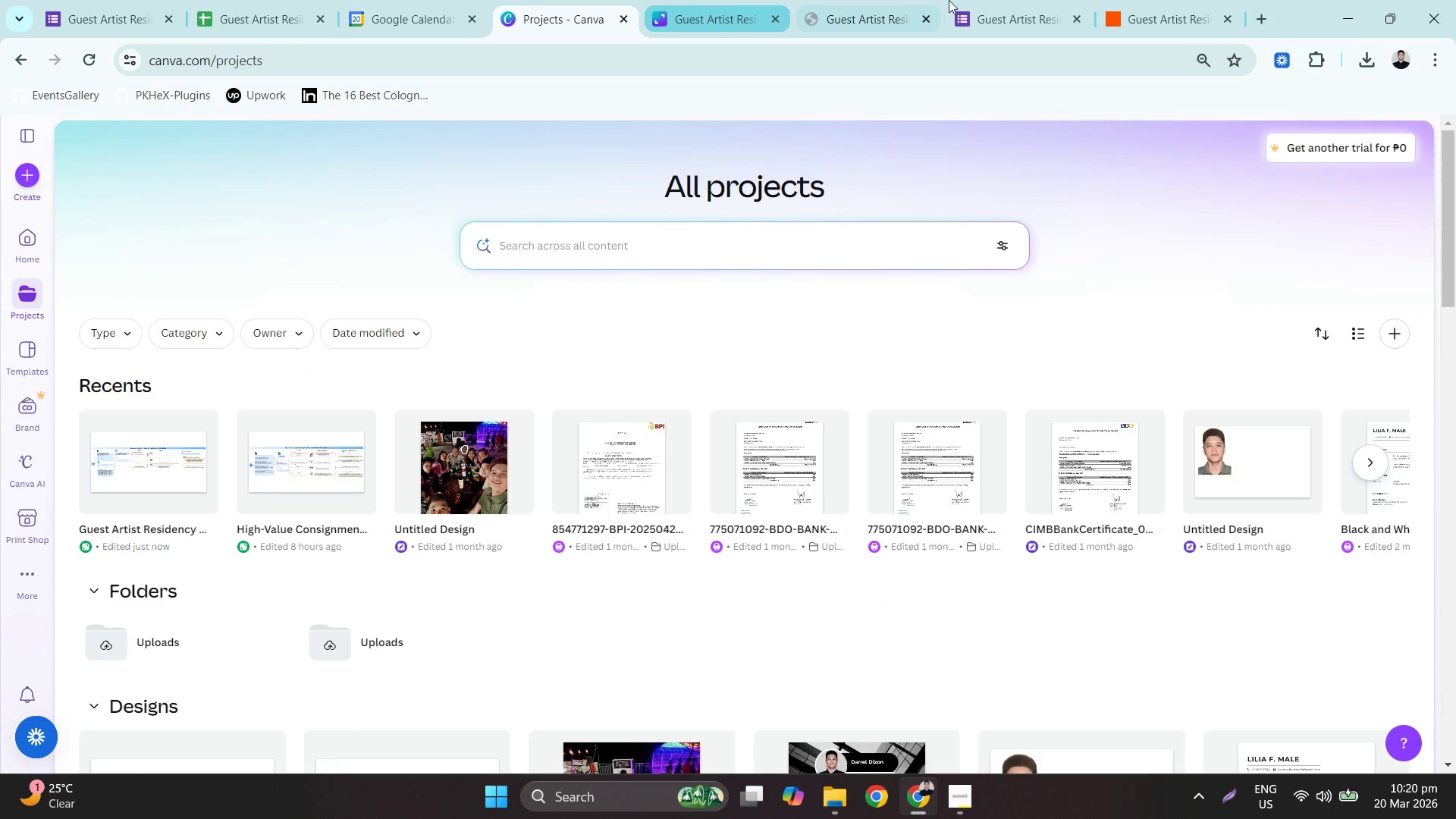 
mouse_move([955, 0])
 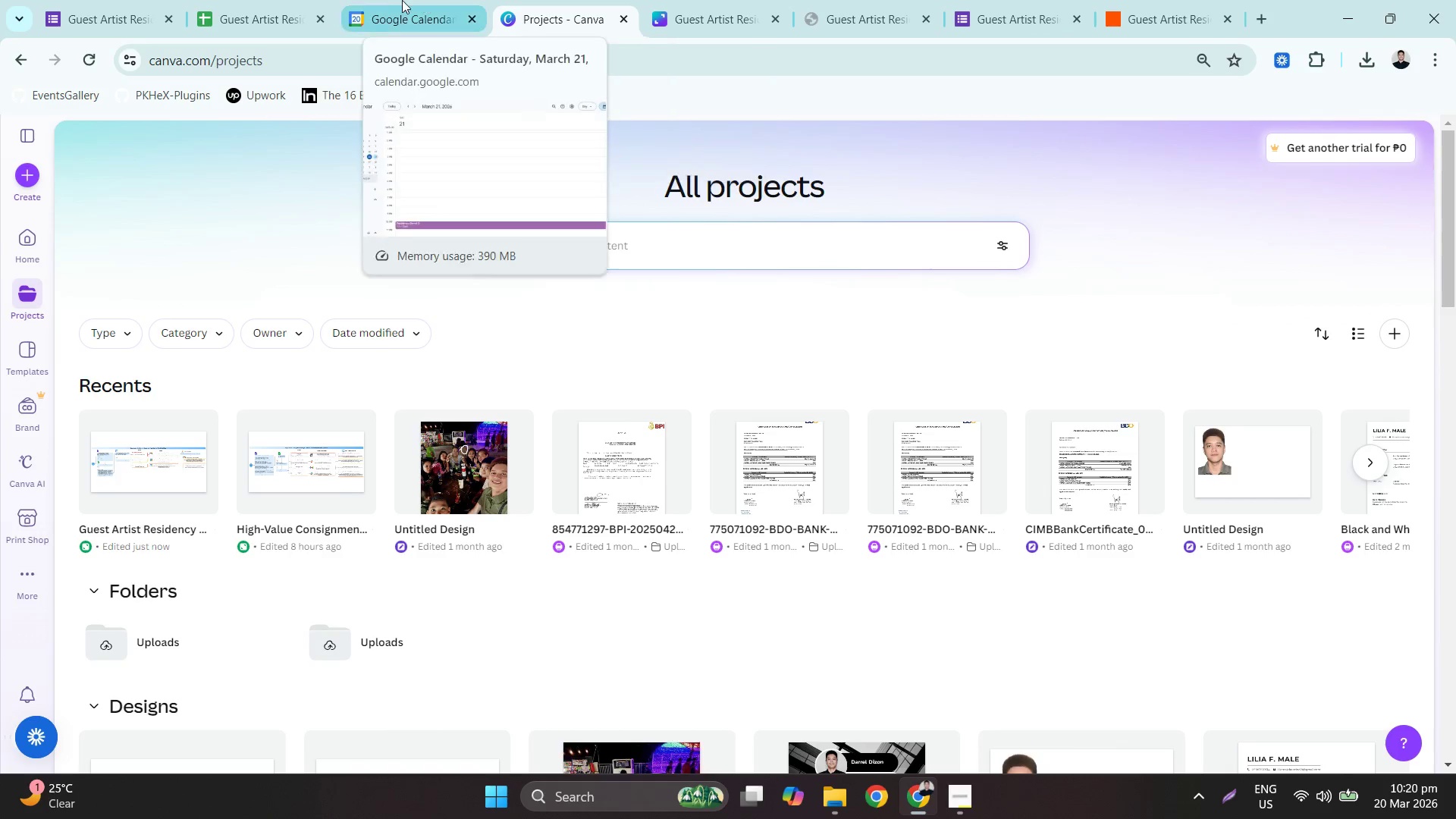 
left_click([396, 0])
 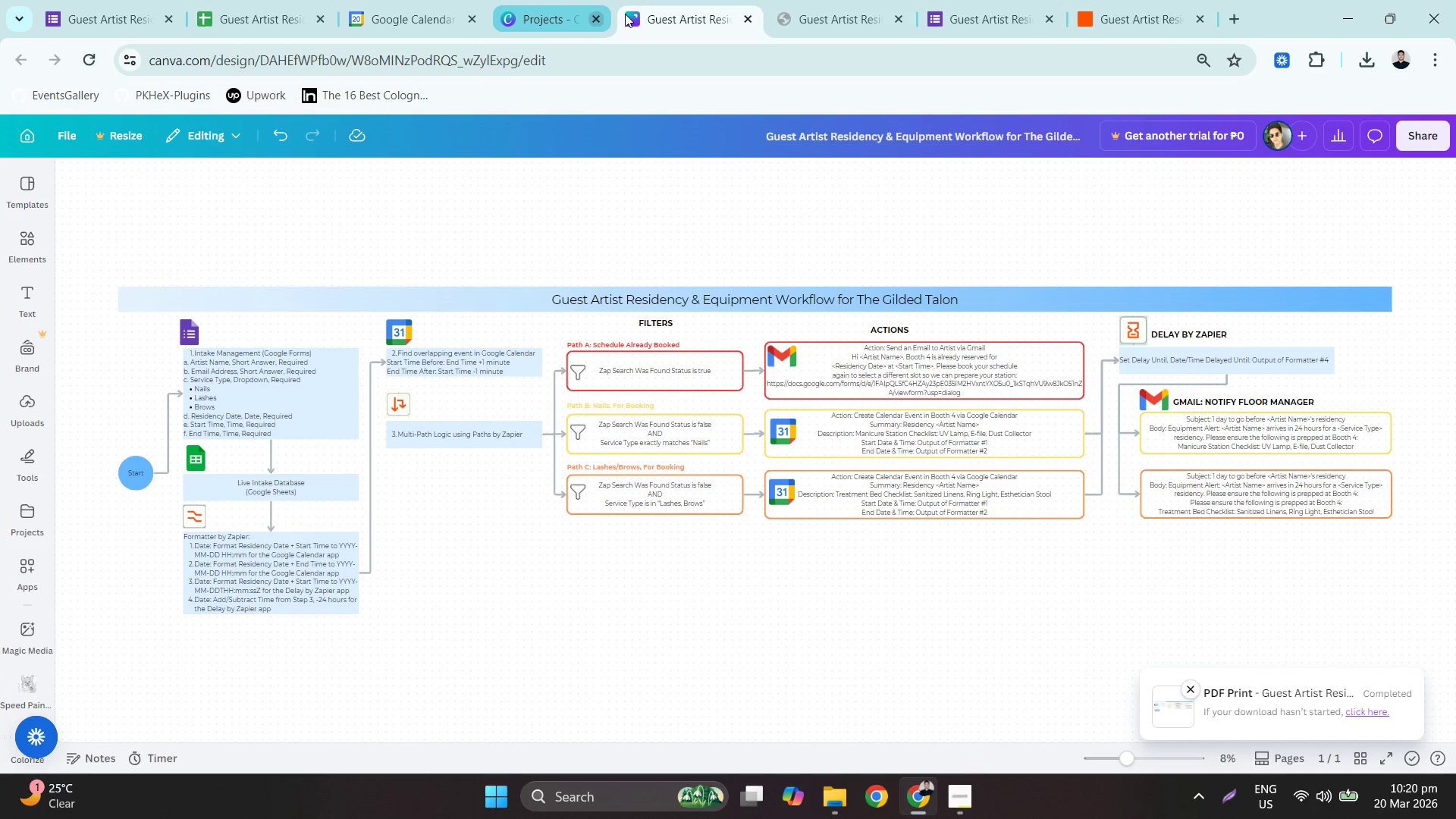 
left_click([625, 14])
 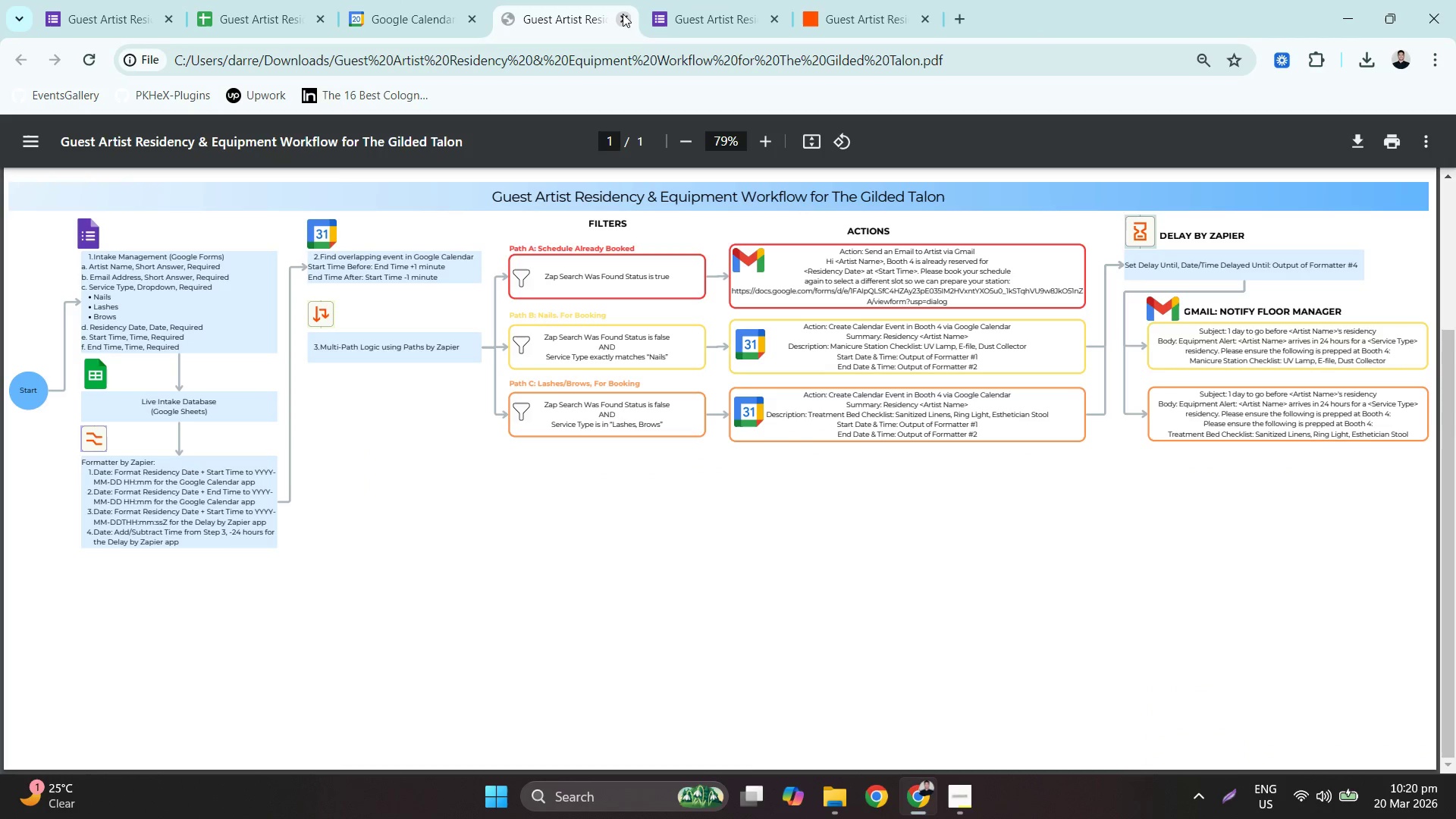 
left_click([623, 14])
 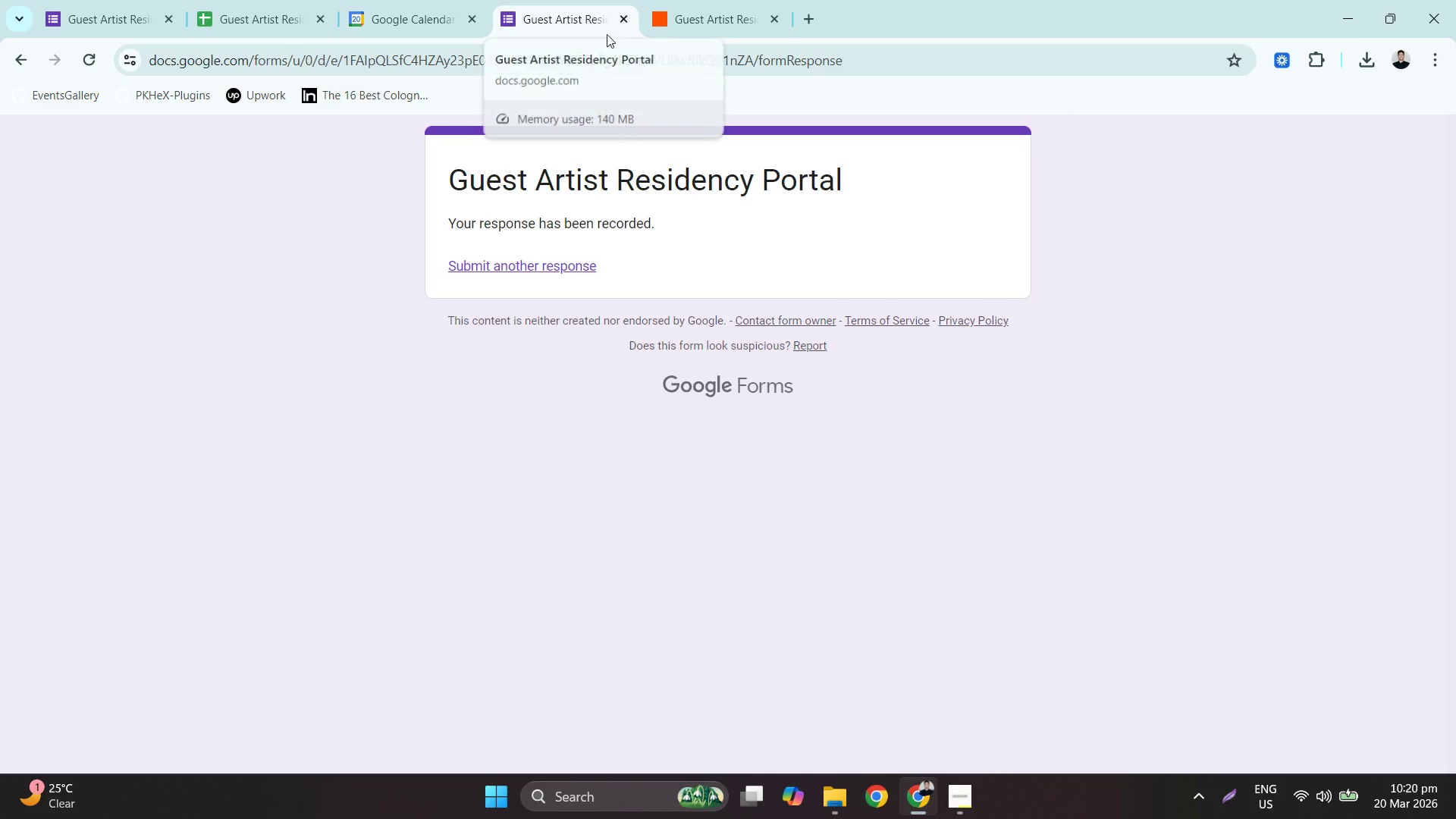 
left_click([388, 0])
 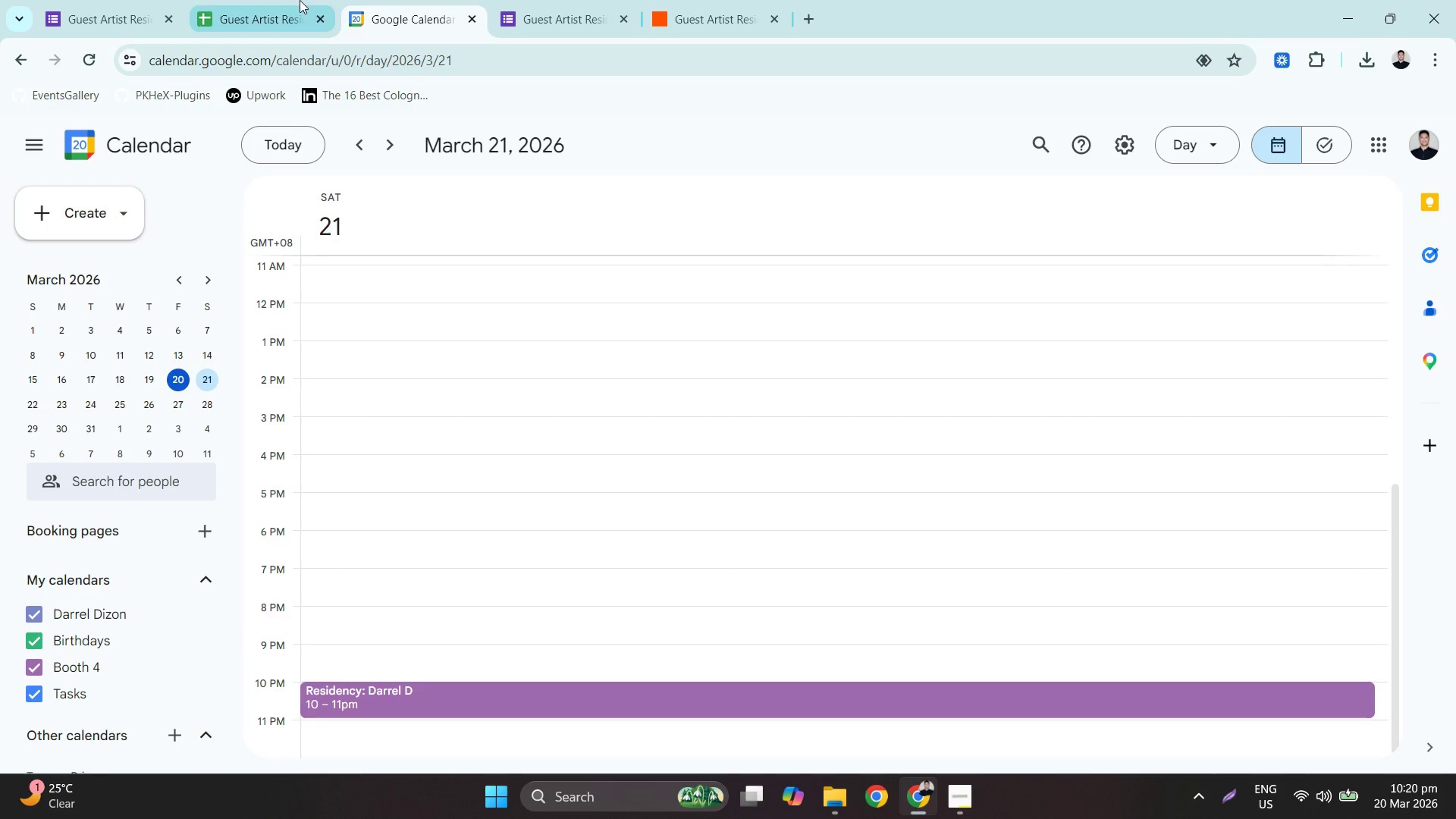 
left_click([575, 0])
 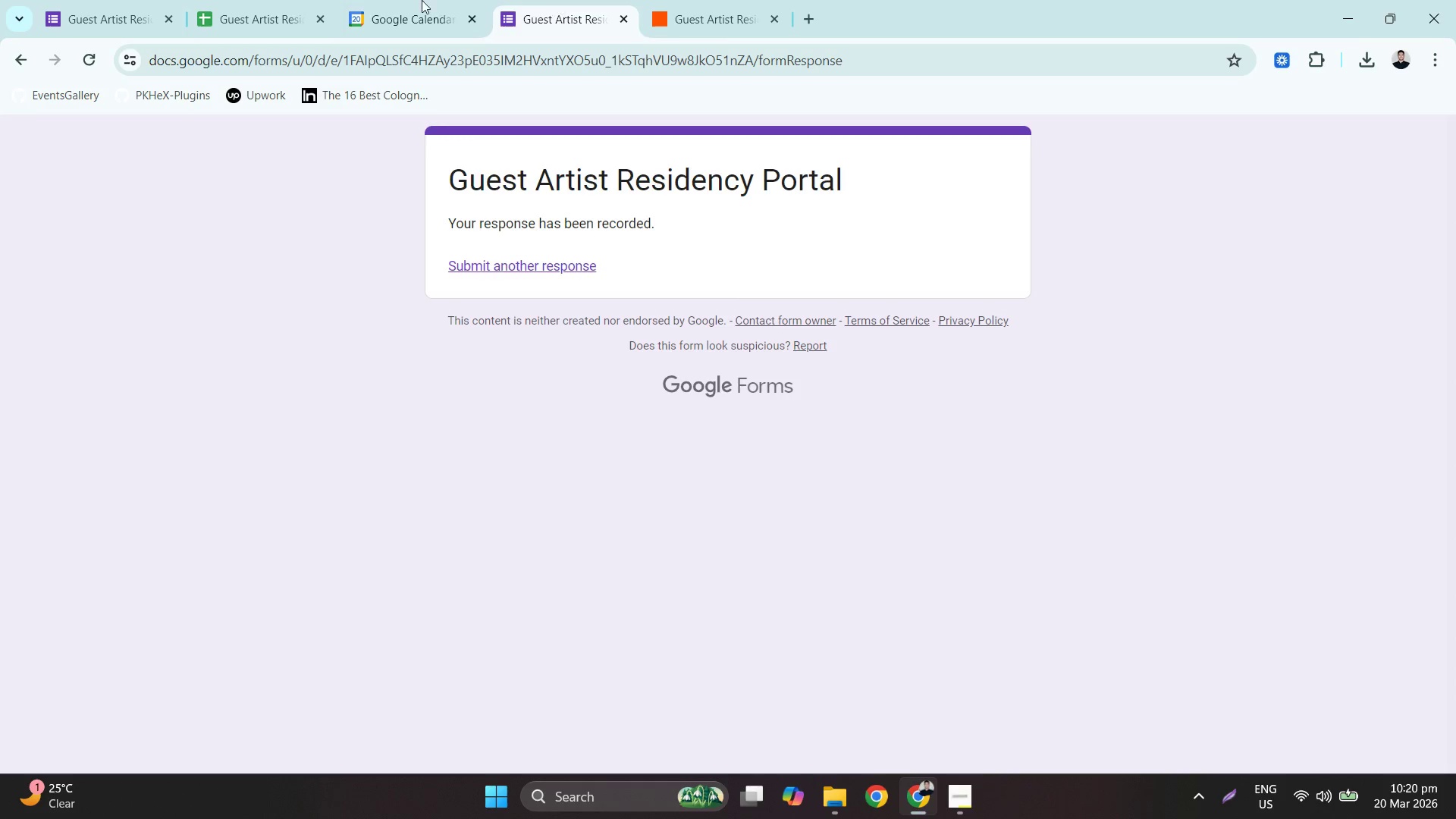 
left_click([250, 0])
 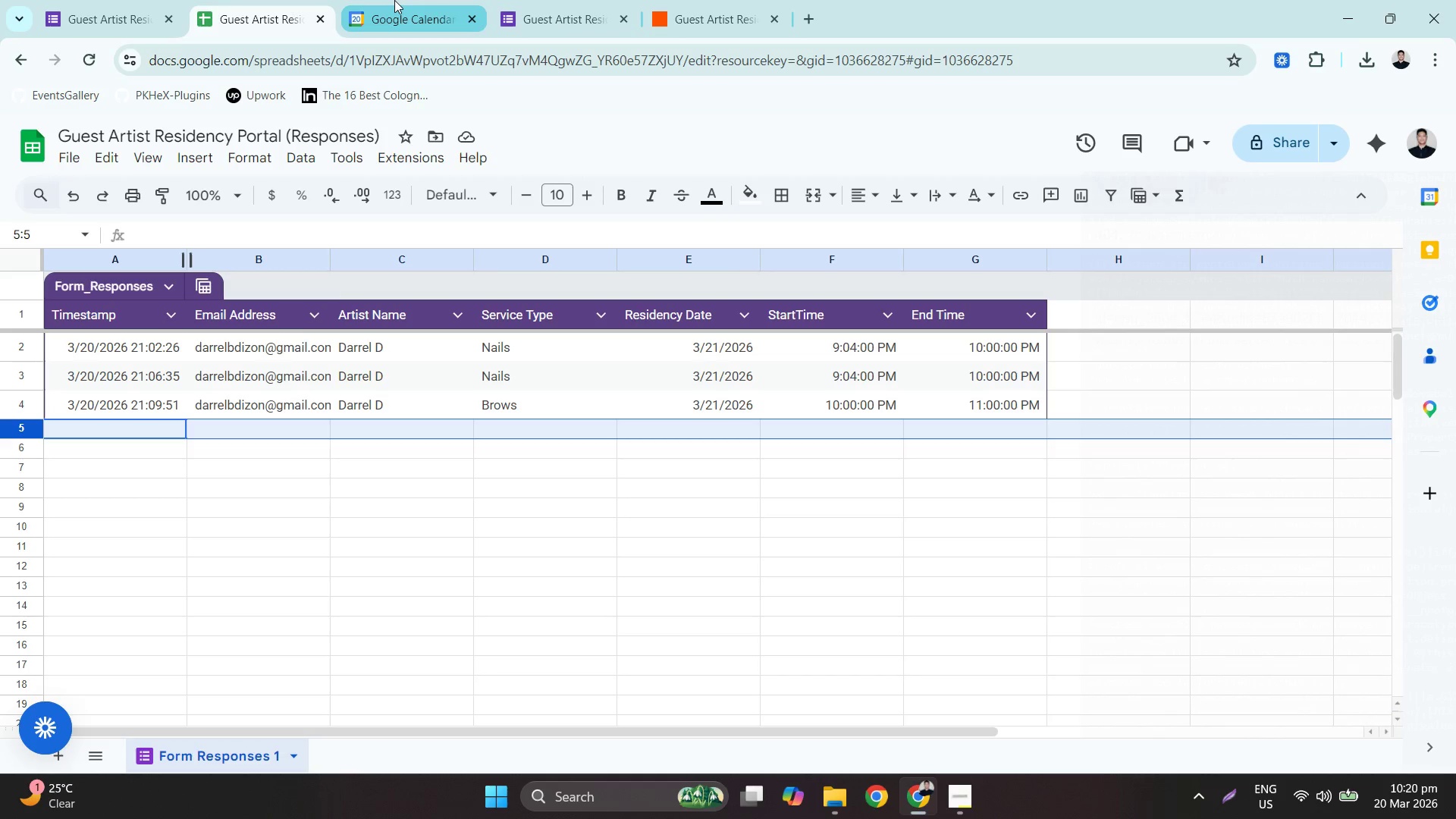 
left_click([663, 0])
 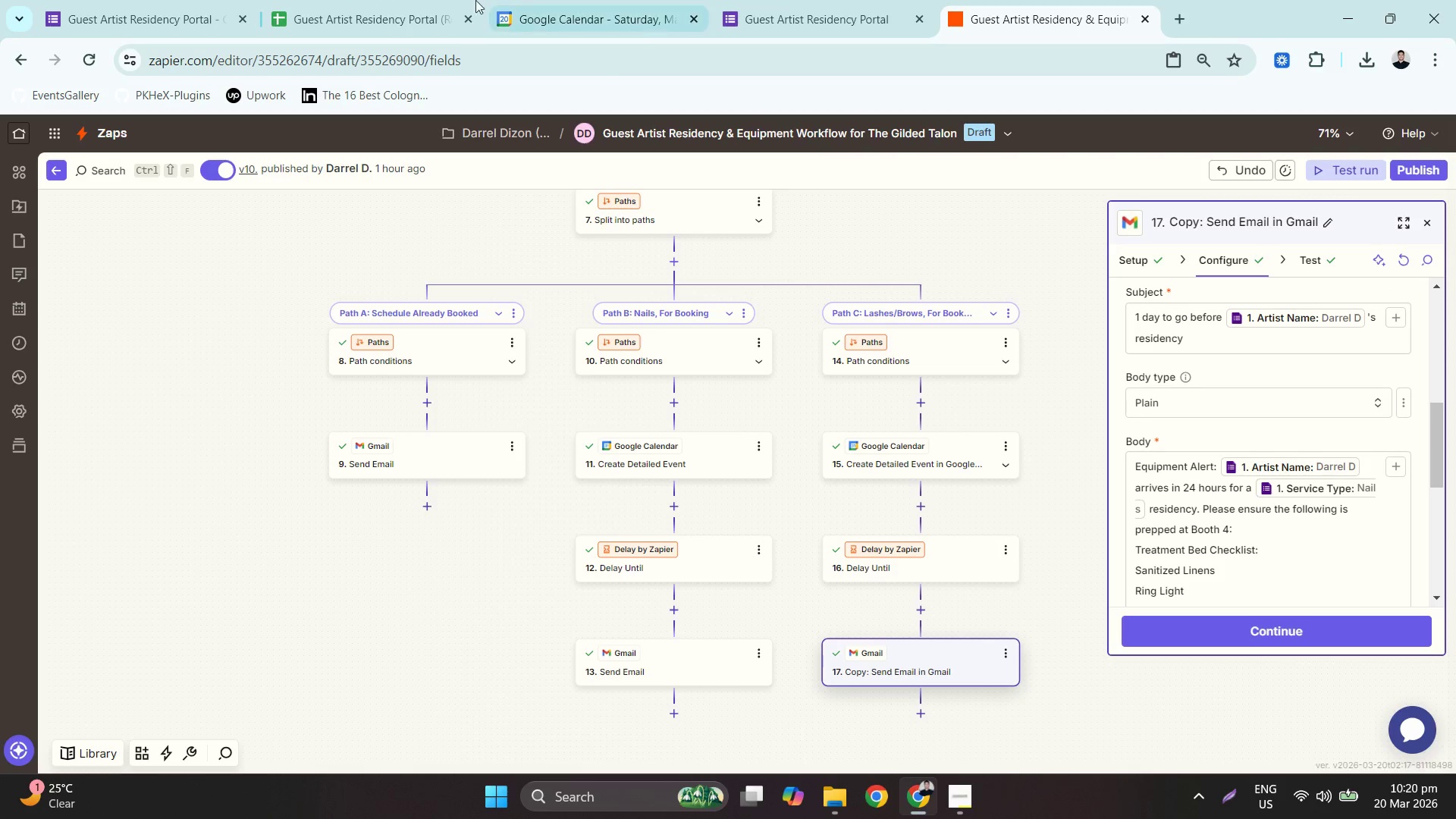 
left_click([750, 0])
 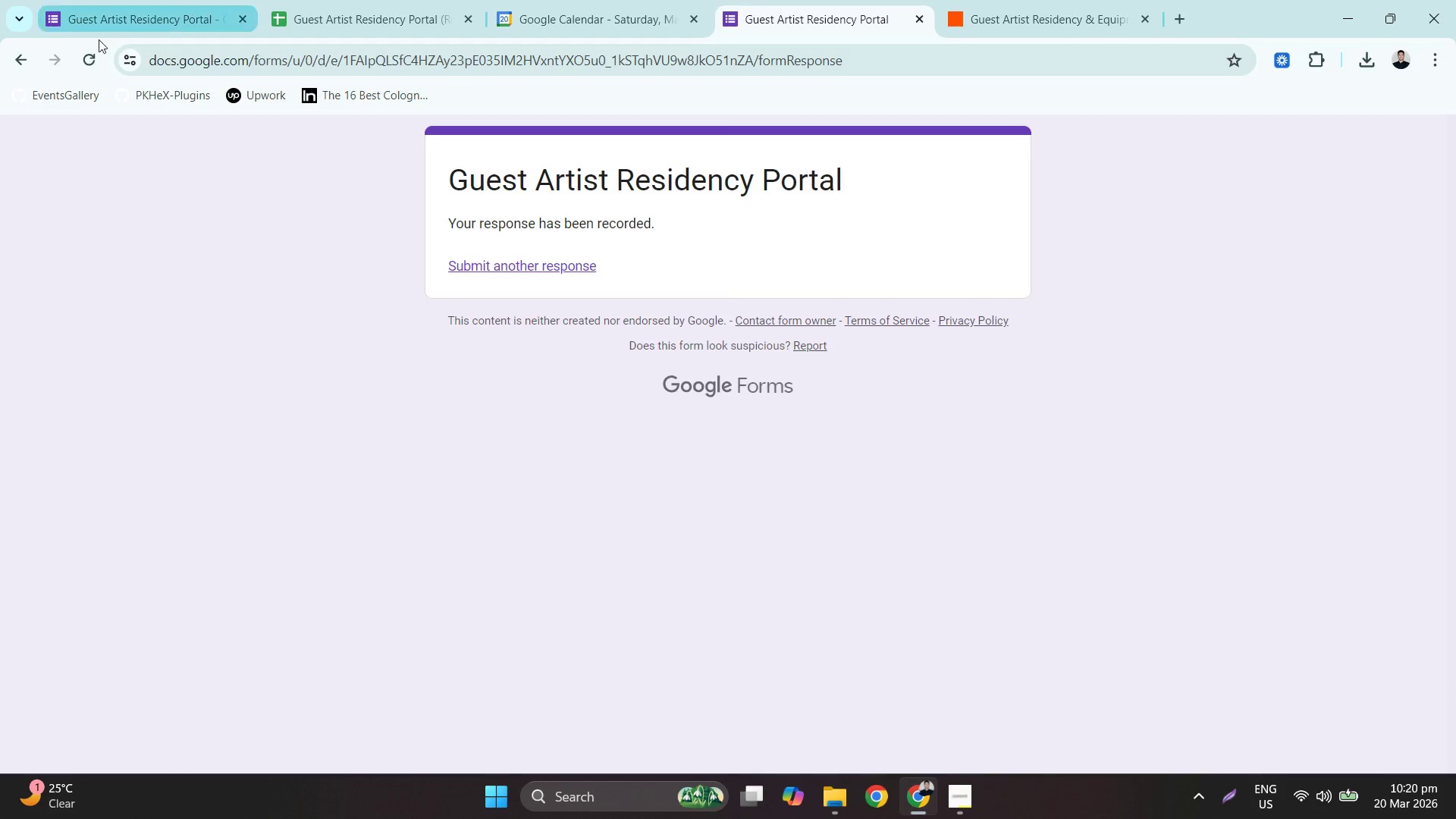 
left_click([77, 51])
 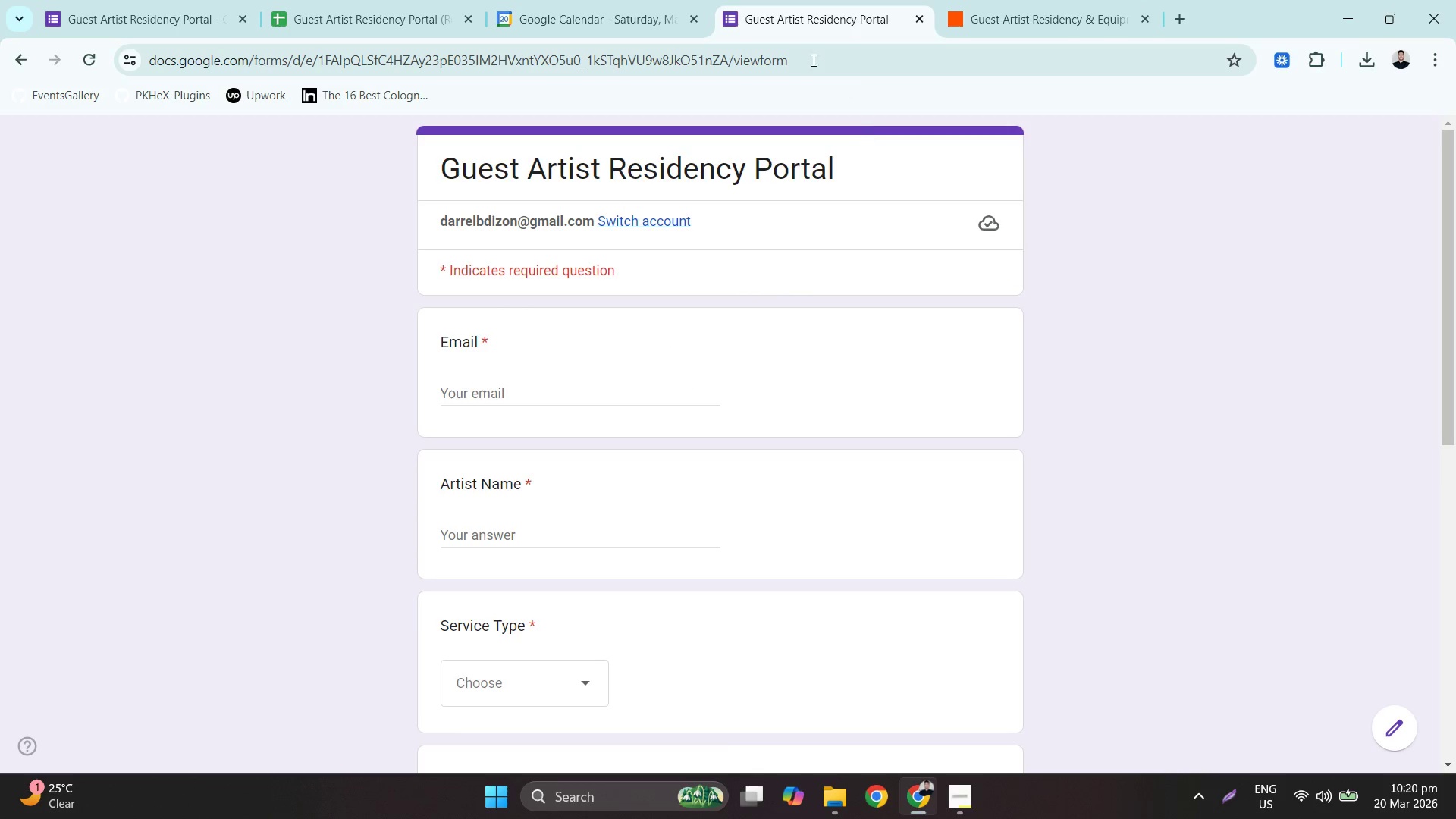 
left_click([575, 17])
 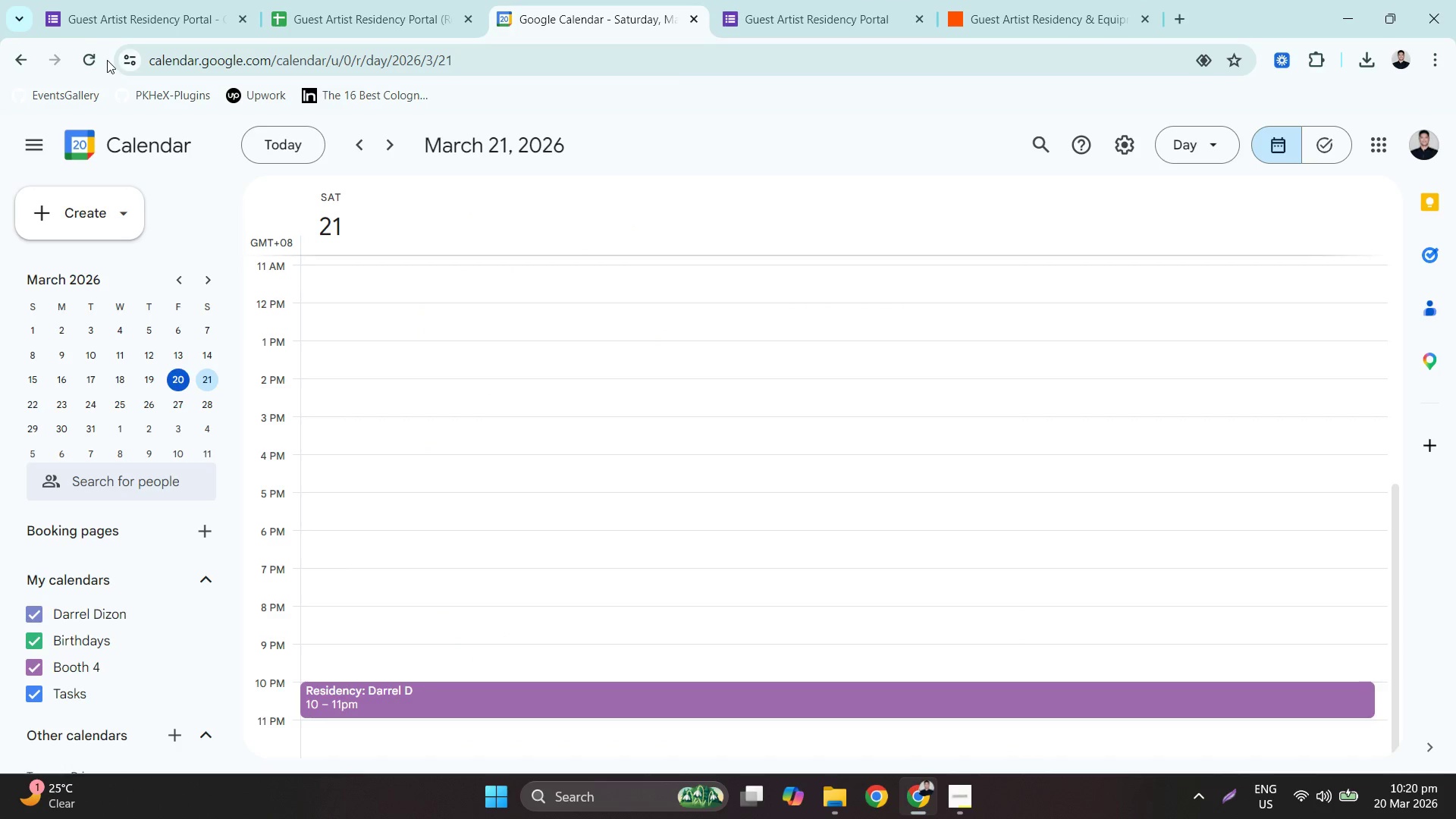 
left_click([96, 56])
 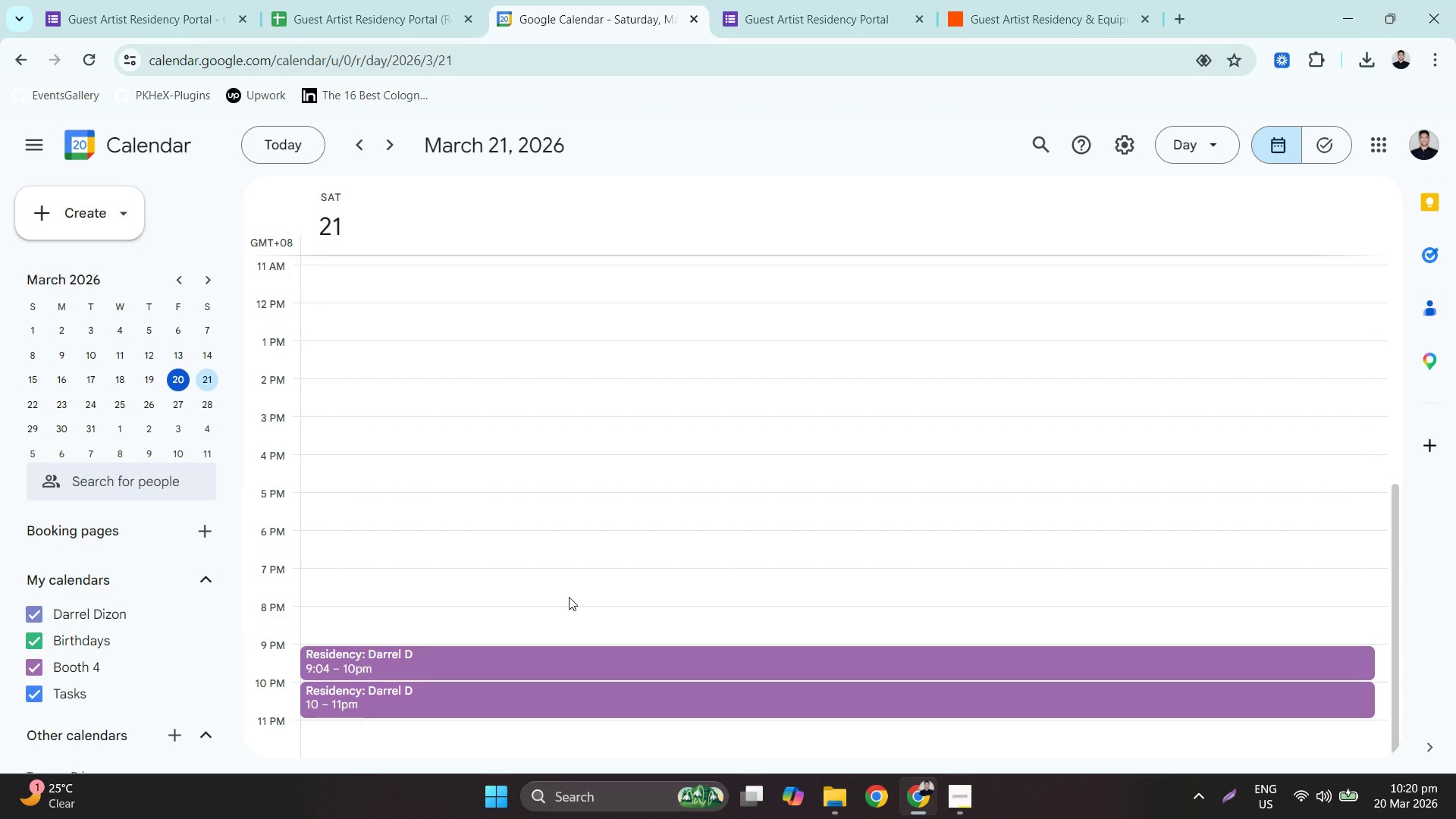 
left_click([479, 657])
 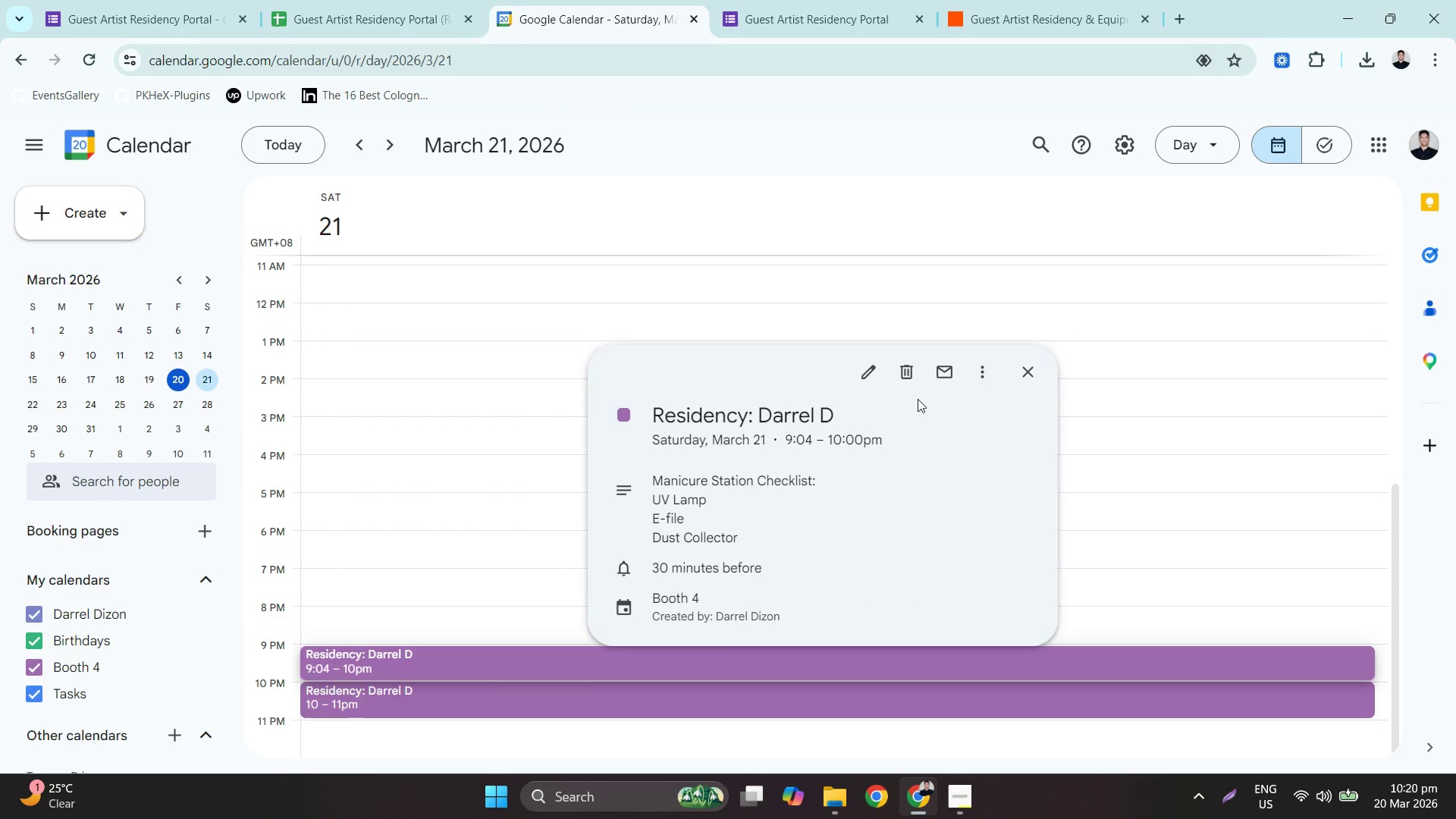 
left_click([875, 376])
 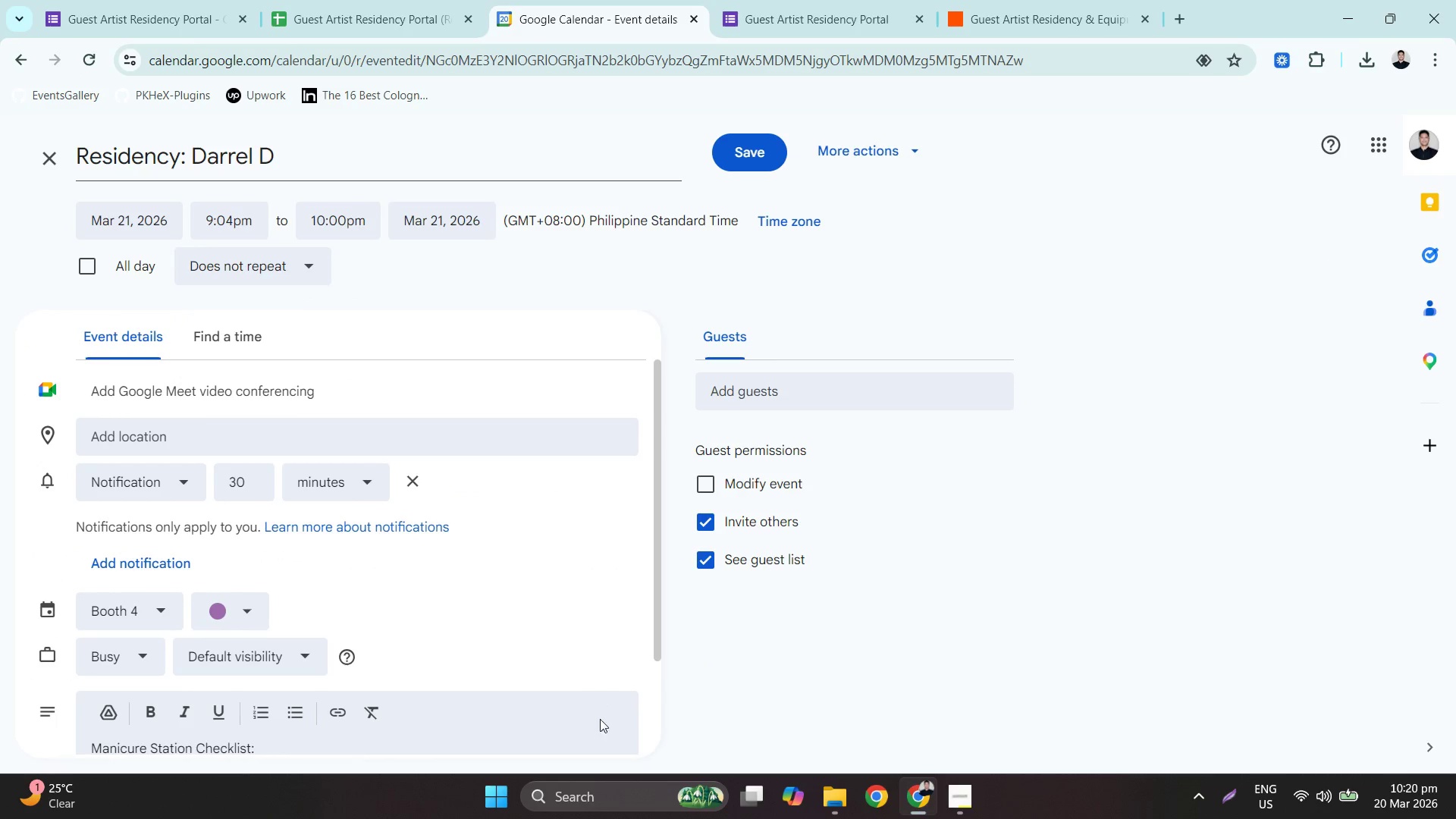 
hold_key(key=ControlLeft, duration=1.5)
scroll: coordinate [486, 519], scroll_direction: down, amount: 2.0
 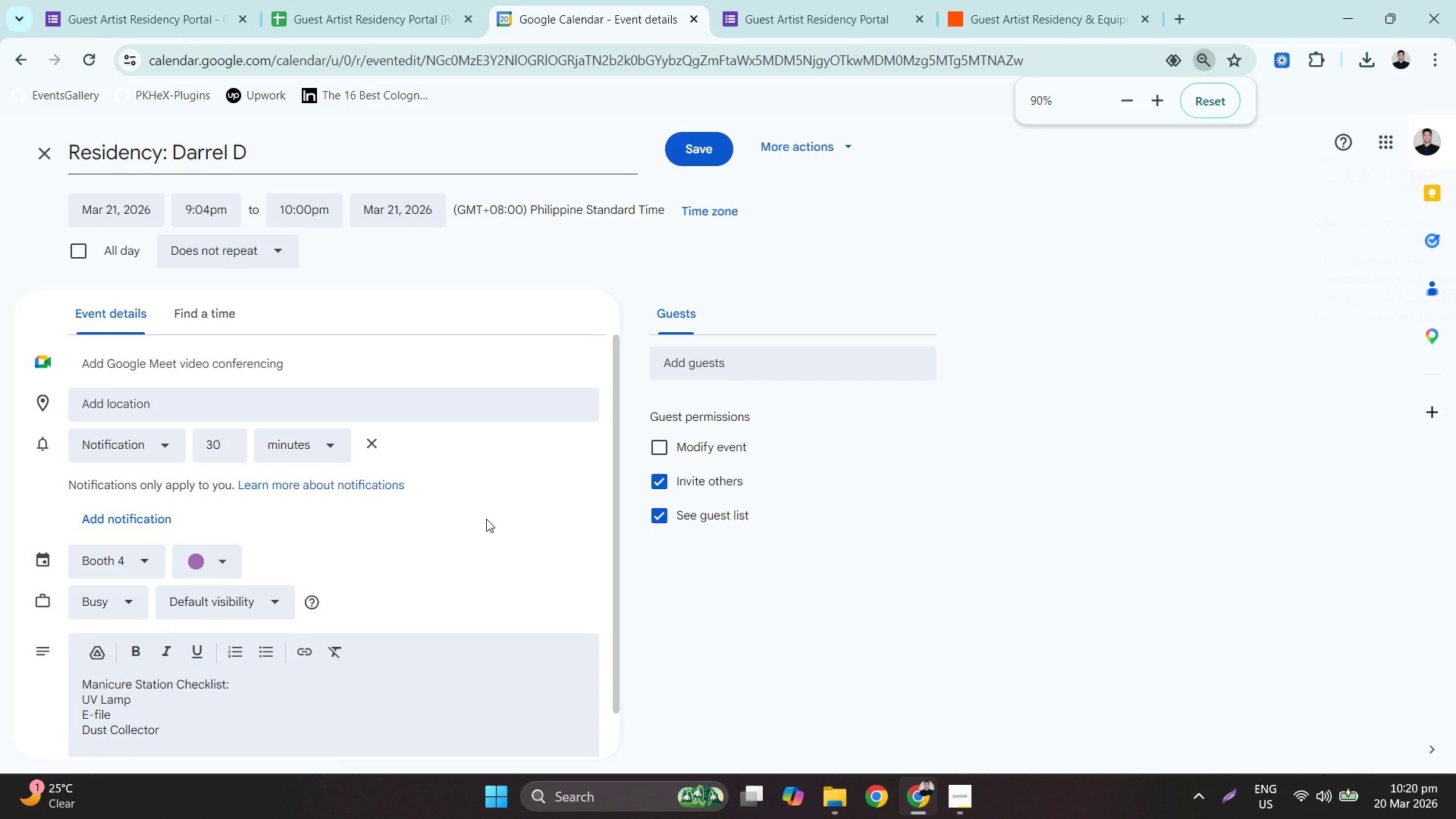 
hold_key(key=ControlLeft, duration=0.89)
 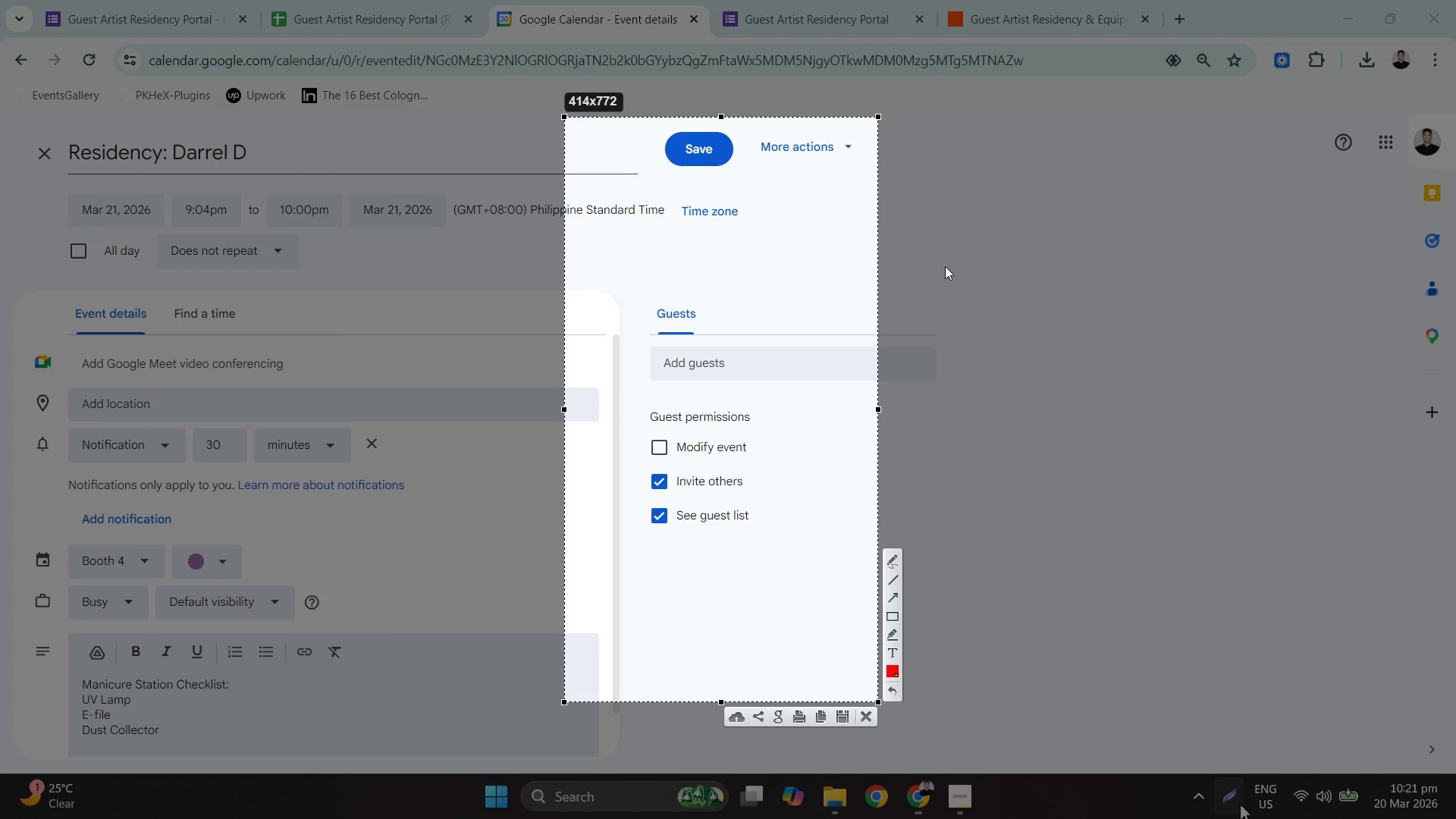 
left_click_drag(start_coordinate=[615, 346], to_coordinate=[81, 347])
 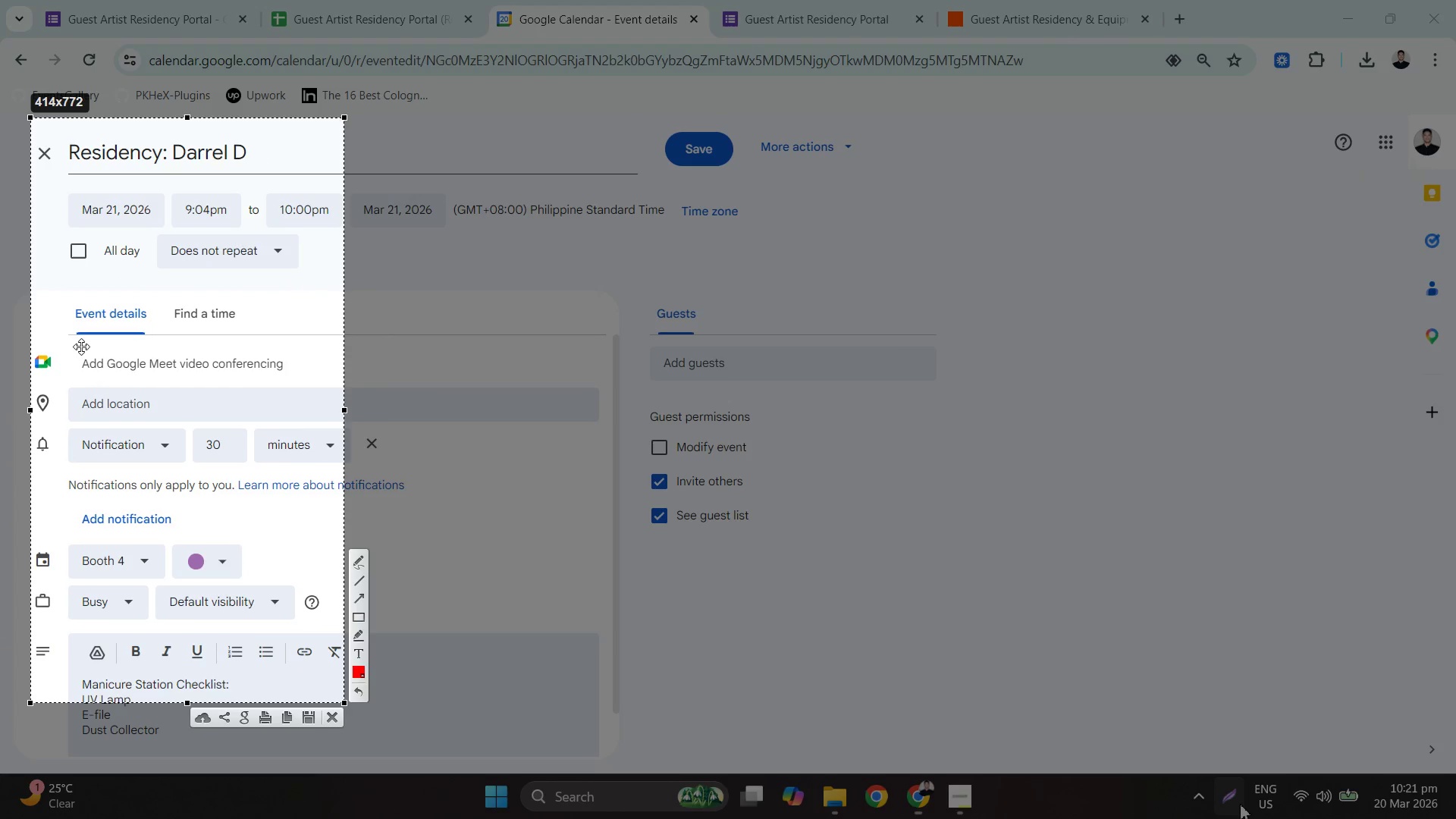 
left_click_drag(start_coordinate=[81, 347], to_coordinate=[83, 357])
 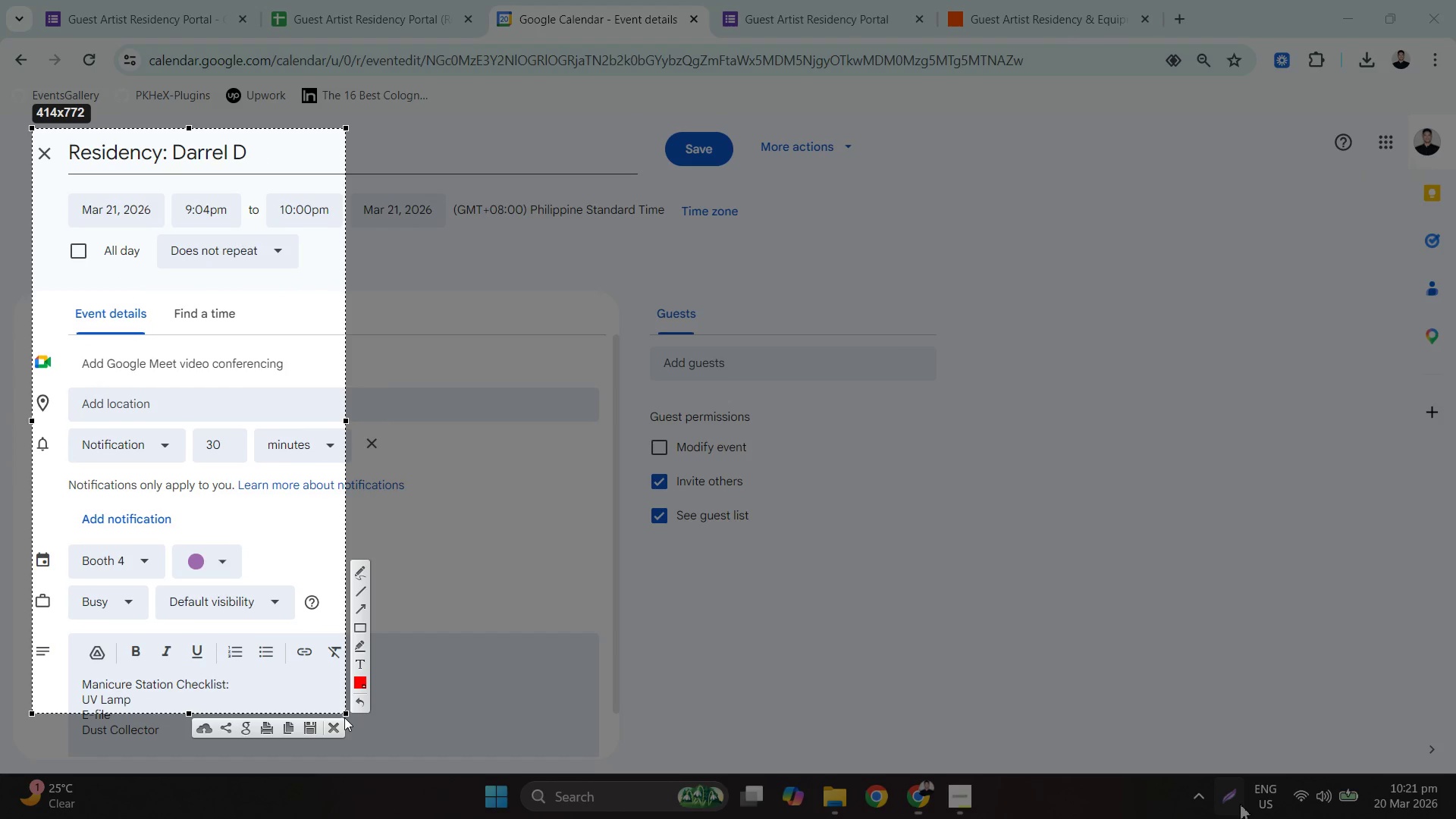 
left_click_drag(start_coordinate=[344, 714], to_coordinate=[941, 761])
 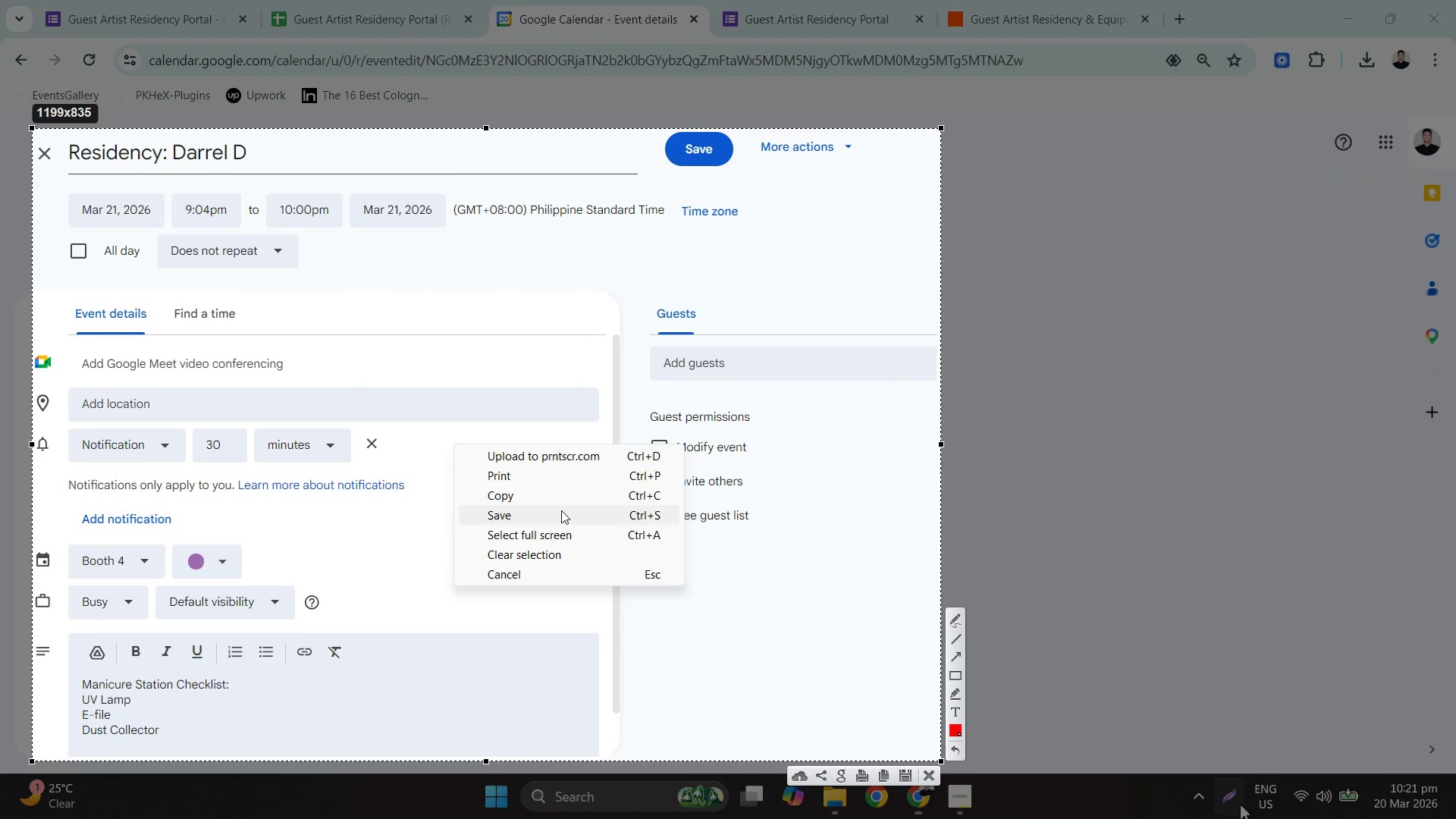 
left_click([561, 510])
 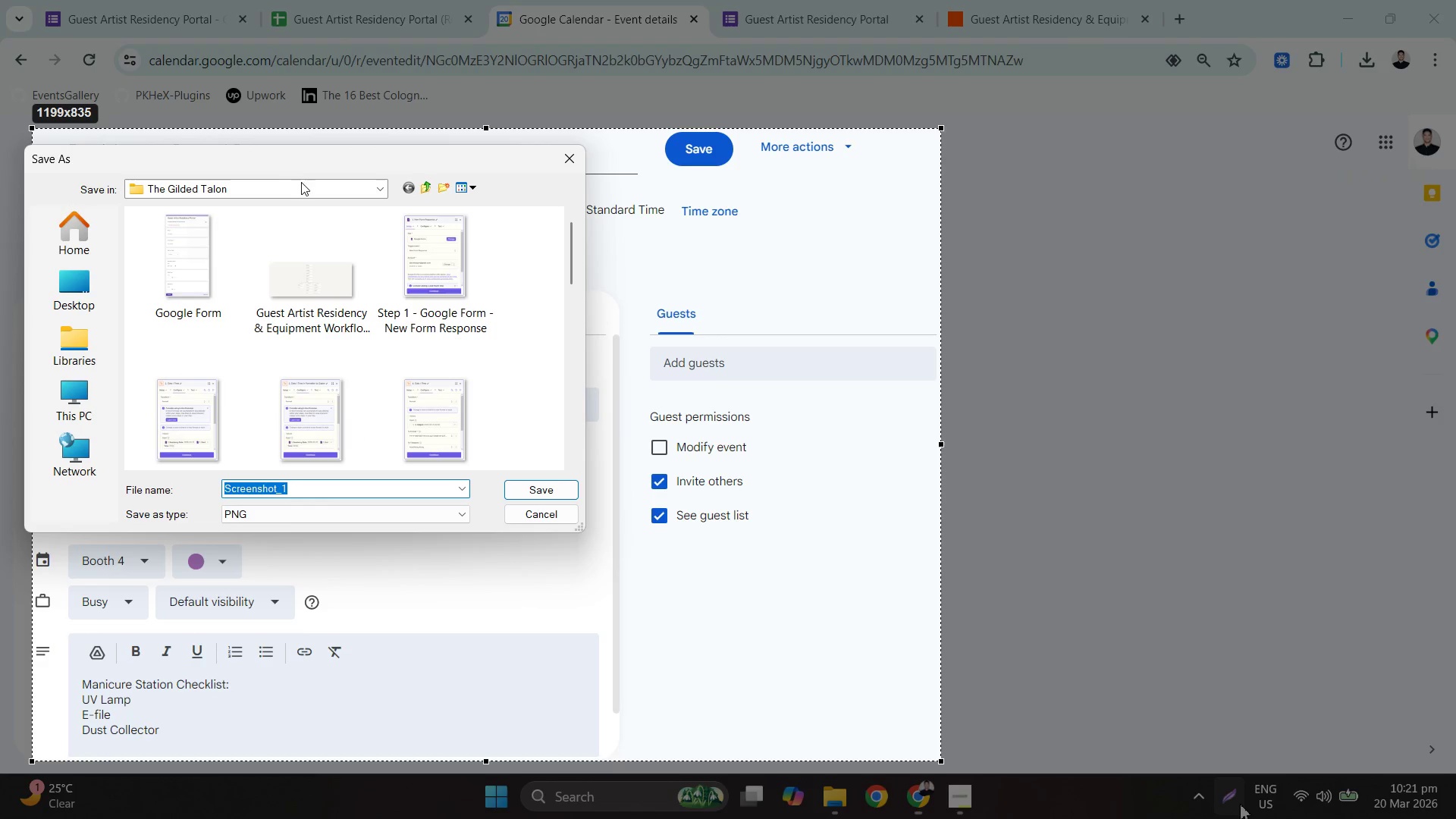 
left_click_drag(start_coordinate=[286, 163], to_coordinate=[999, 191])
 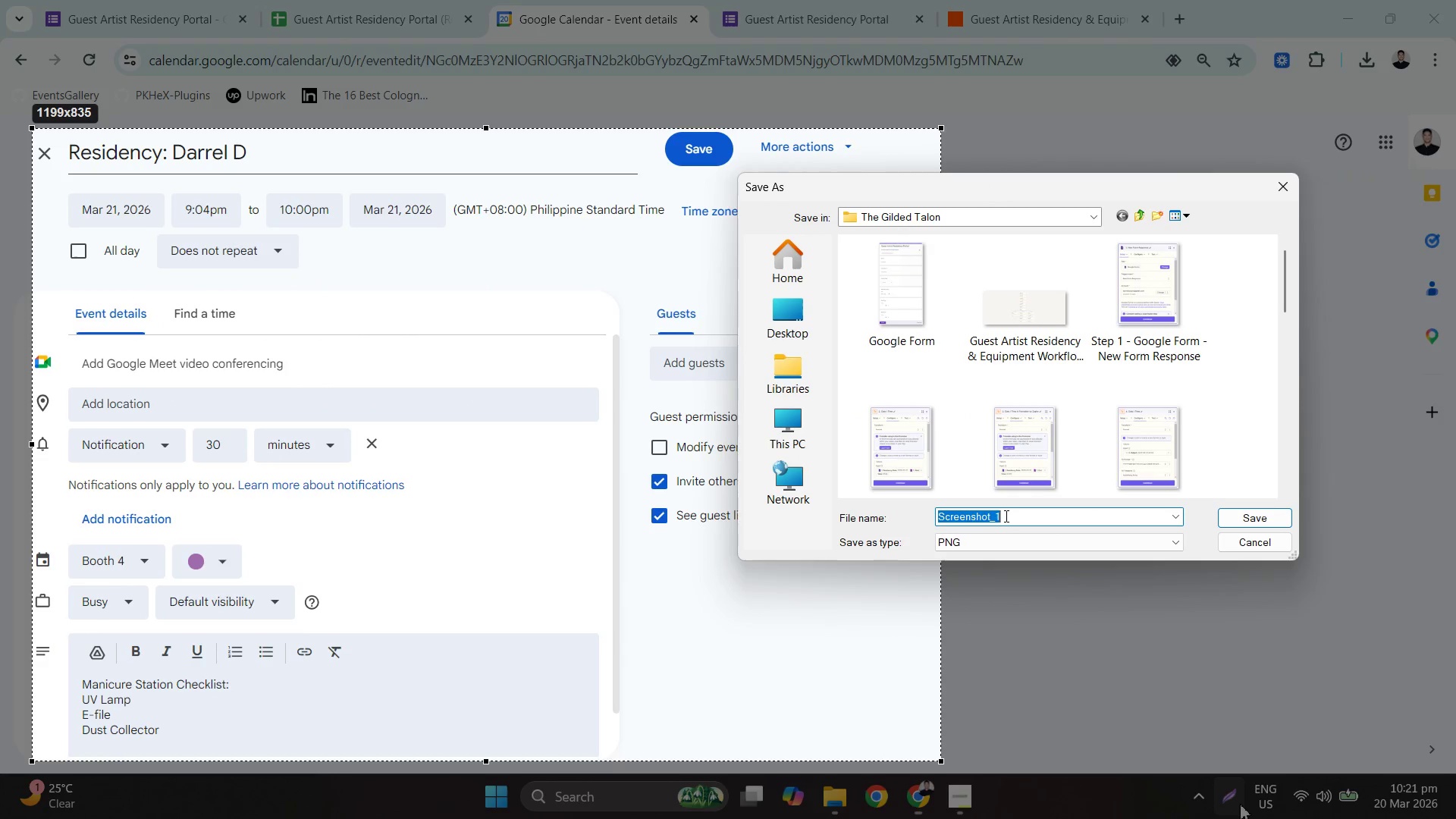 
type(N)
key(Backspace)
type(Path c)
key(Backspace)
type(C)
key(Backspace)
type(B Calendar )
key(Backspace)
key(Backspace)
key(Backspace)
key(Backspace)
key(Backspace)
key(Backspace)
key(Backspace)
key(Backspace)
key(Backspace)
key(Backspace)
type(Google Calendar Path B: )
key(Backspace)
key(Backspace)
type( Nia)
key(Backspace)
key(Backspace)
type(ails)
 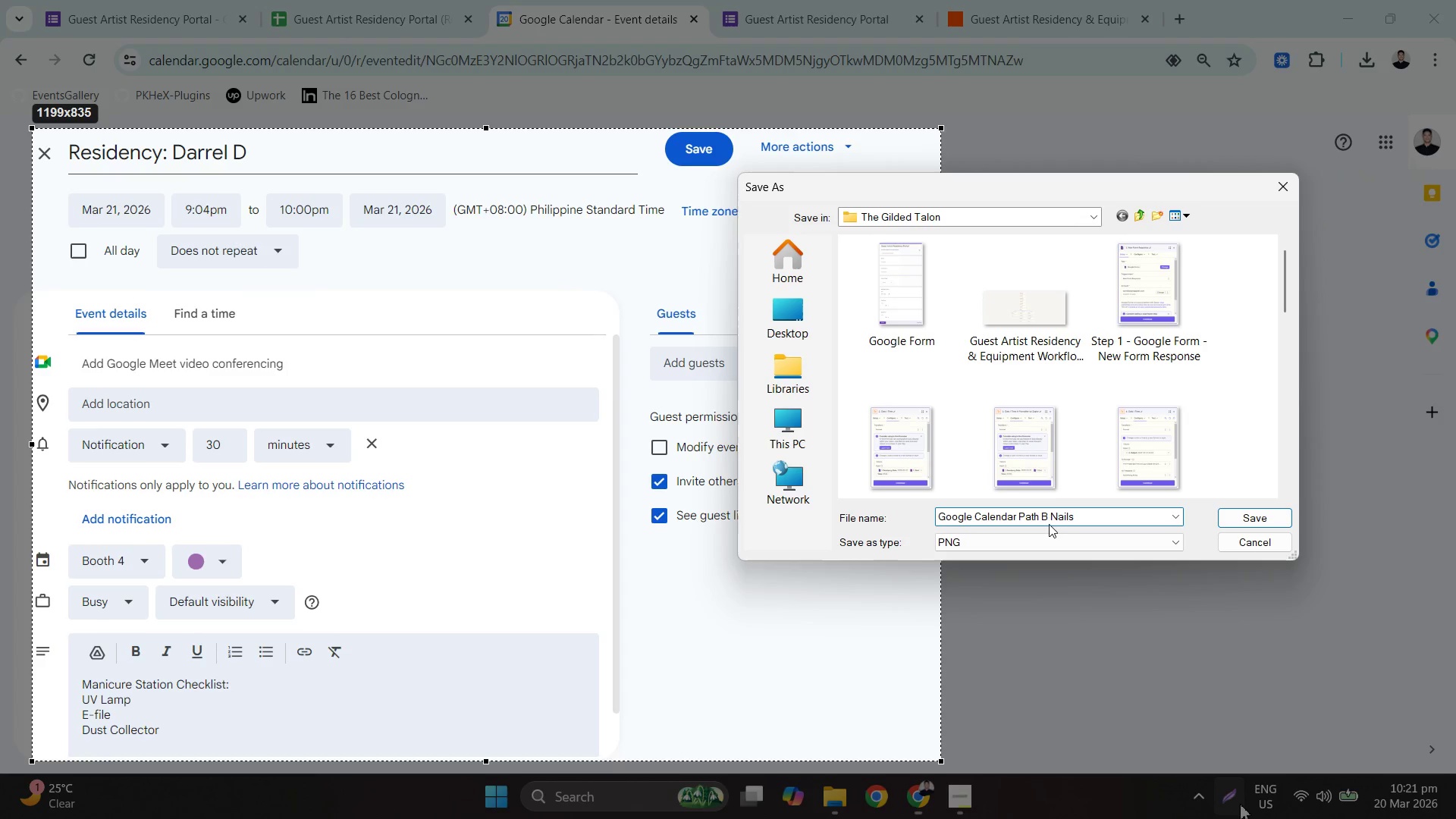 
key(Control+A)
 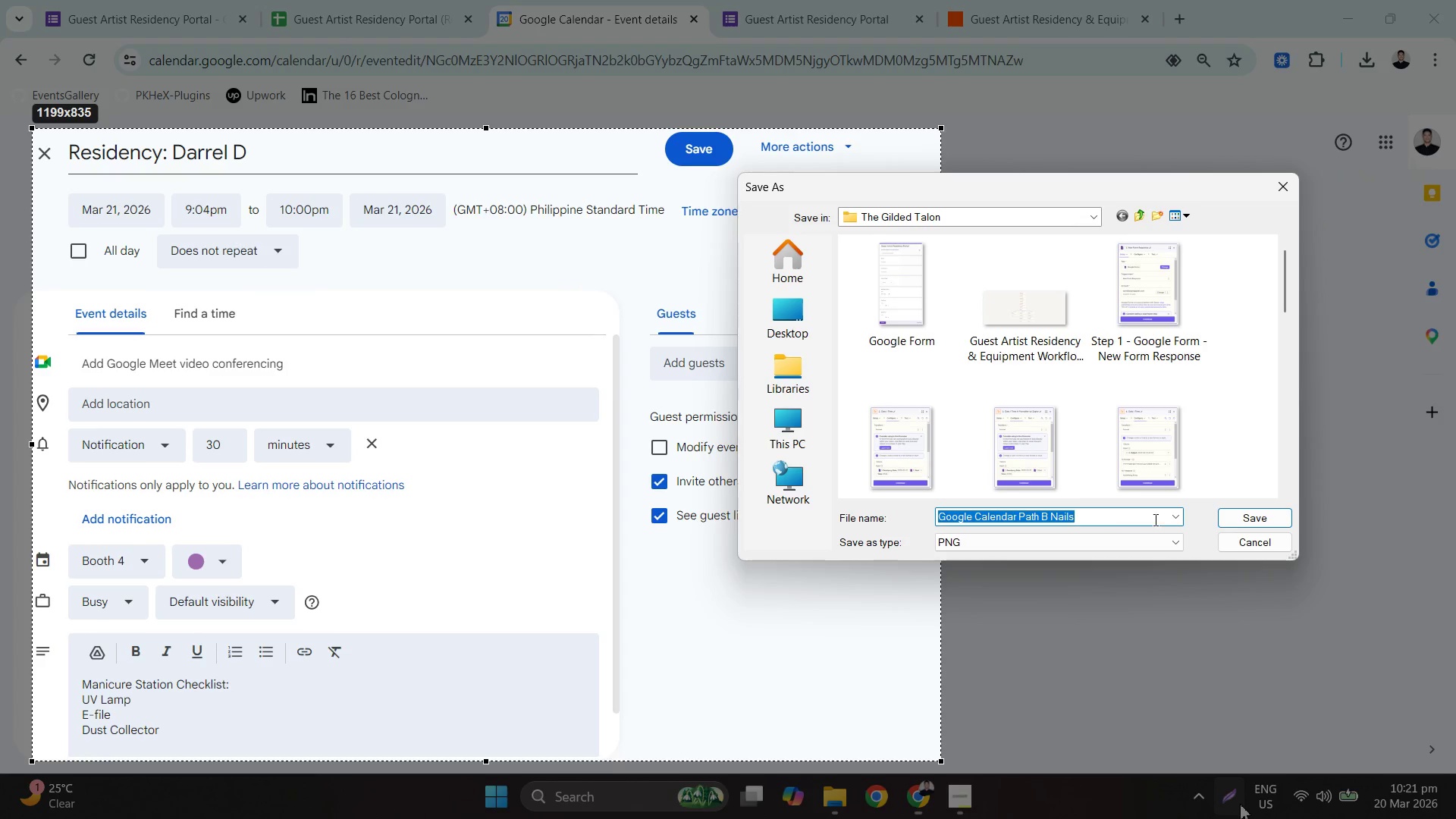 
key(Control+C)
 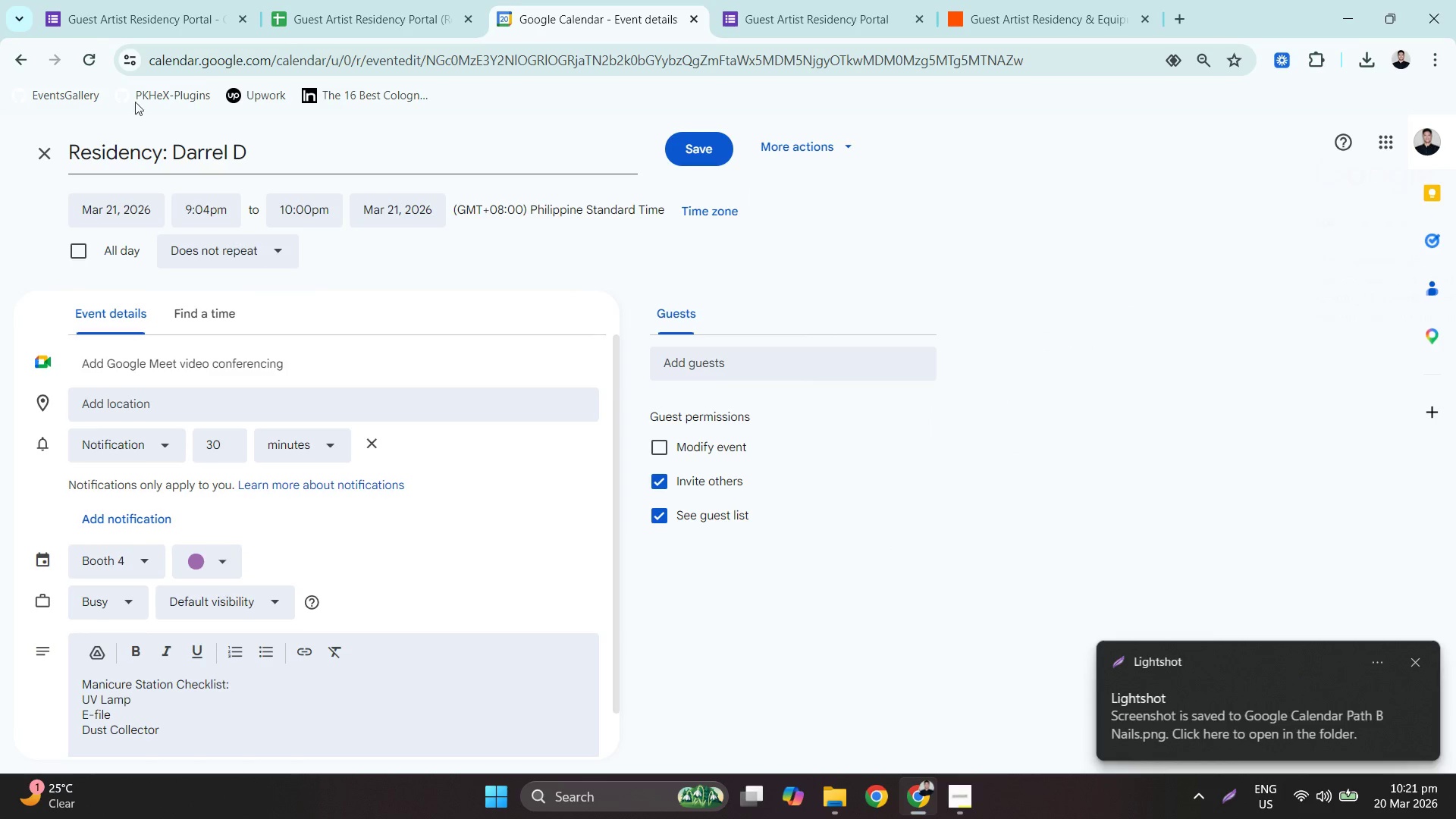 
left_click([18, 57])
 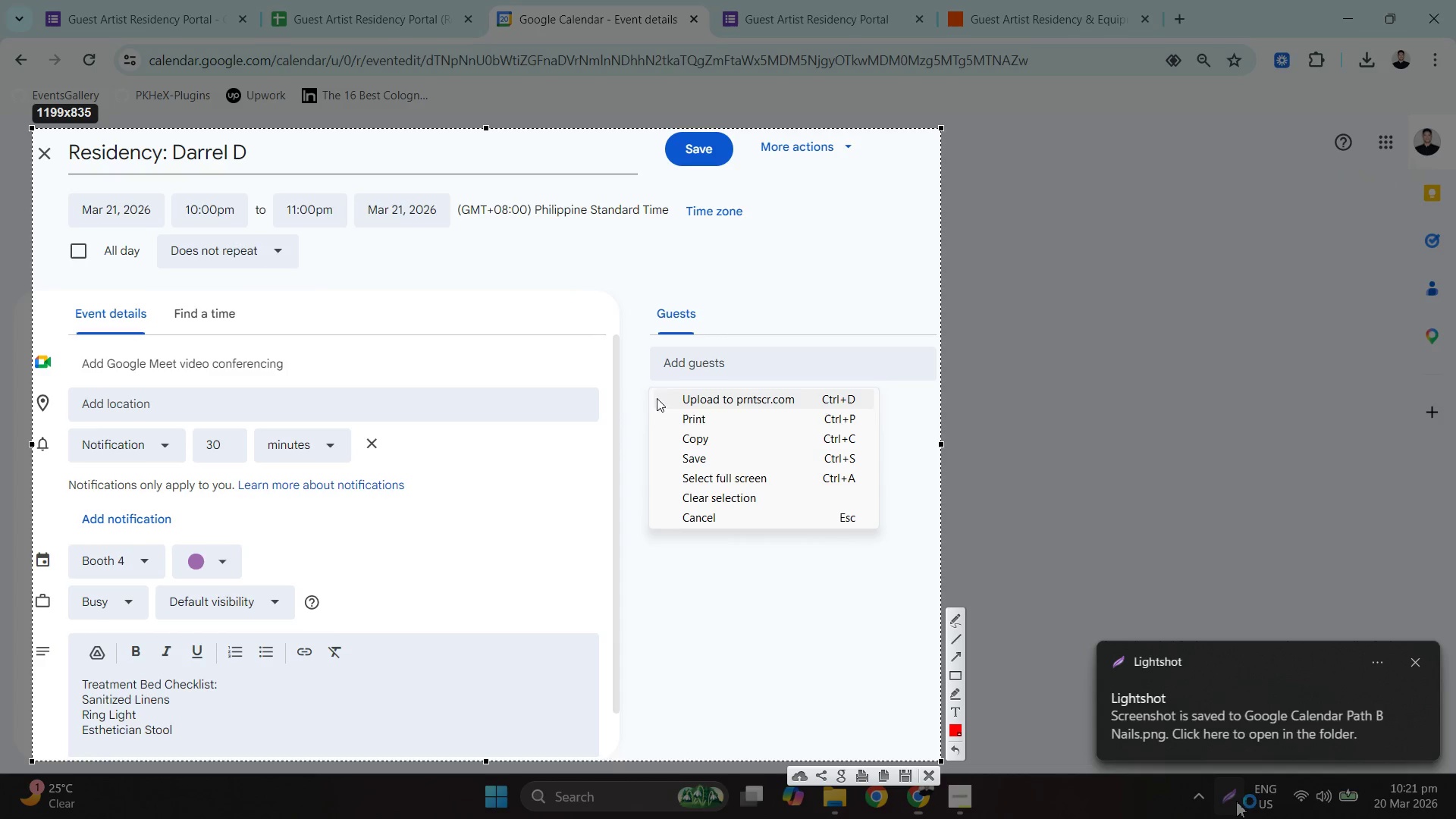 
wait(6.97)
 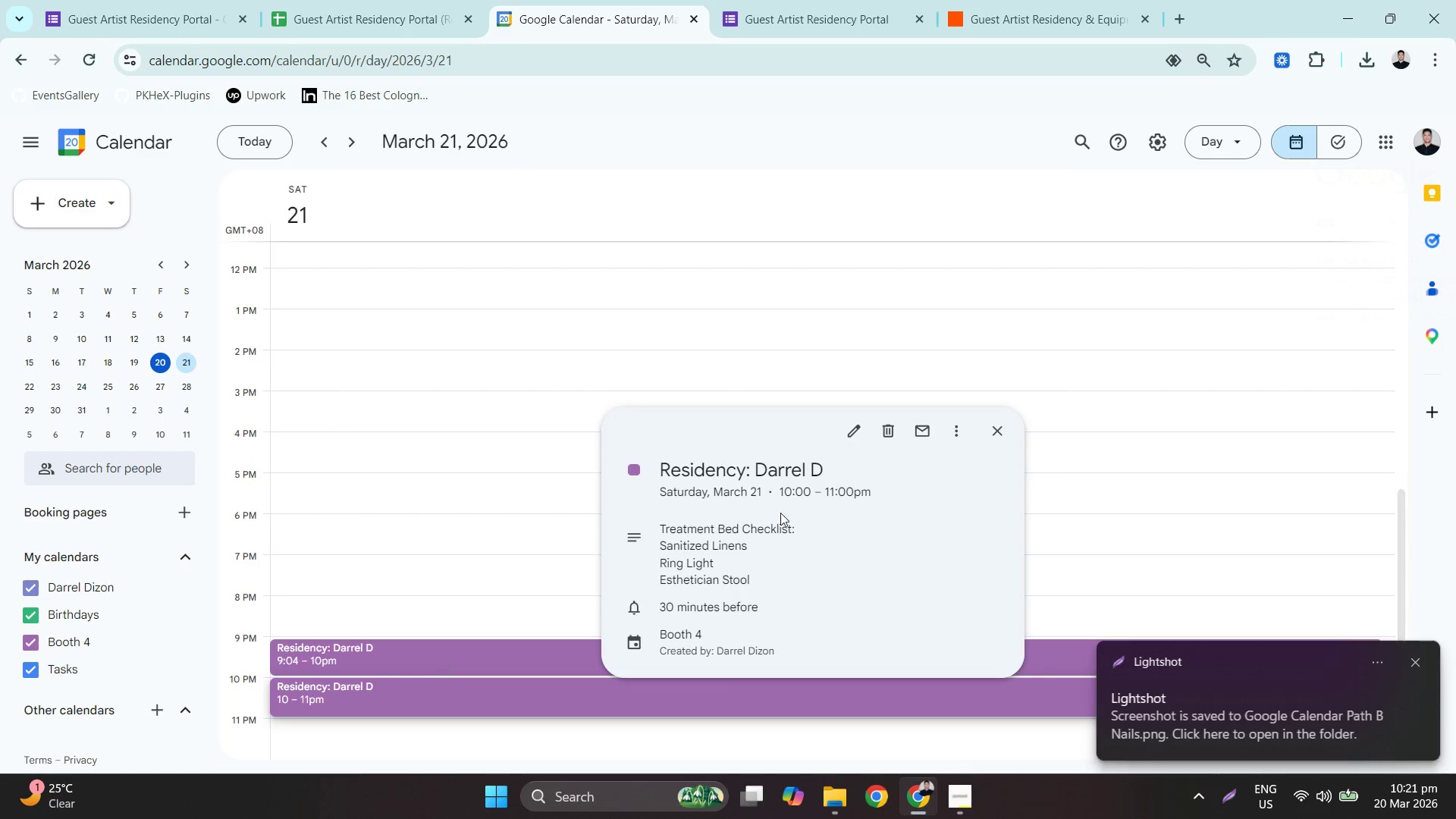 
key(Control+ControlLeft)
 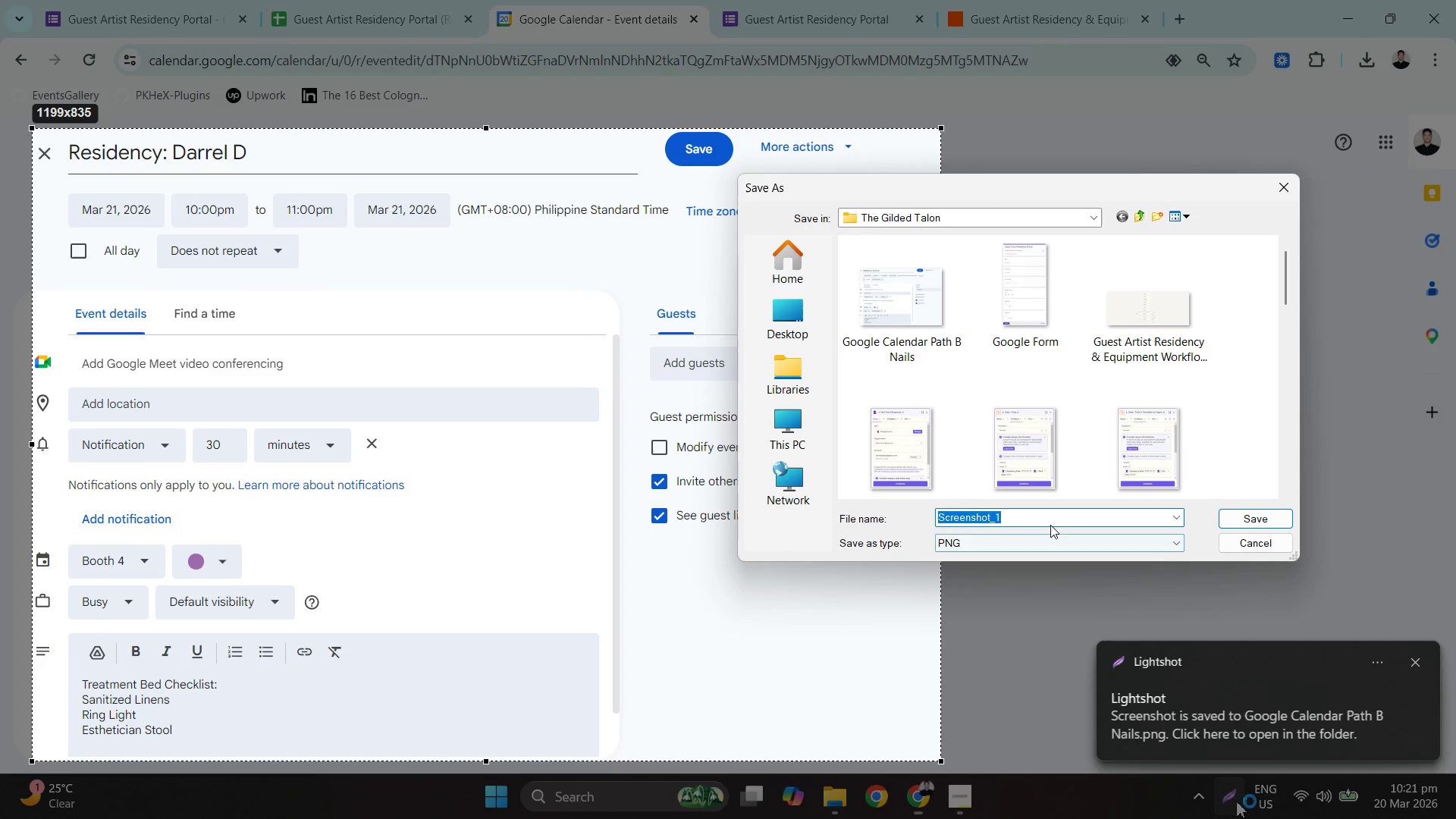 
key(Control+V)
 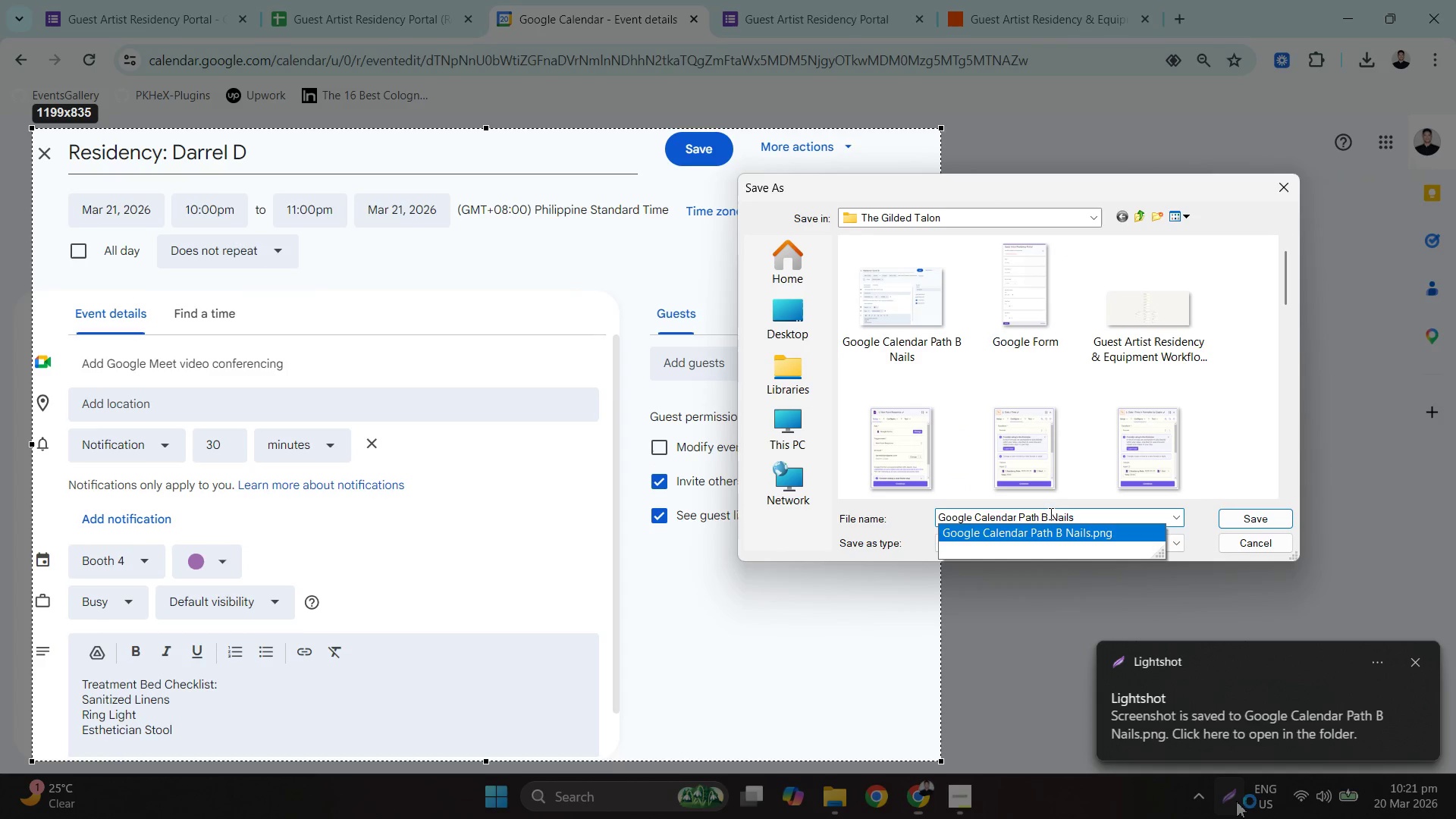 
left_click_drag(start_coordinate=[1050, 513], to_coordinate=[1039, 513])
 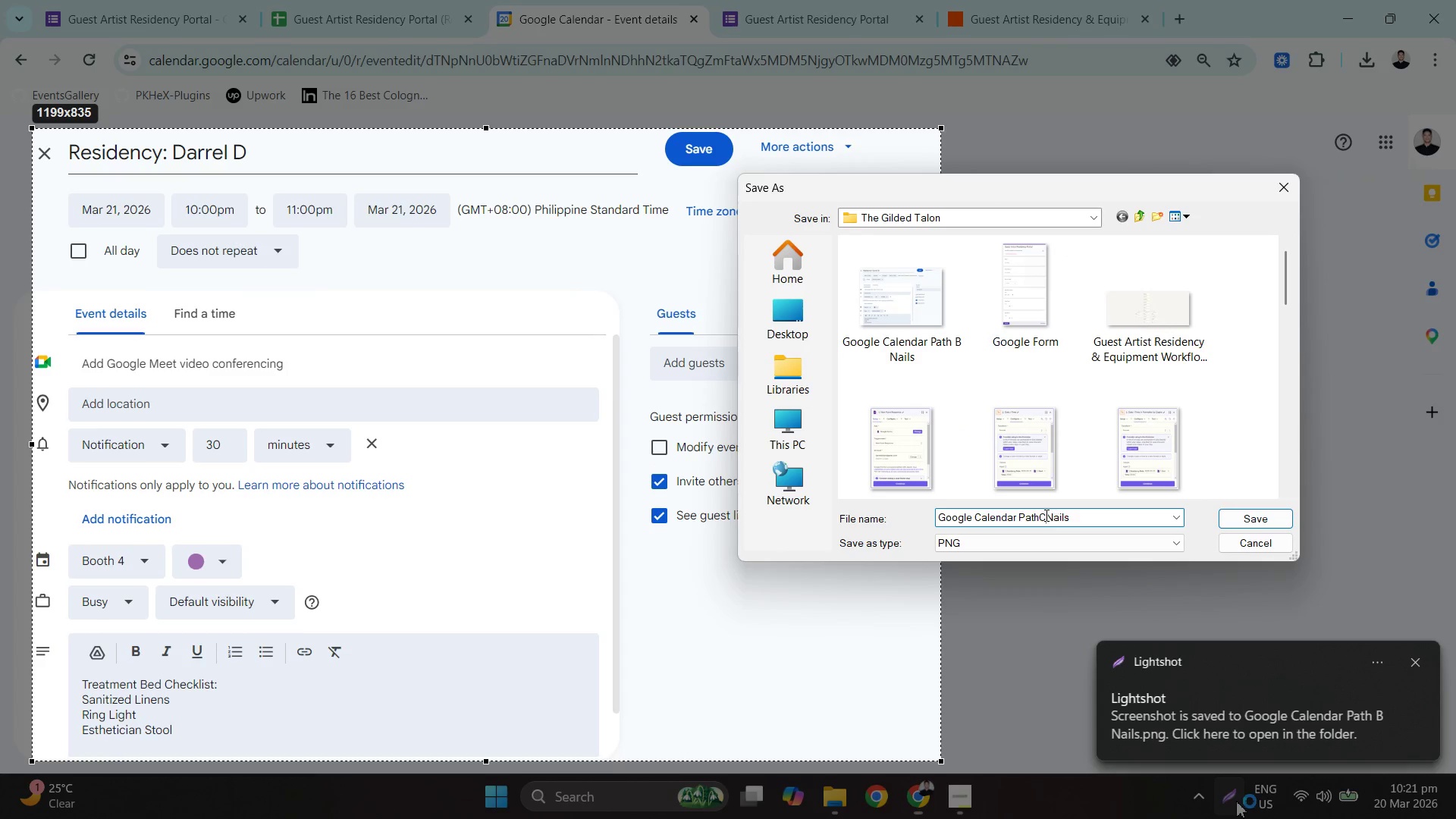 
key(Shift+ShiftLeft)
 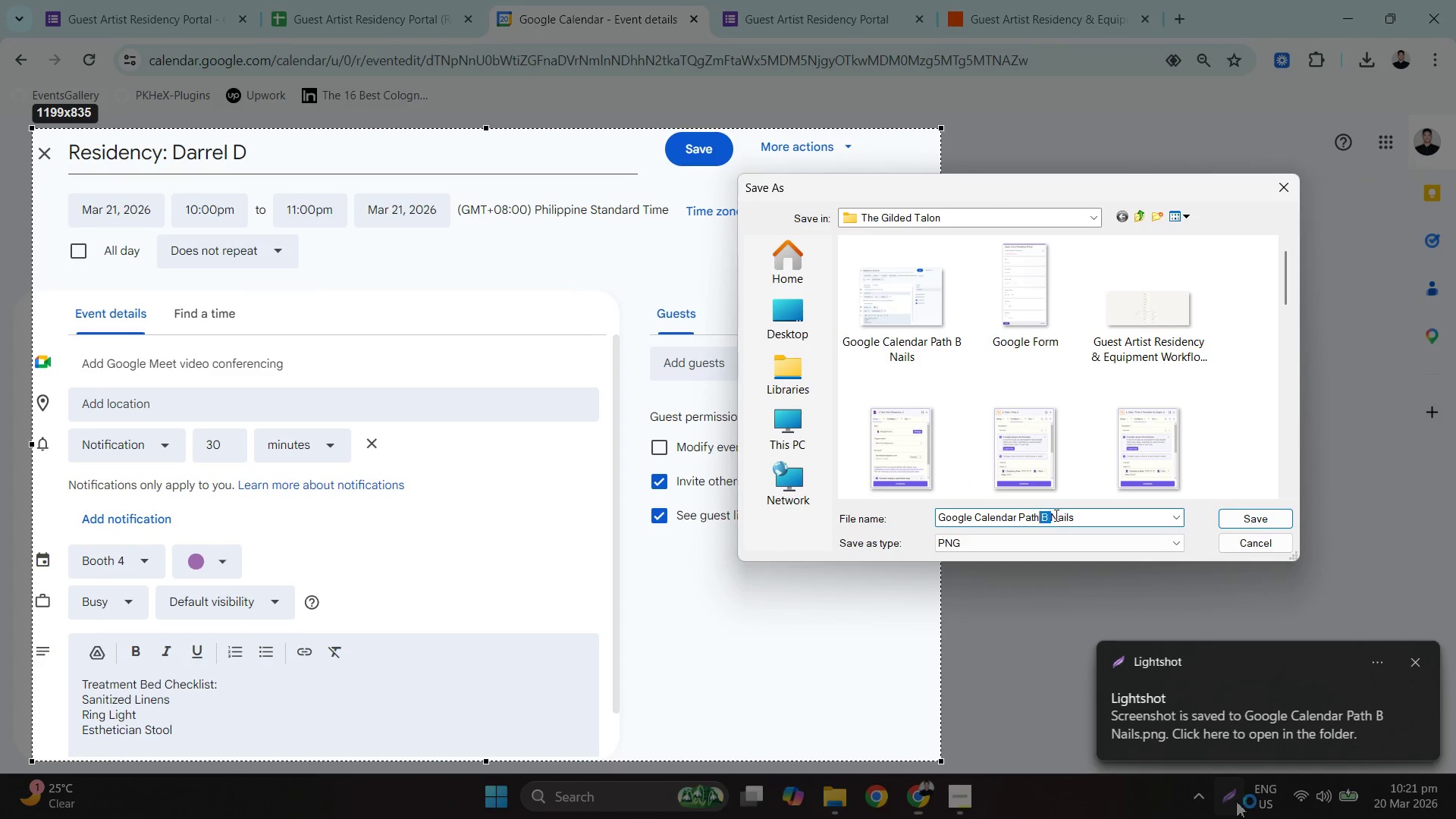 
key(Shift+C)
 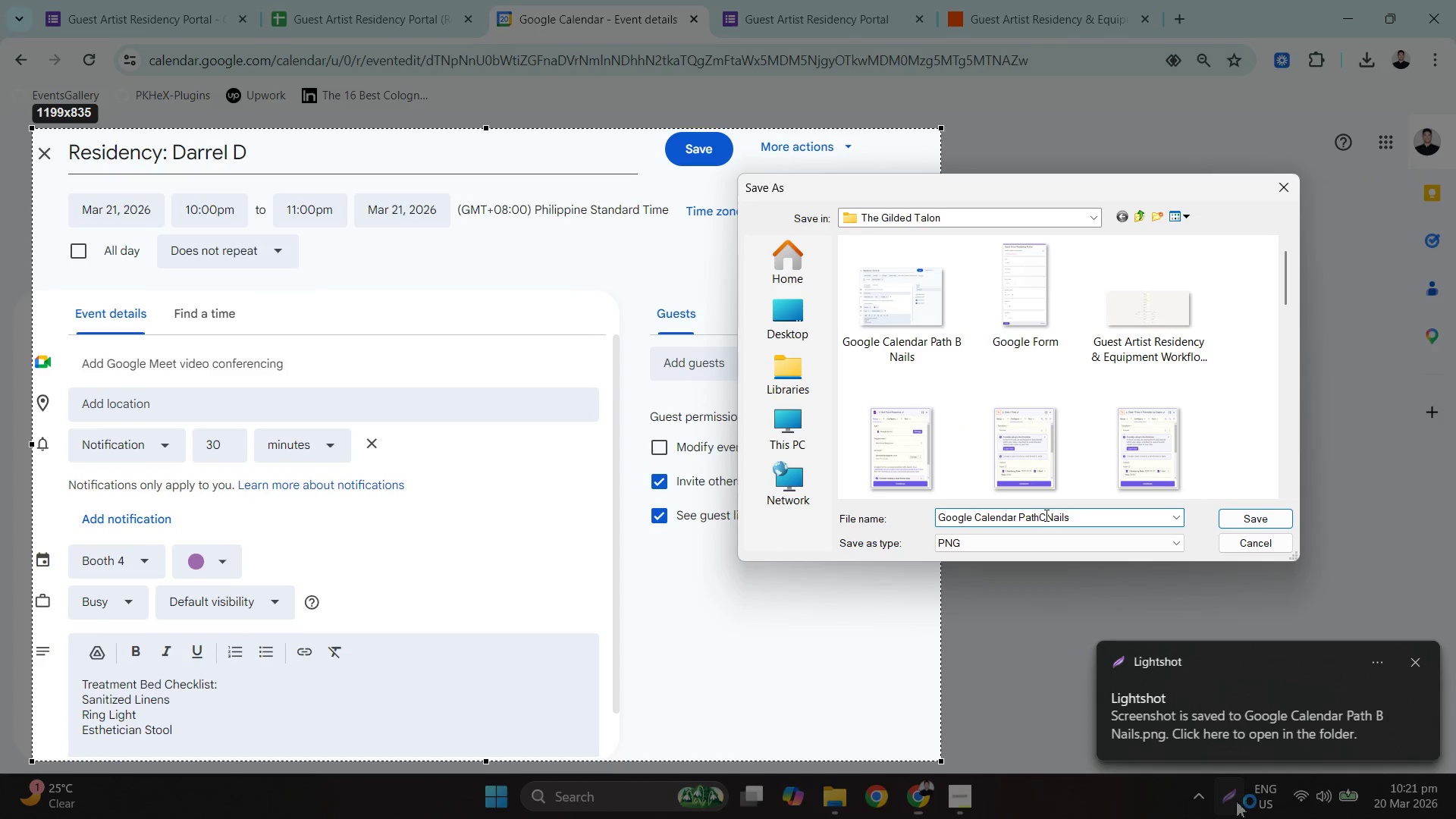 
left_click([1045, 514])
 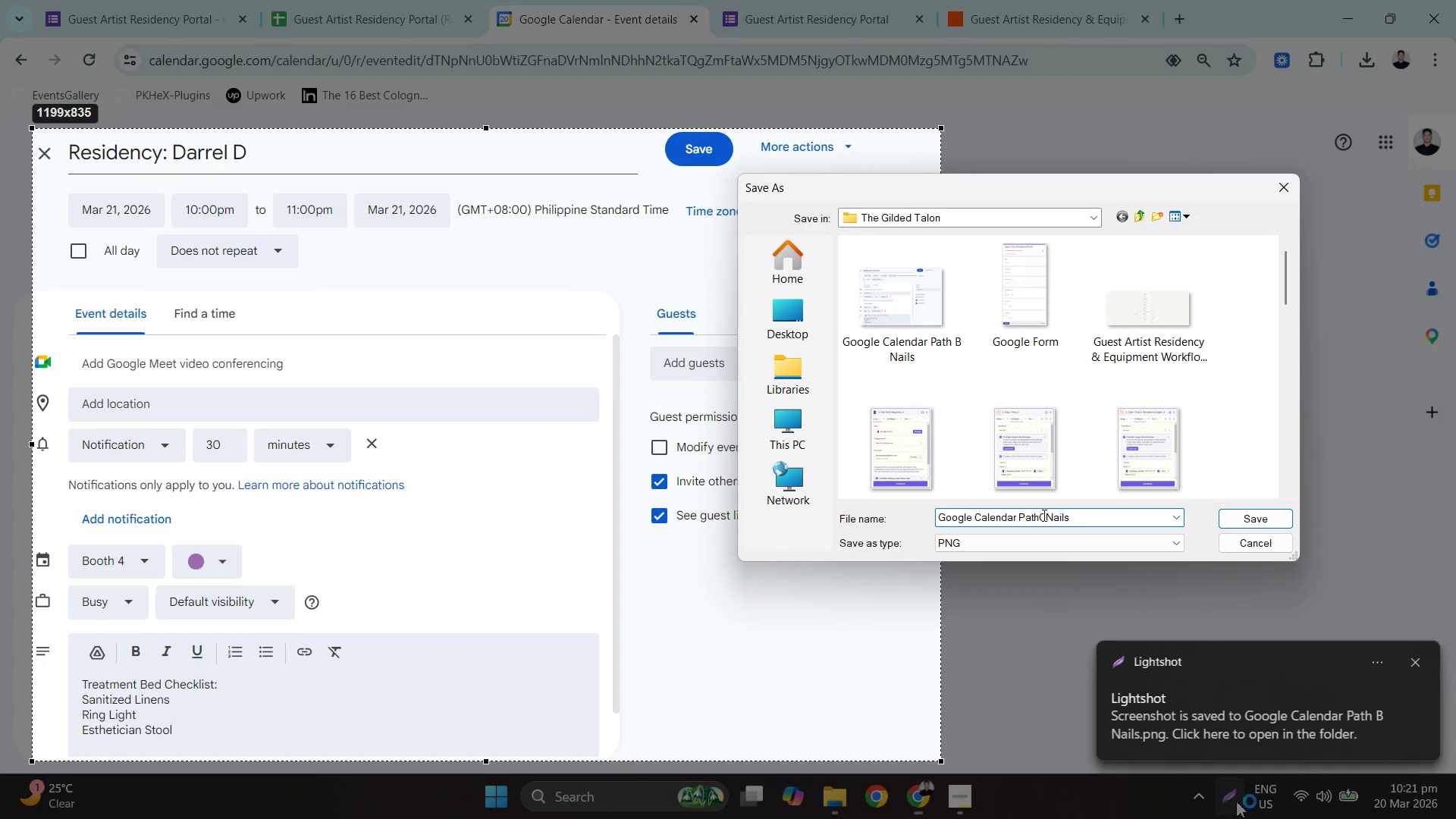 
left_click([1043, 514])
 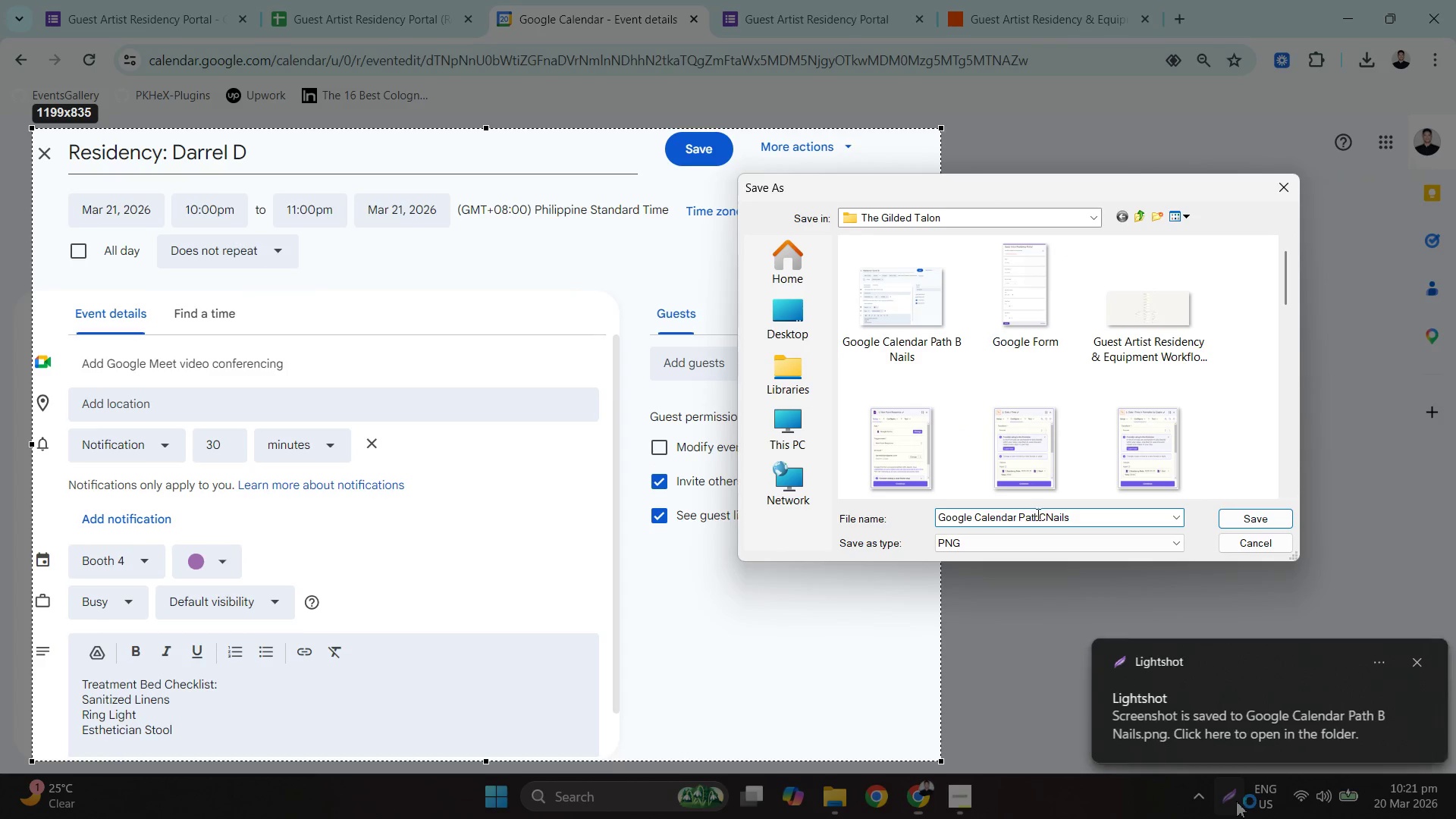 
left_click([1040, 513])
 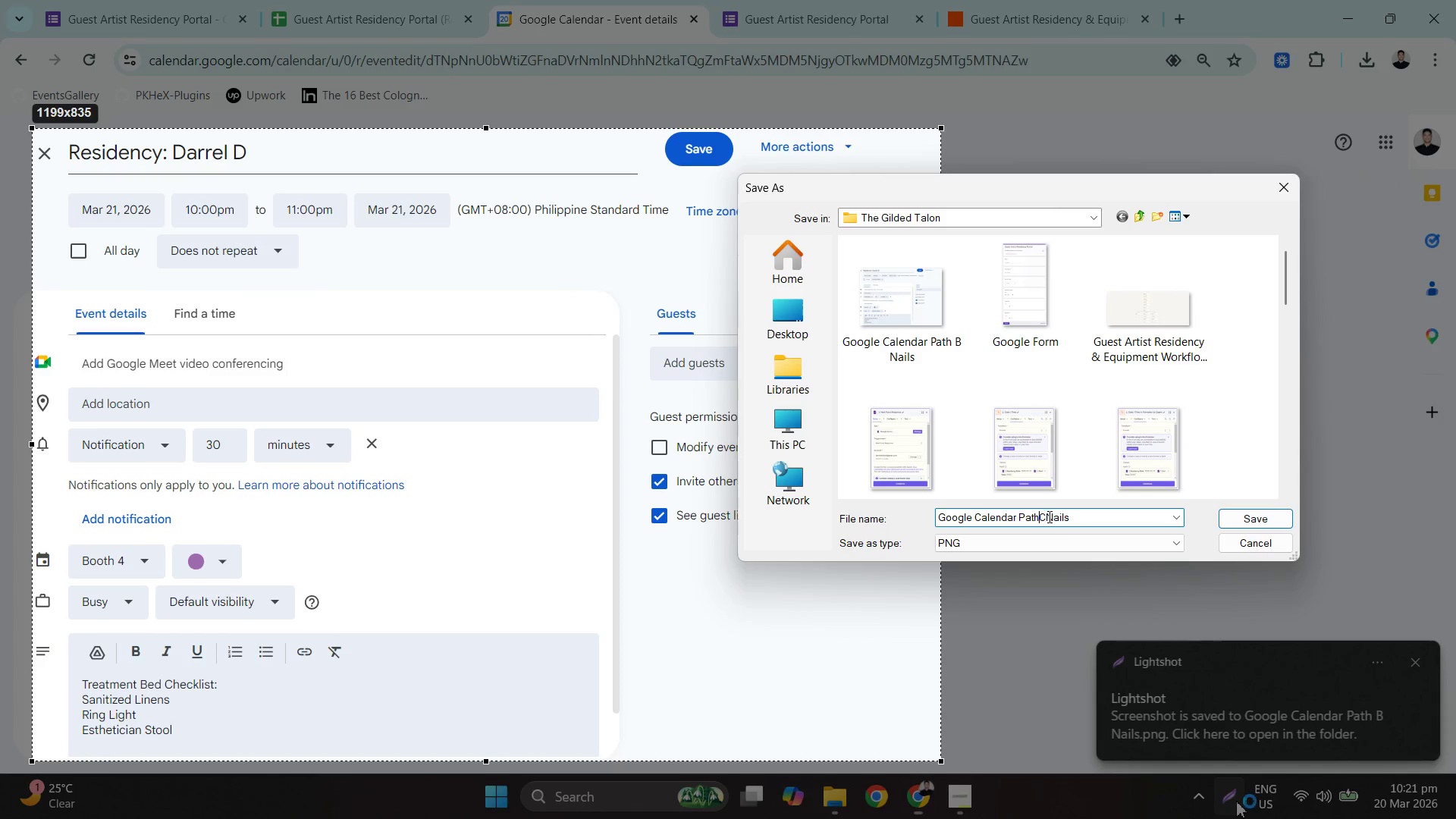 
key(Control+ControlLeft)
 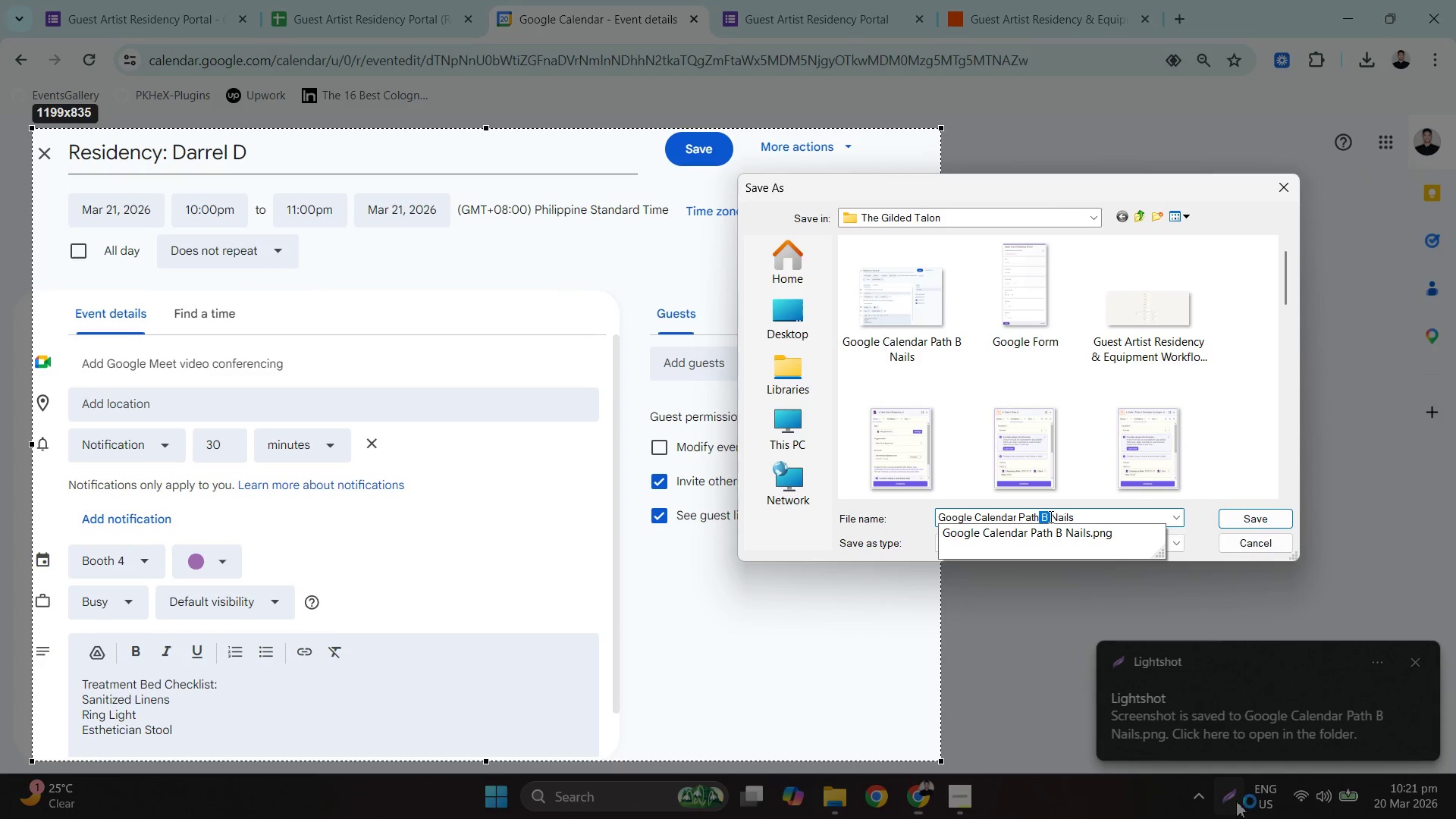 
key(Control+Z)
 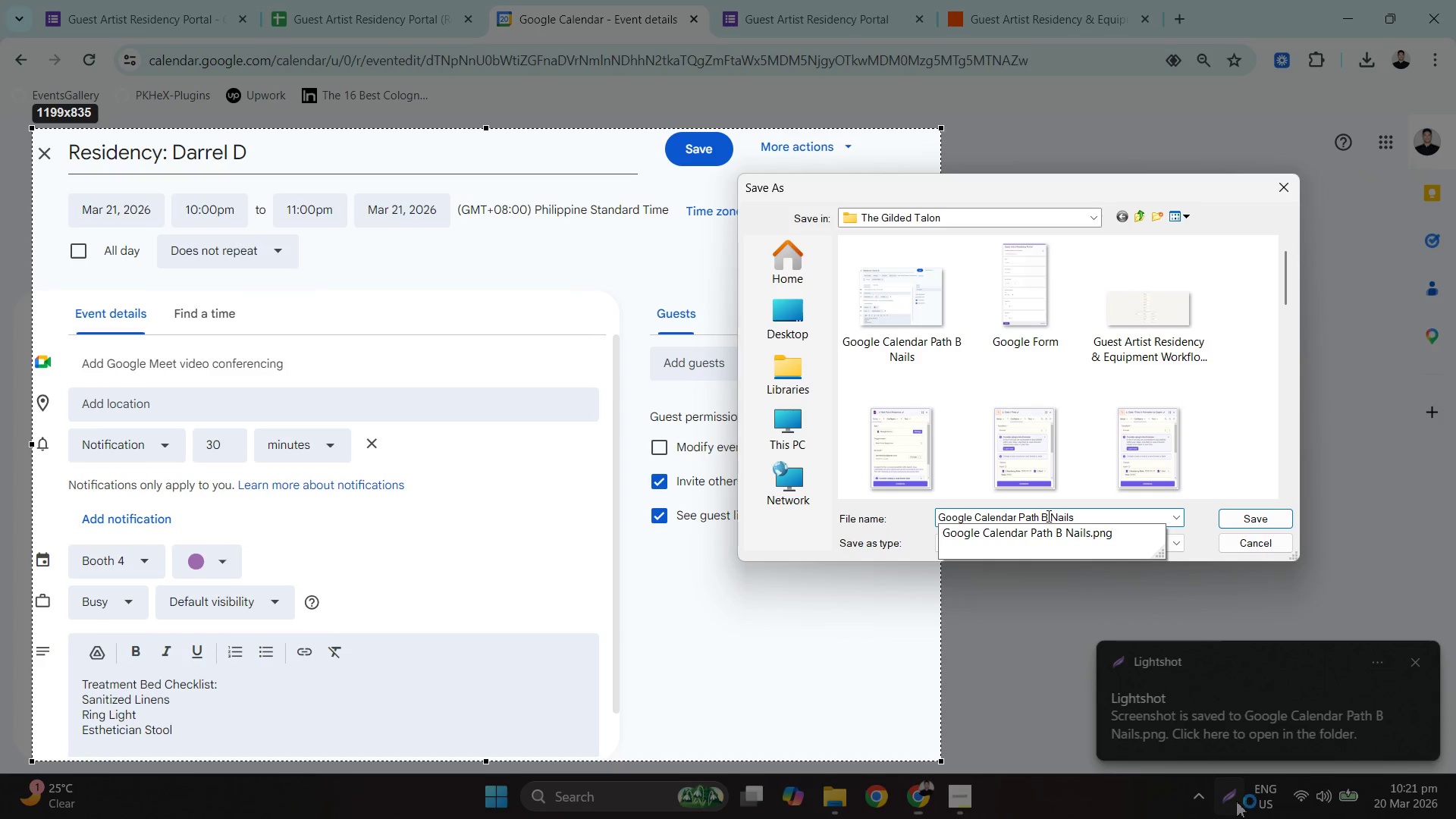 
left_click_drag(start_coordinate=[1047, 516], to_coordinate=[1043, 515])
 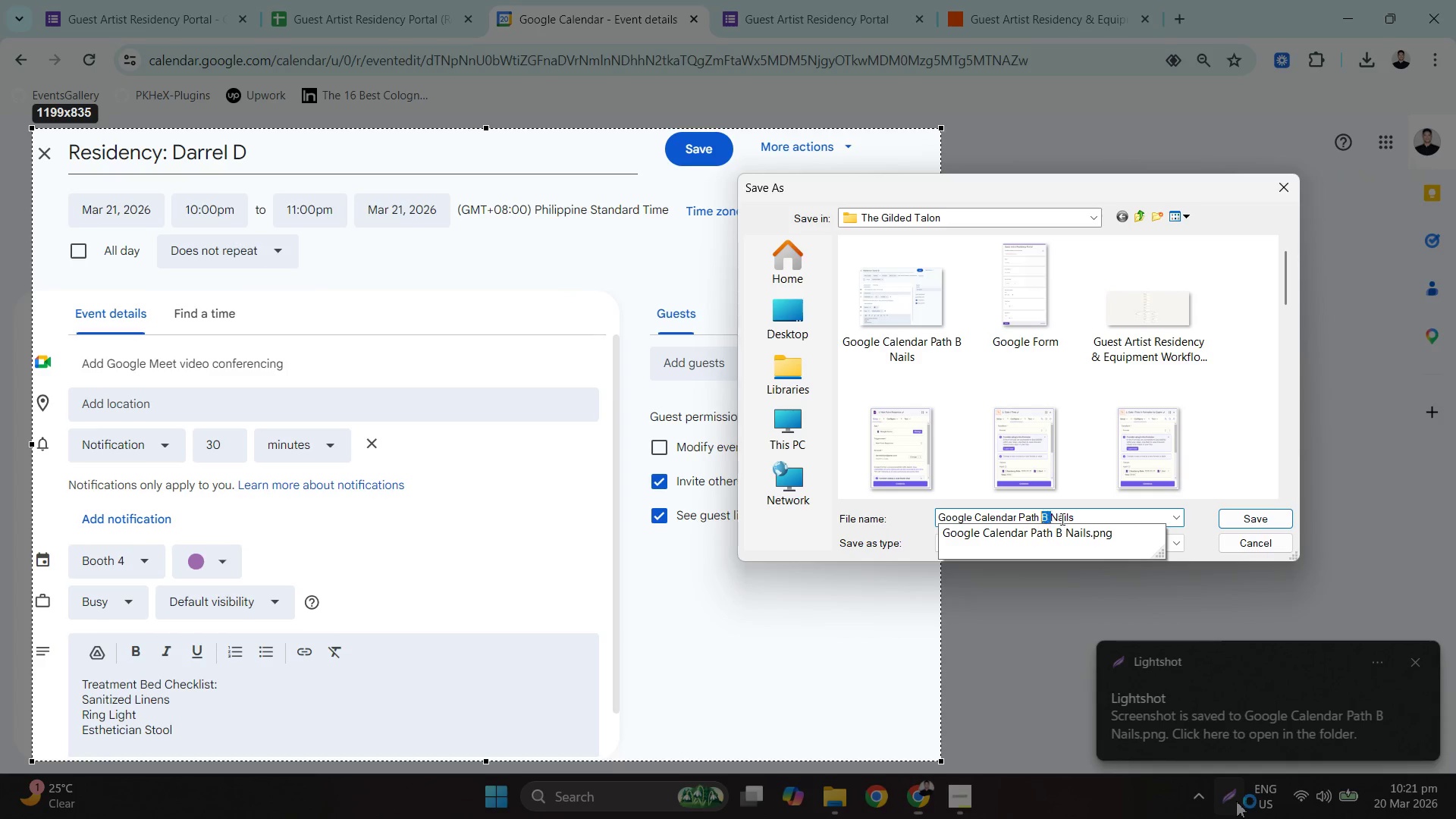 
key(Shift+ShiftLeft)
 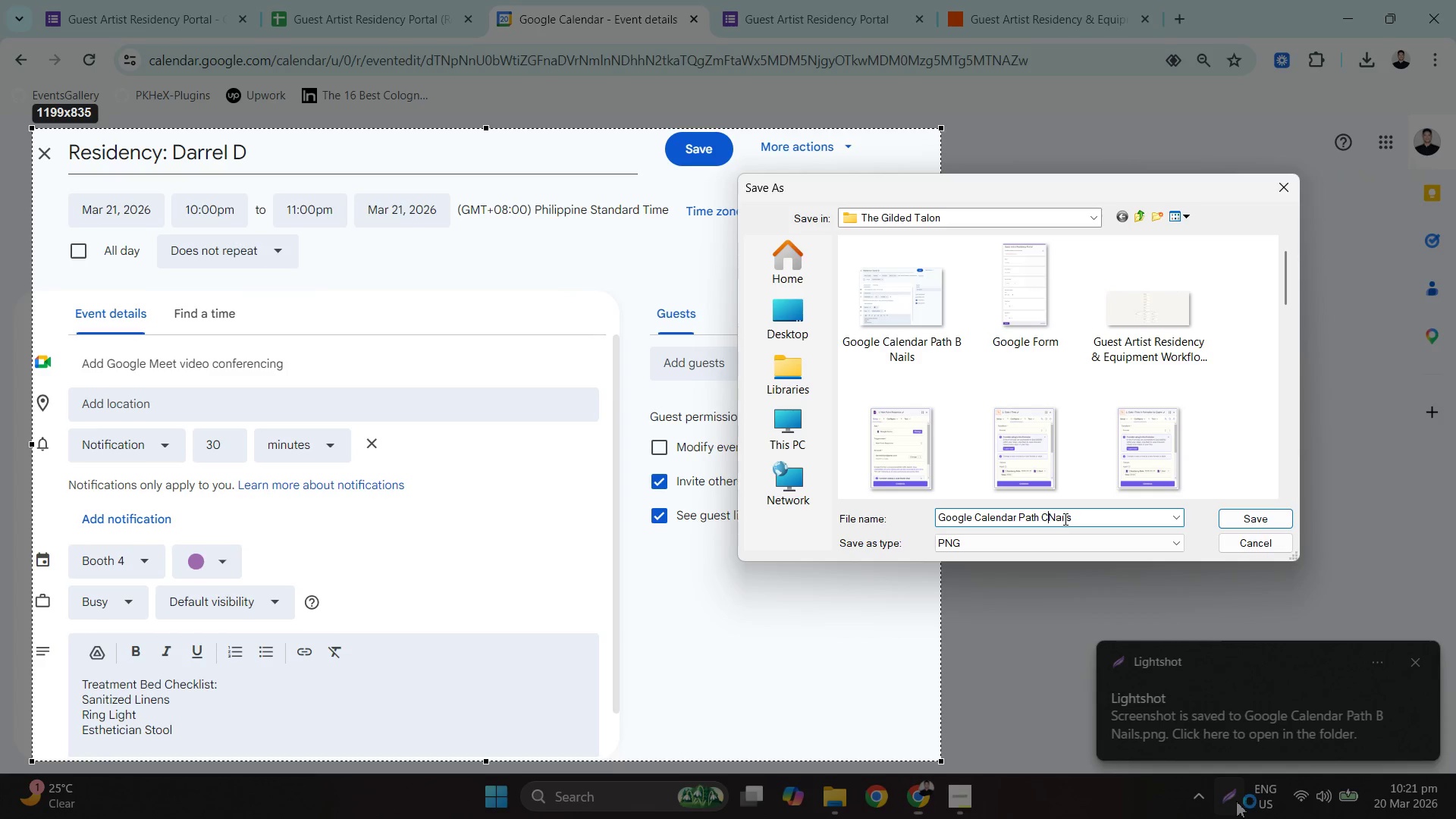 
key(Shift+C)
 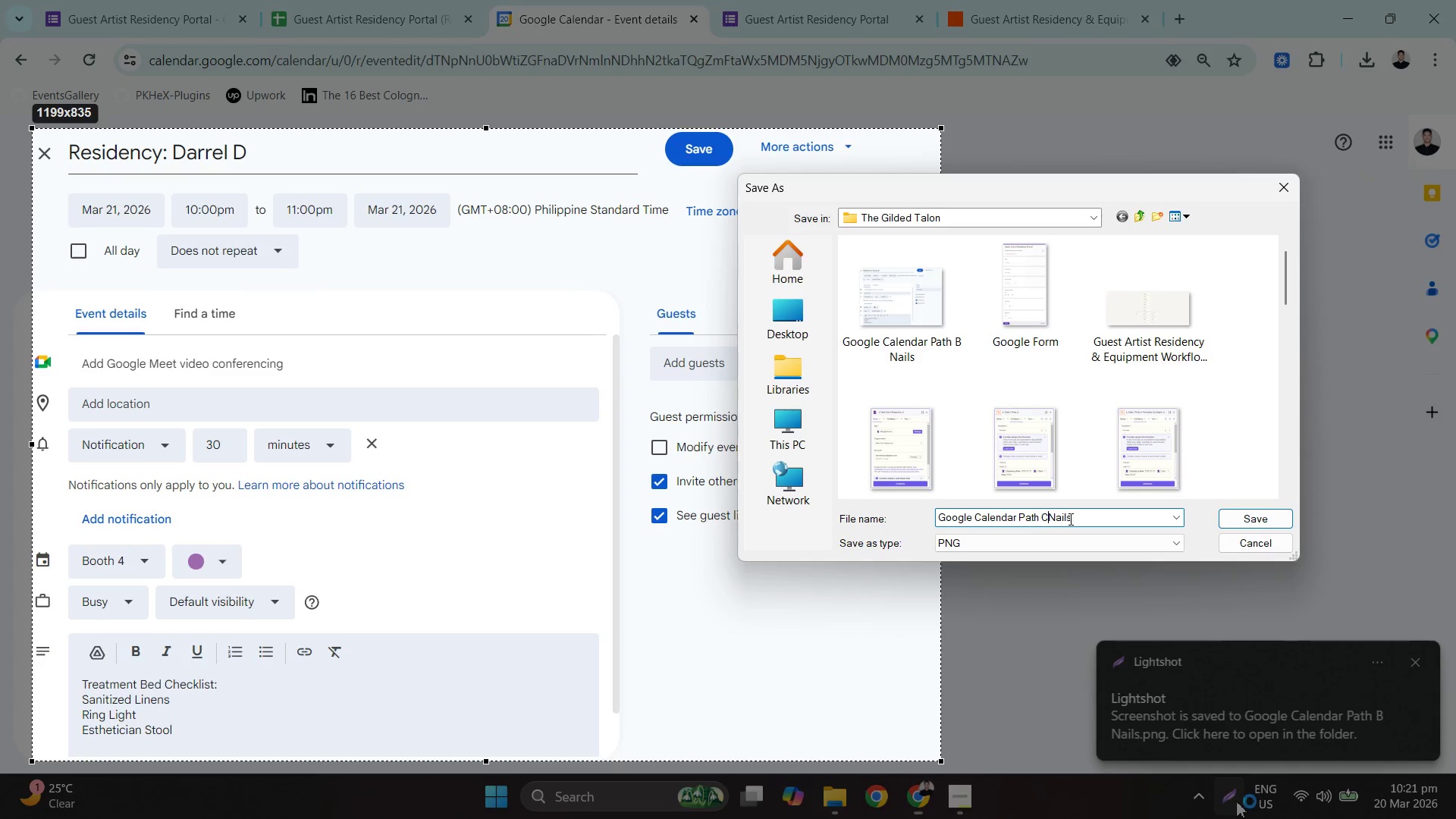 
key(Space)
 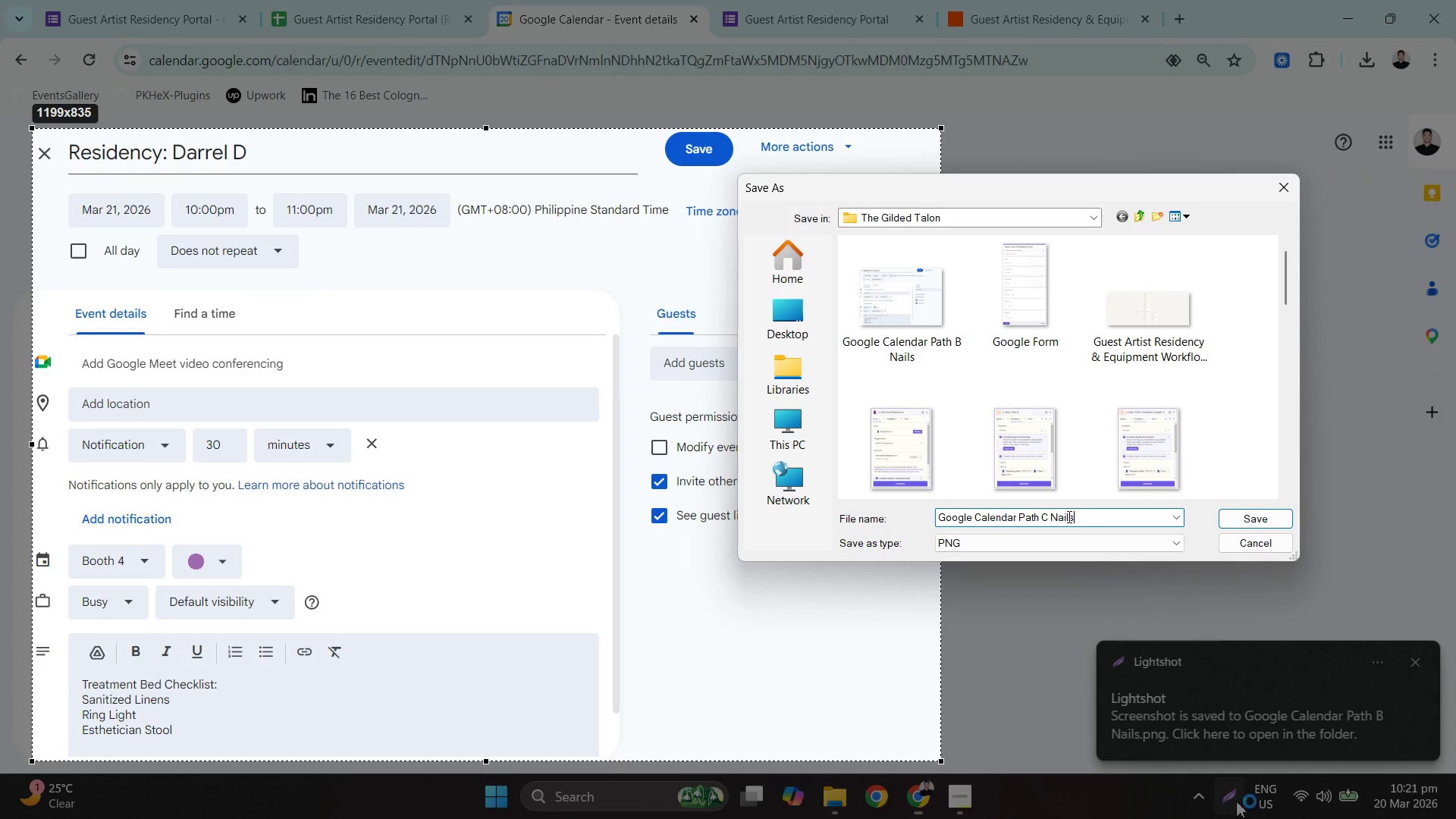 
double_click([1058, 514])
 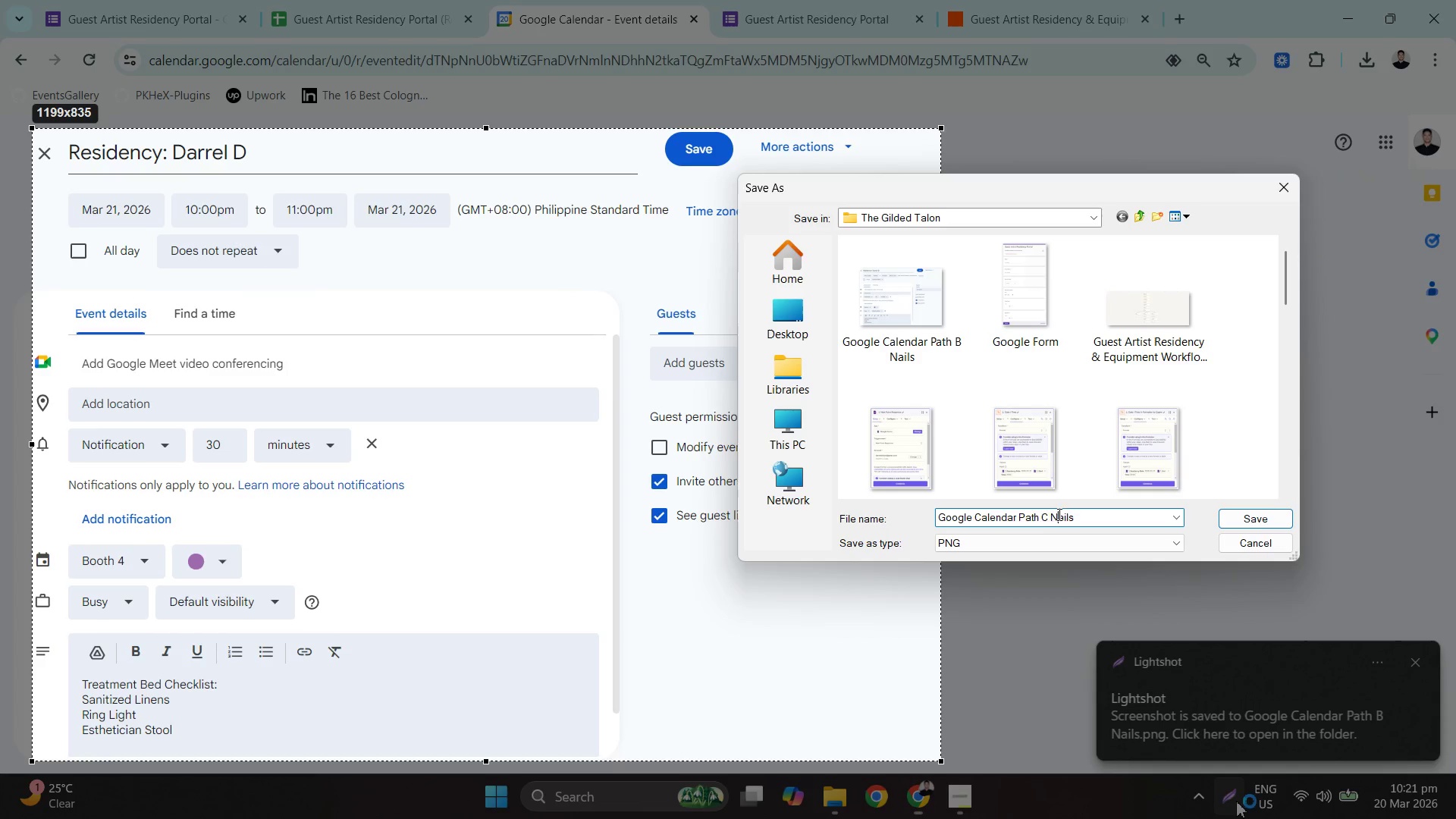 
triple_click([1058, 514])
 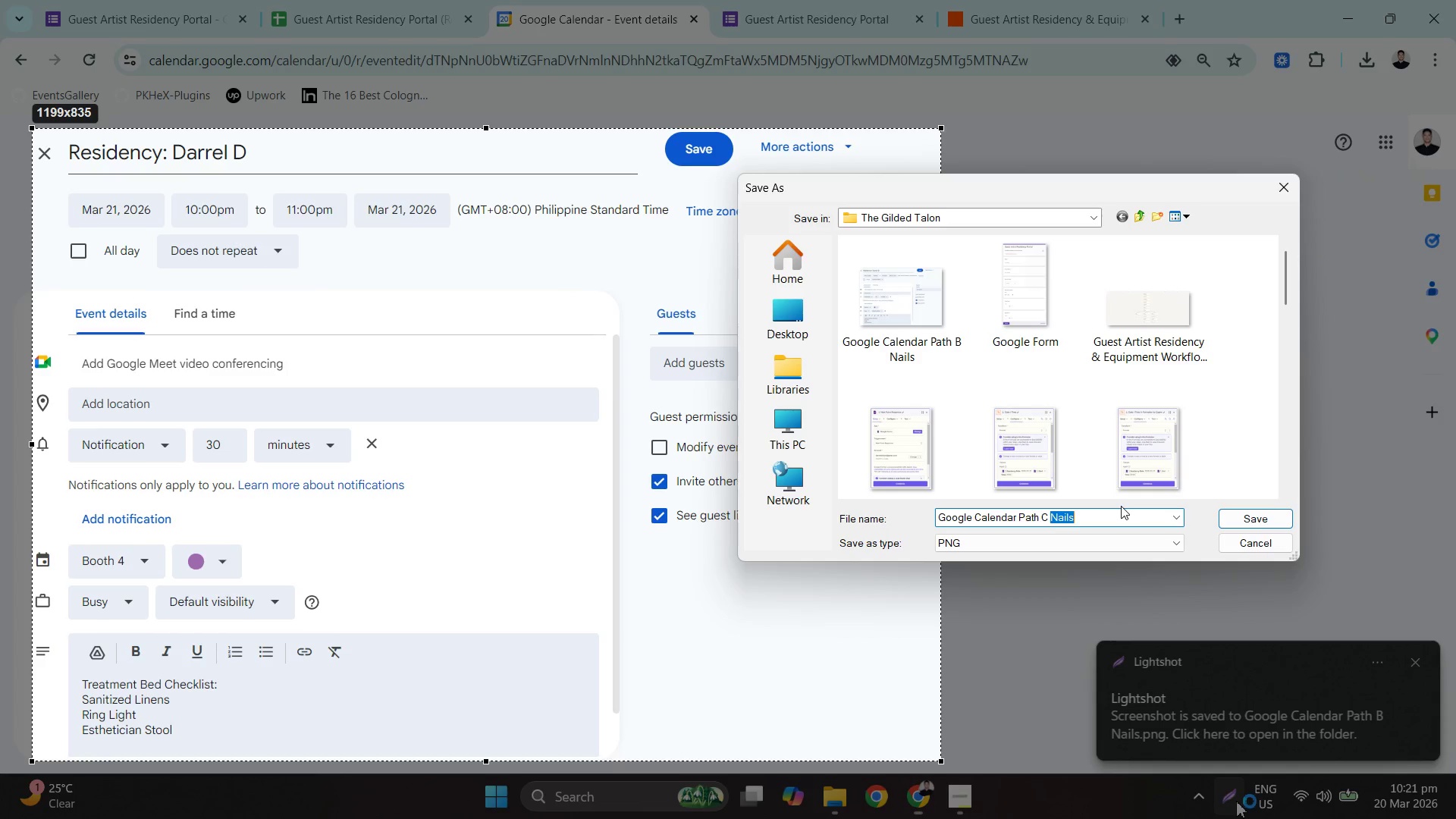 
type(lashe )
key(Backspace)
type(s or br)
key(Backspace)
key(Backspace)
type(Brows)
 